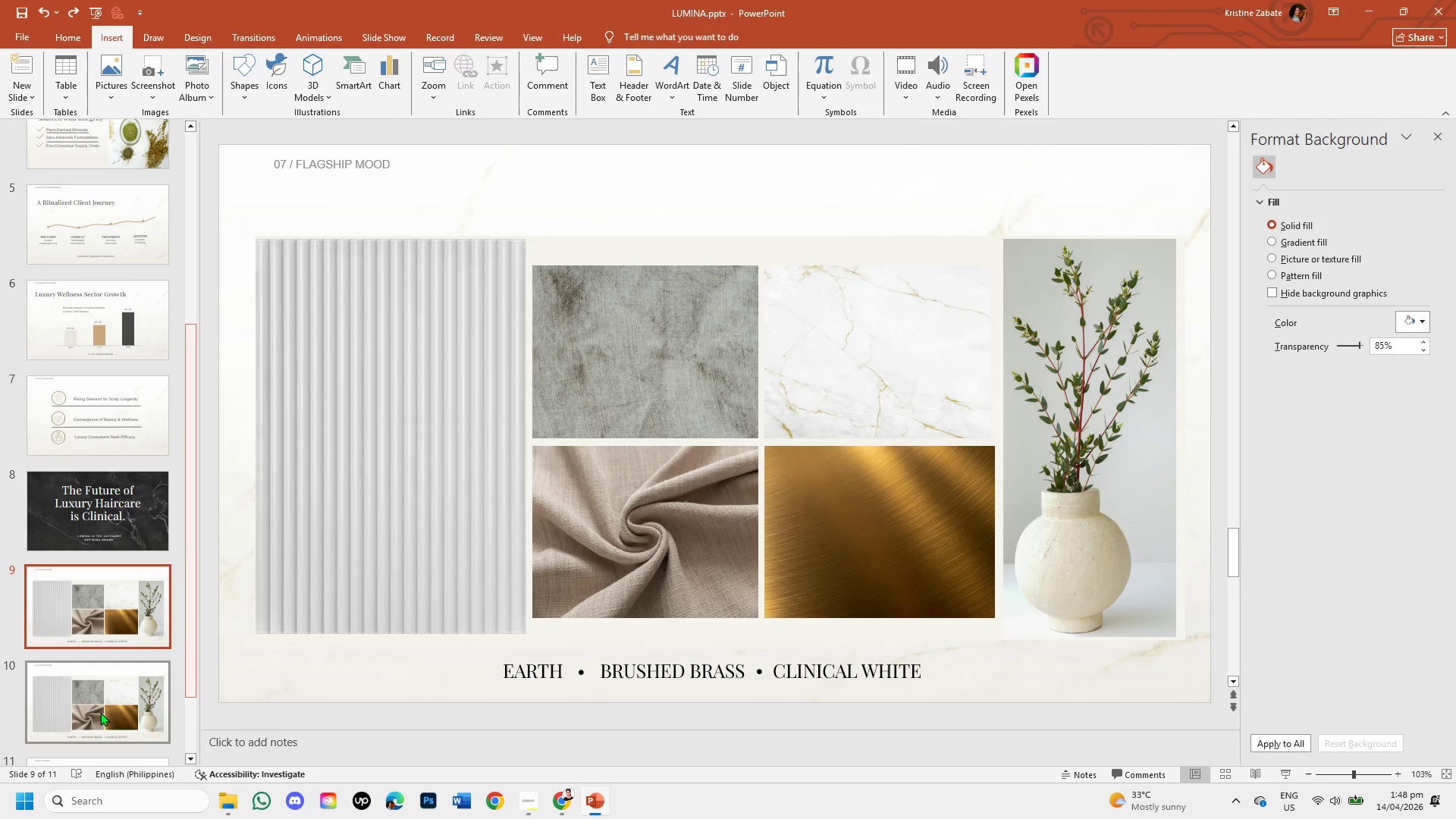 
left_click([100, 712])
 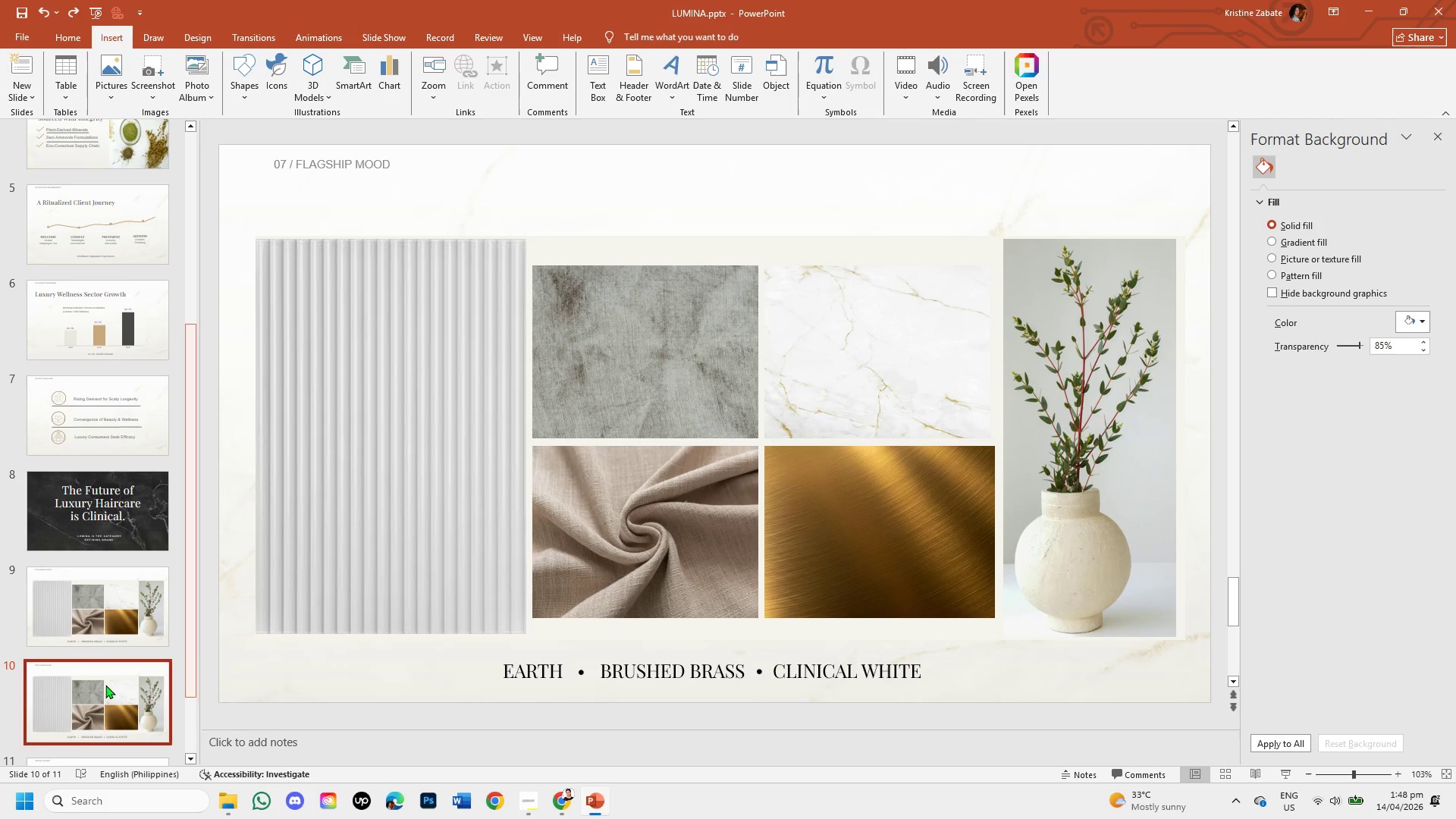 
right_click([105, 685])
 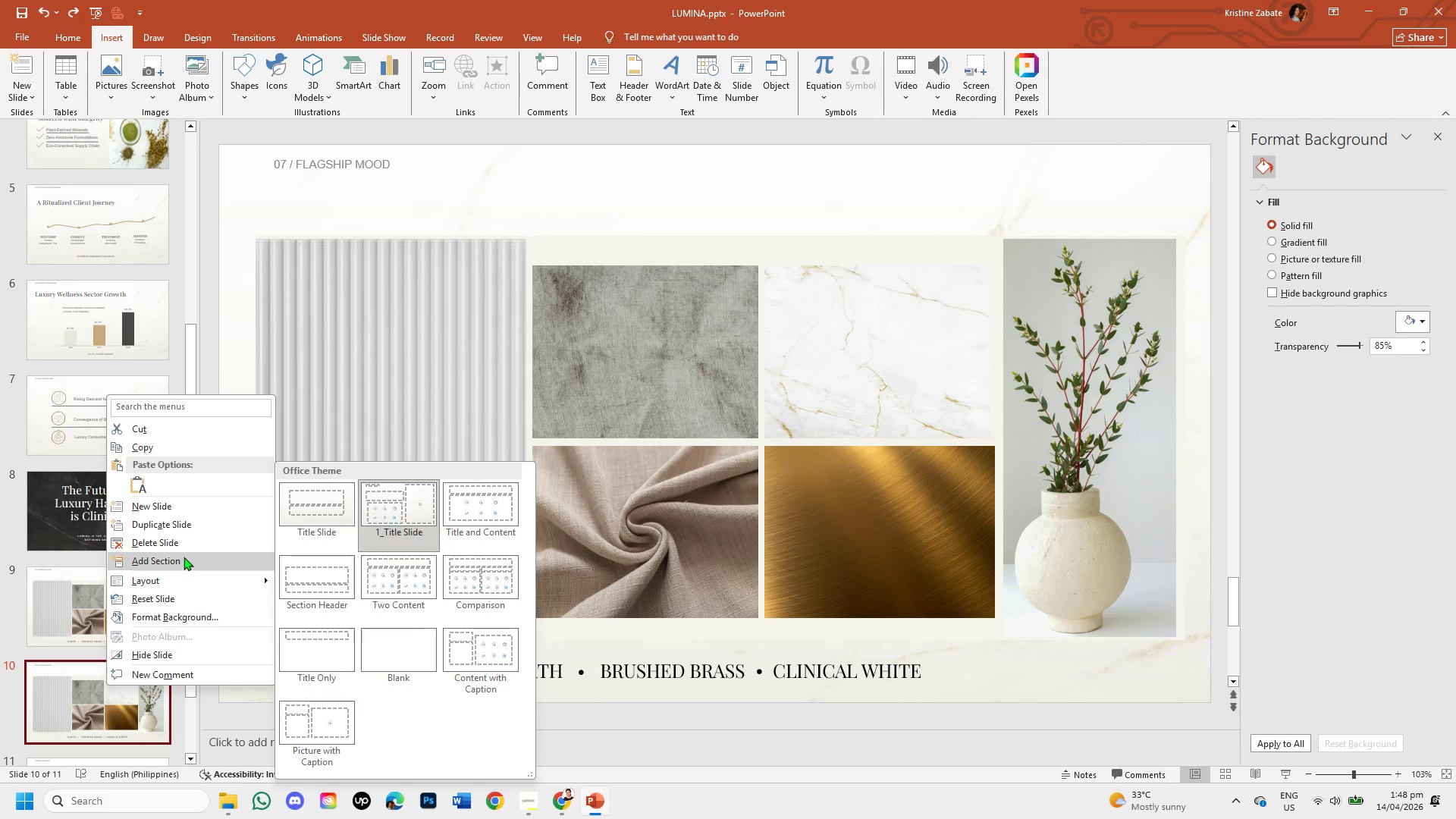 
left_click([179, 549])
 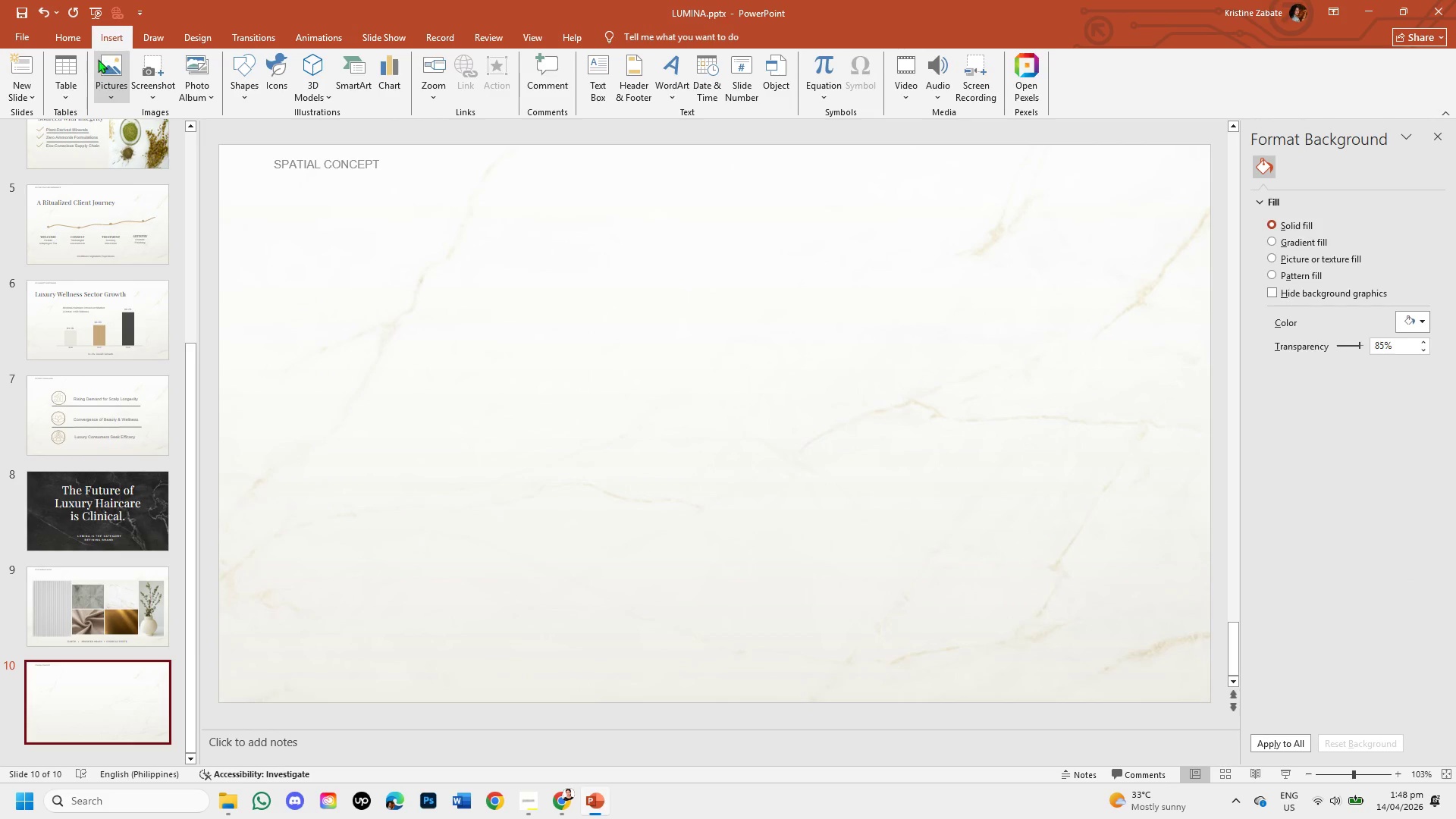 
left_click([119, 98])
 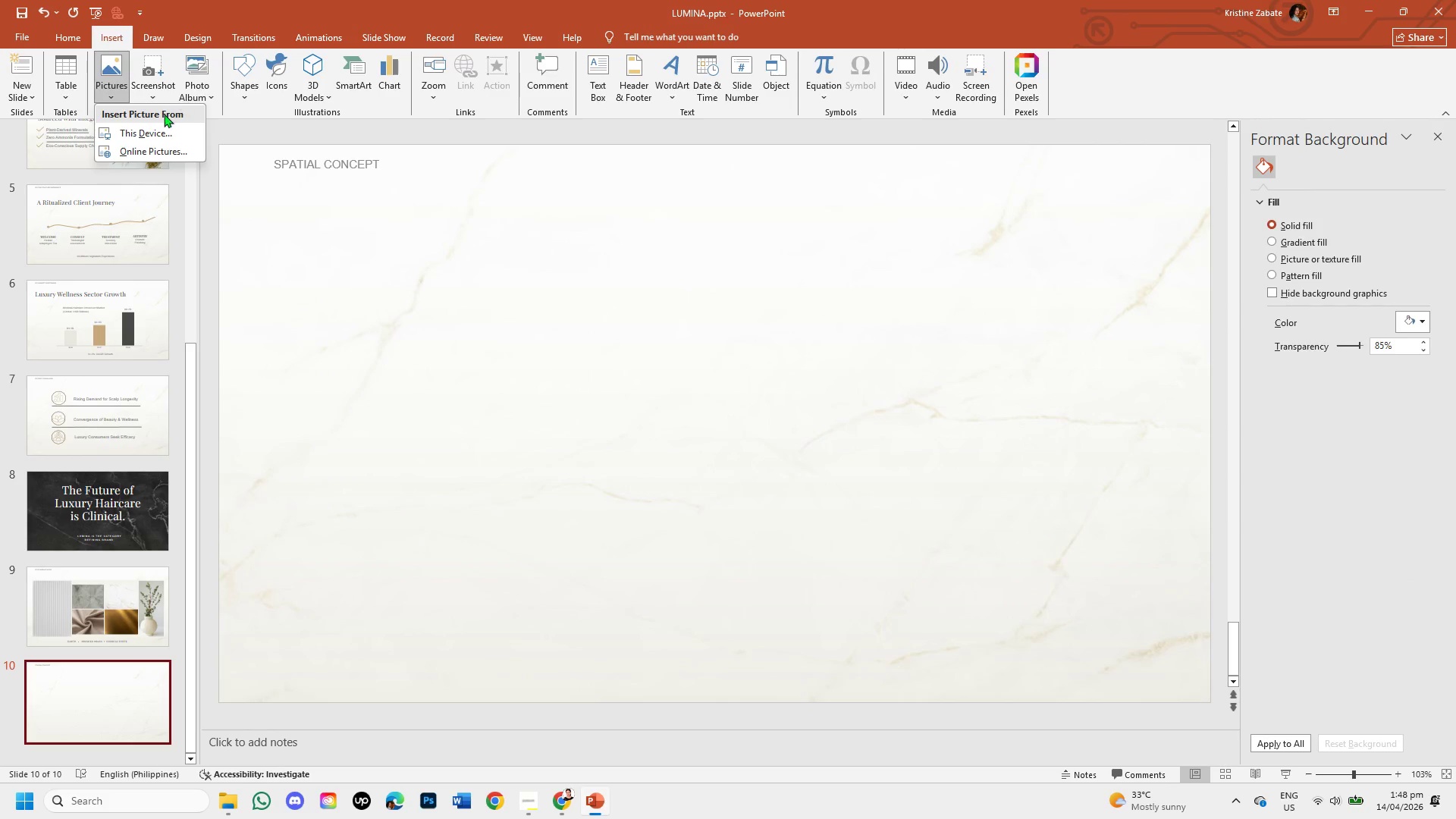 
left_click([152, 136])
 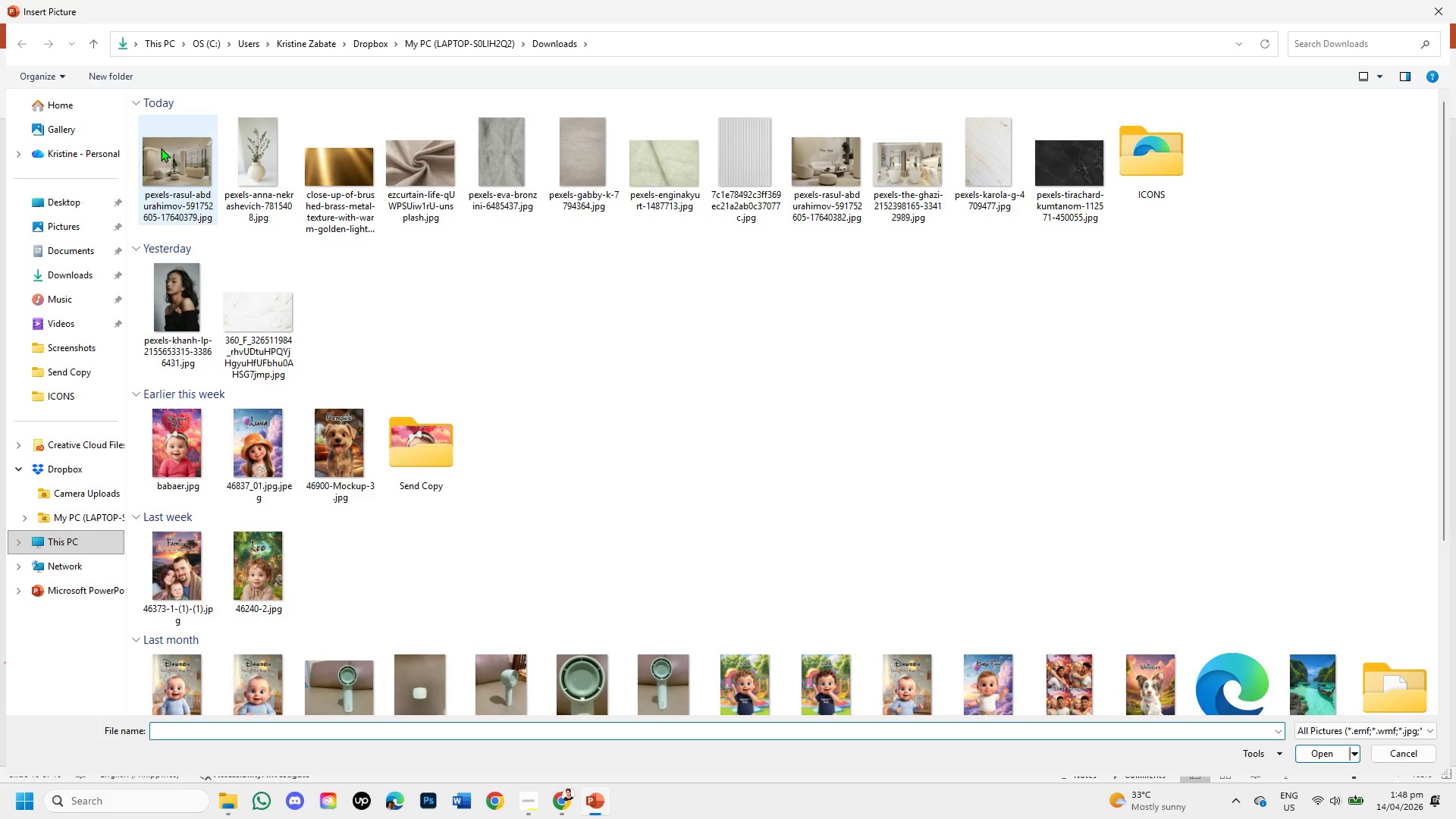 
double_click([186, 168])
 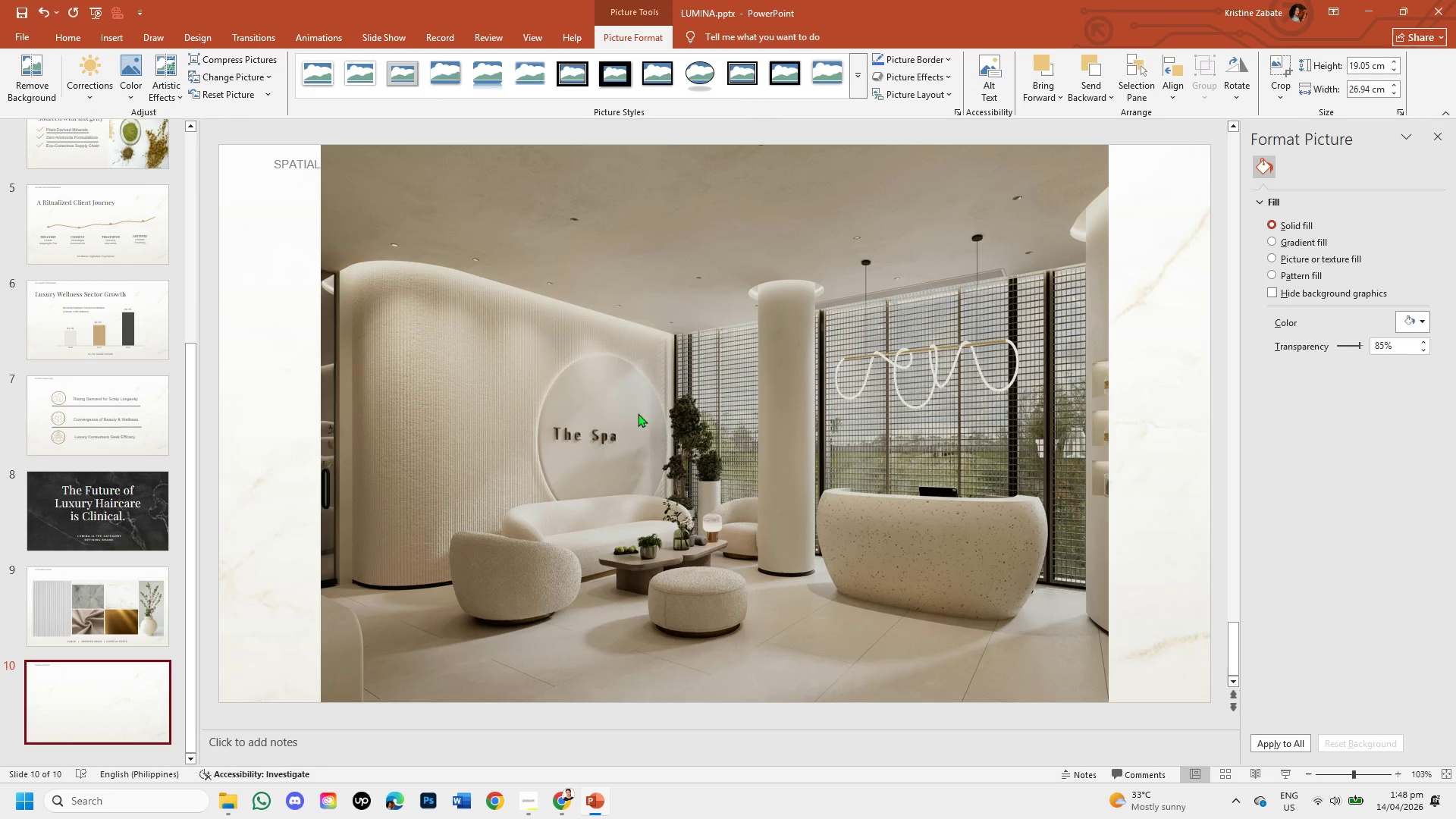 
left_click([638, 413])
 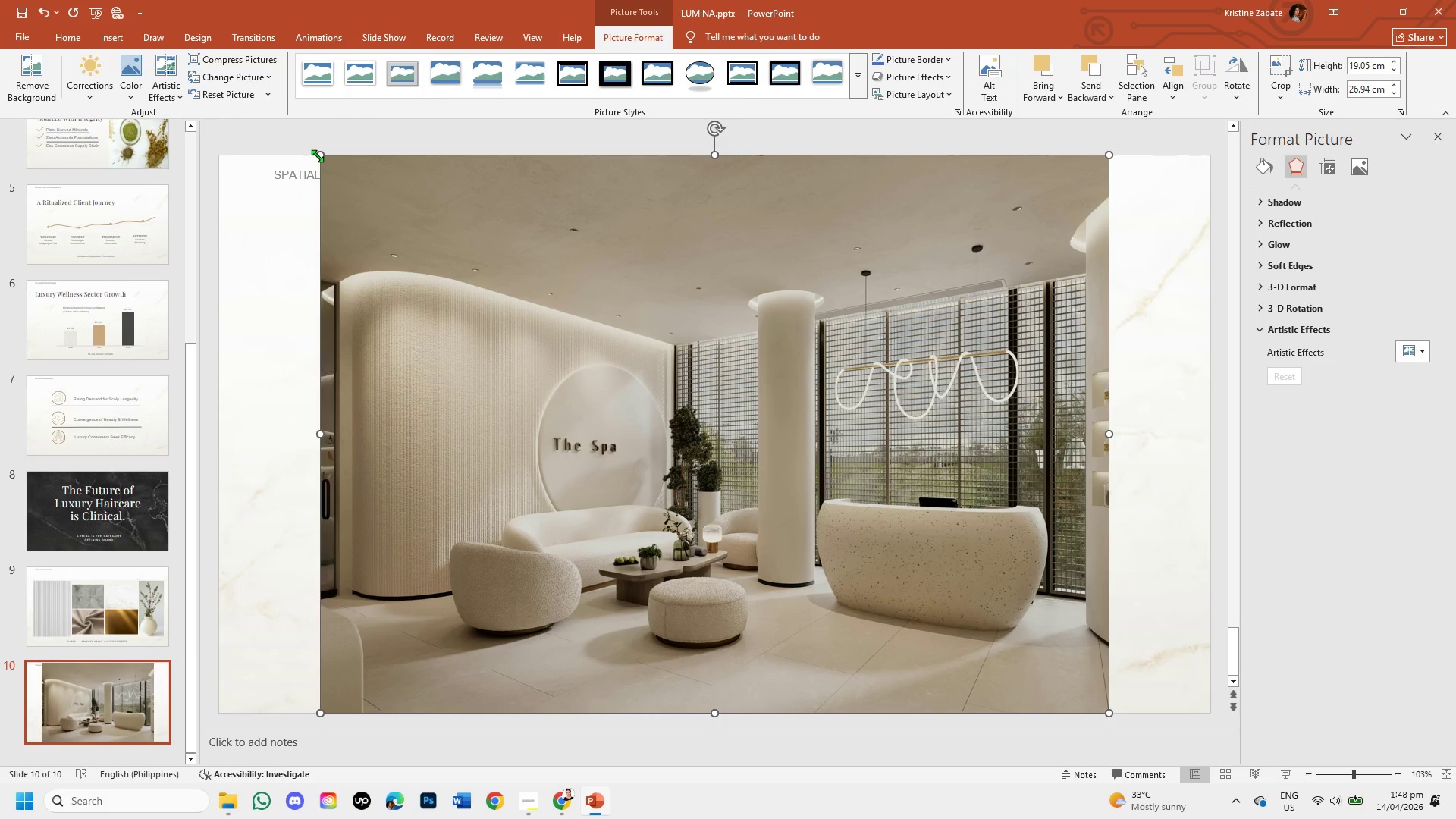 
wait(9.51)
 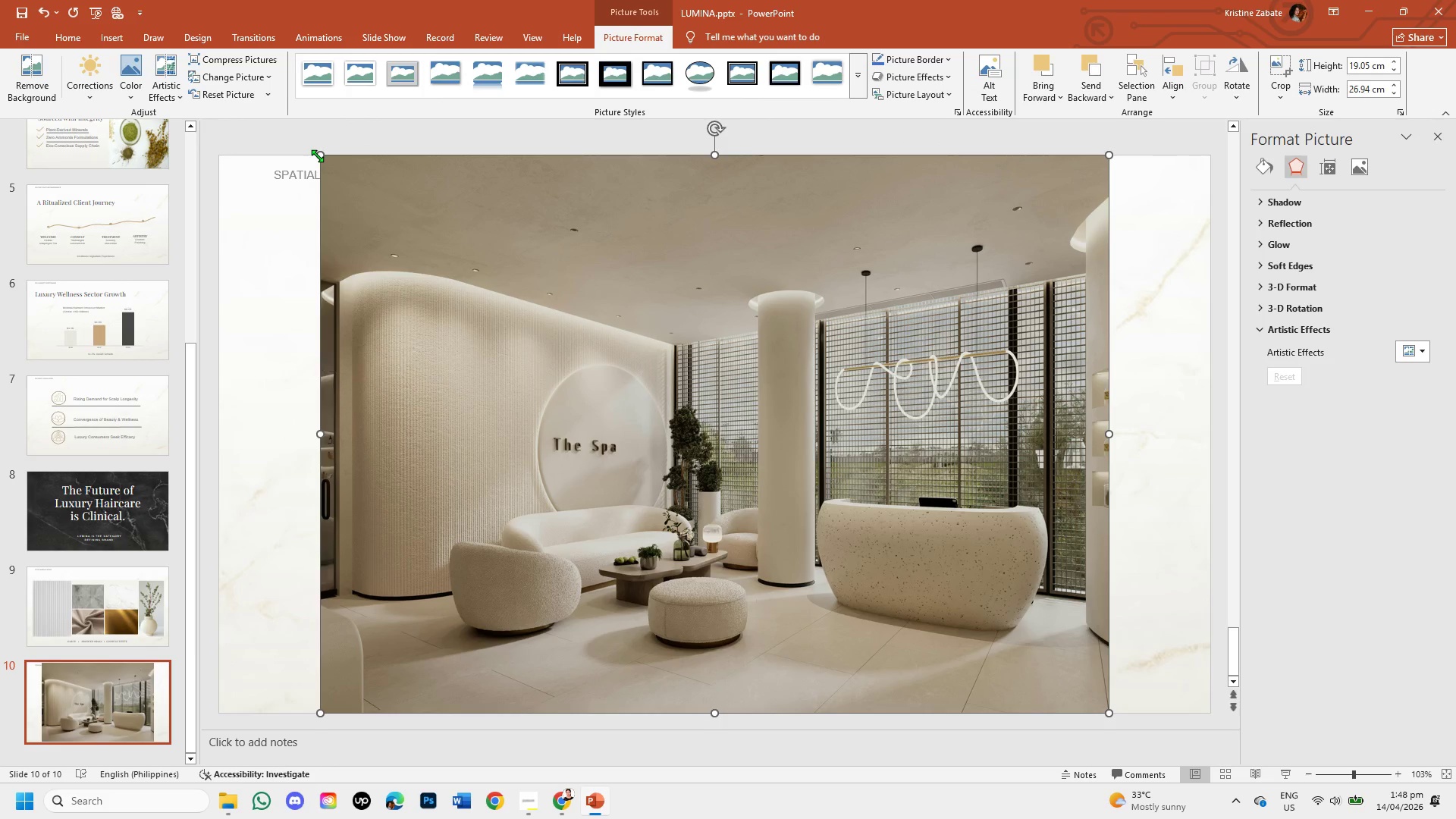 
left_click_drag(start_coordinate=[320, 154], to_coordinate=[371, 338])
 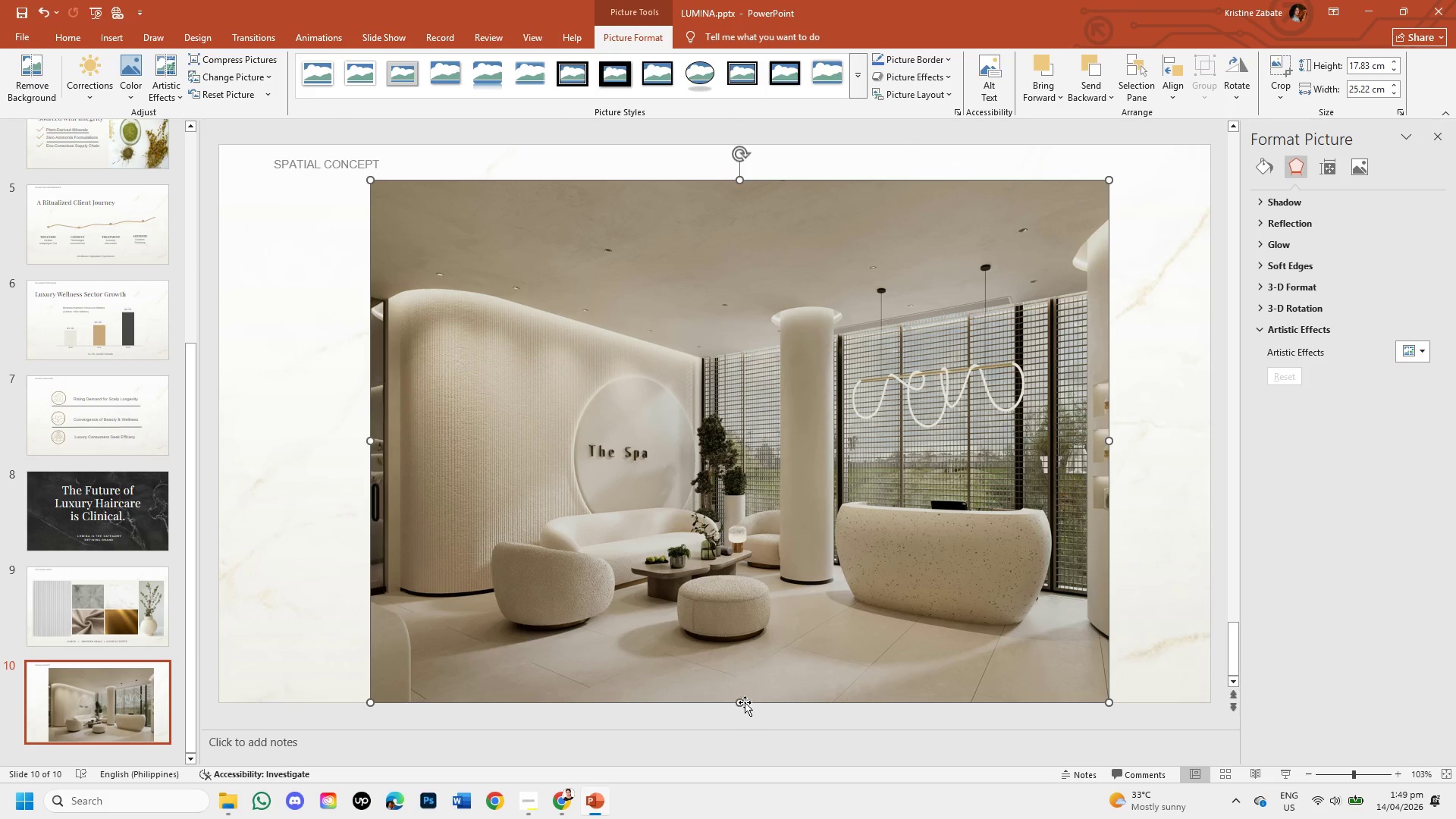 
left_click_drag(start_coordinate=[741, 701], to_coordinate=[754, 636])
 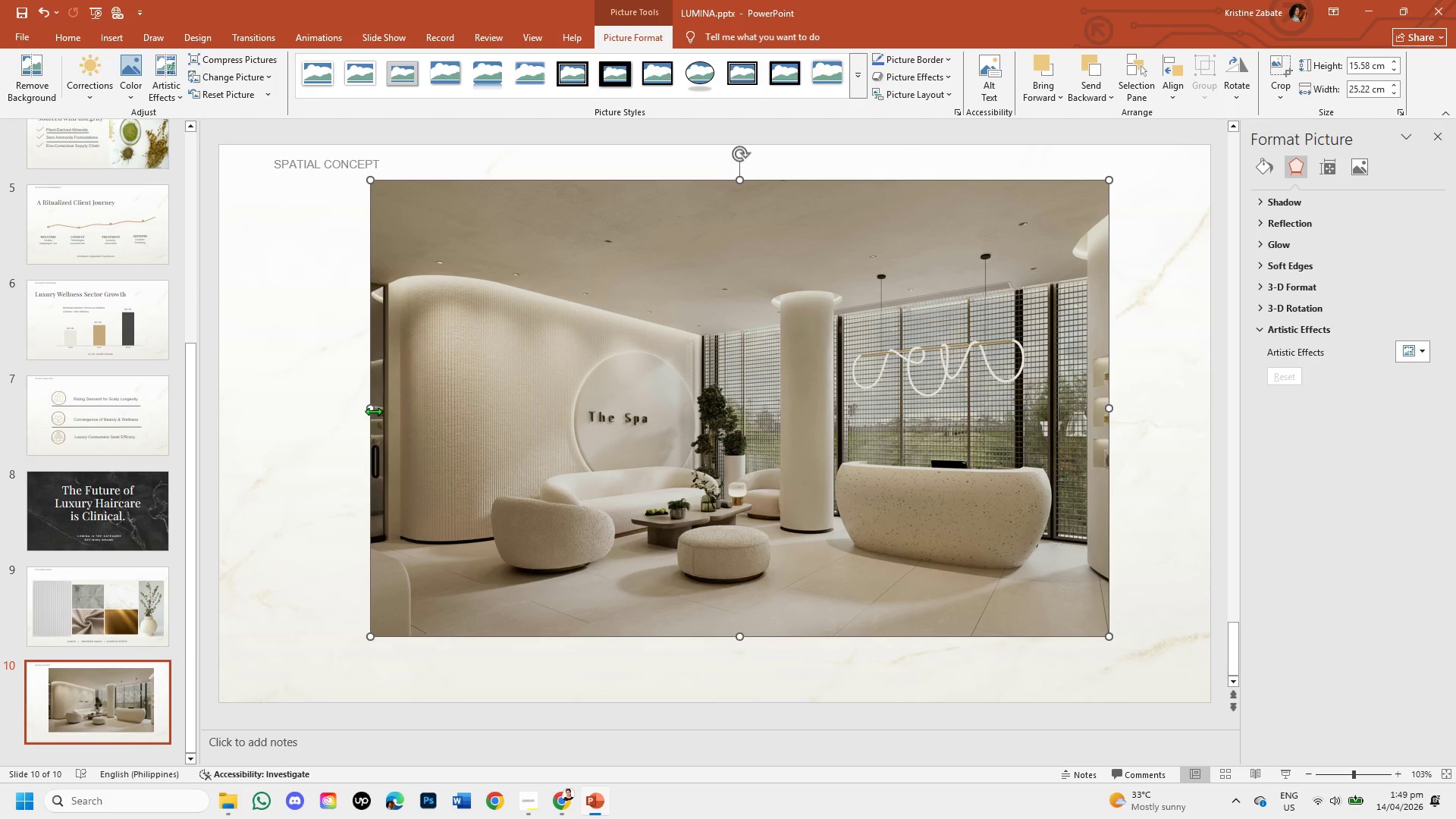 
left_click_drag(start_coordinate=[371, 411], to_coordinate=[272, 409])
 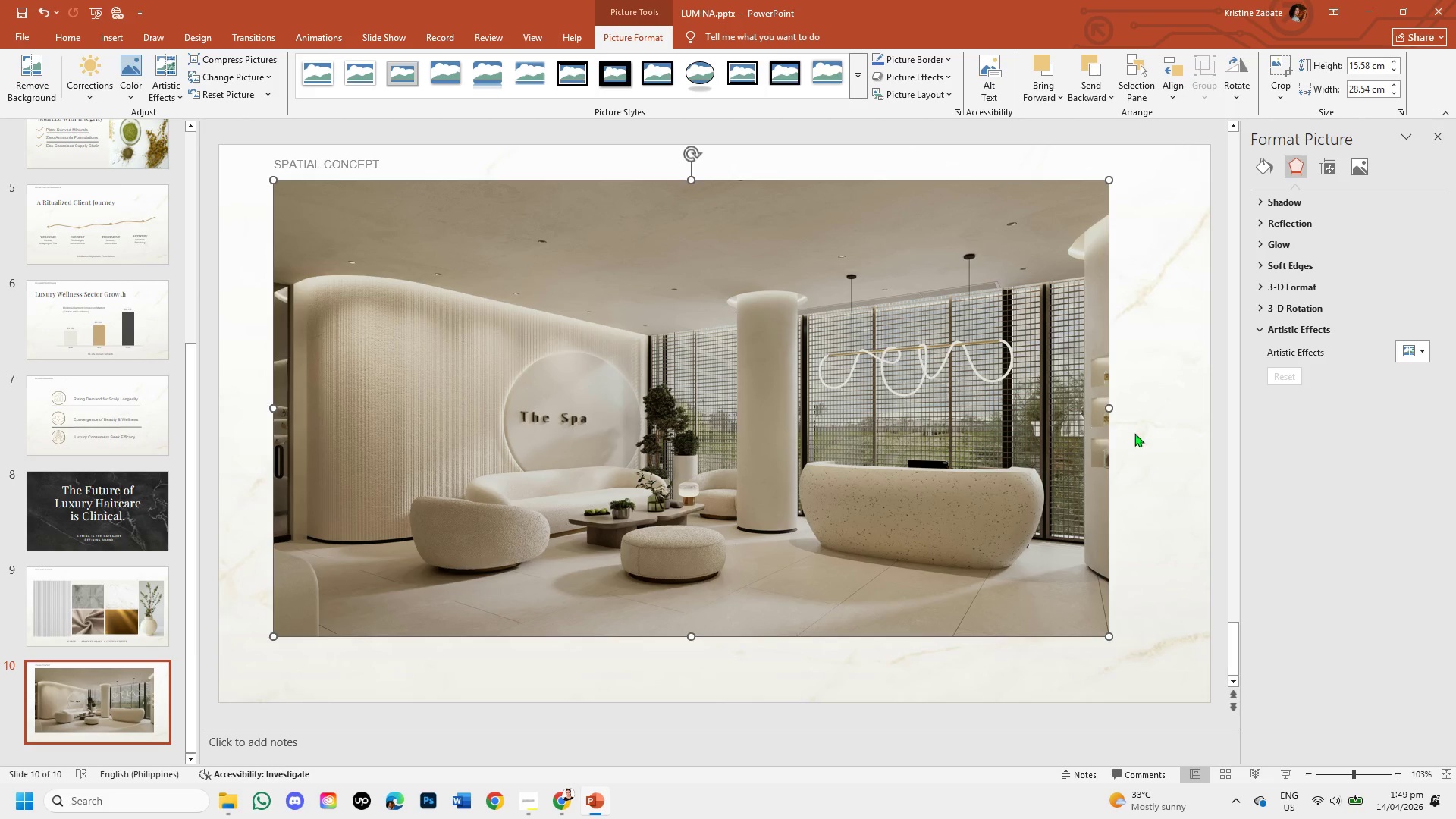 
left_click_drag(start_coordinate=[1112, 409], to_coordinate=[1185, 406])
 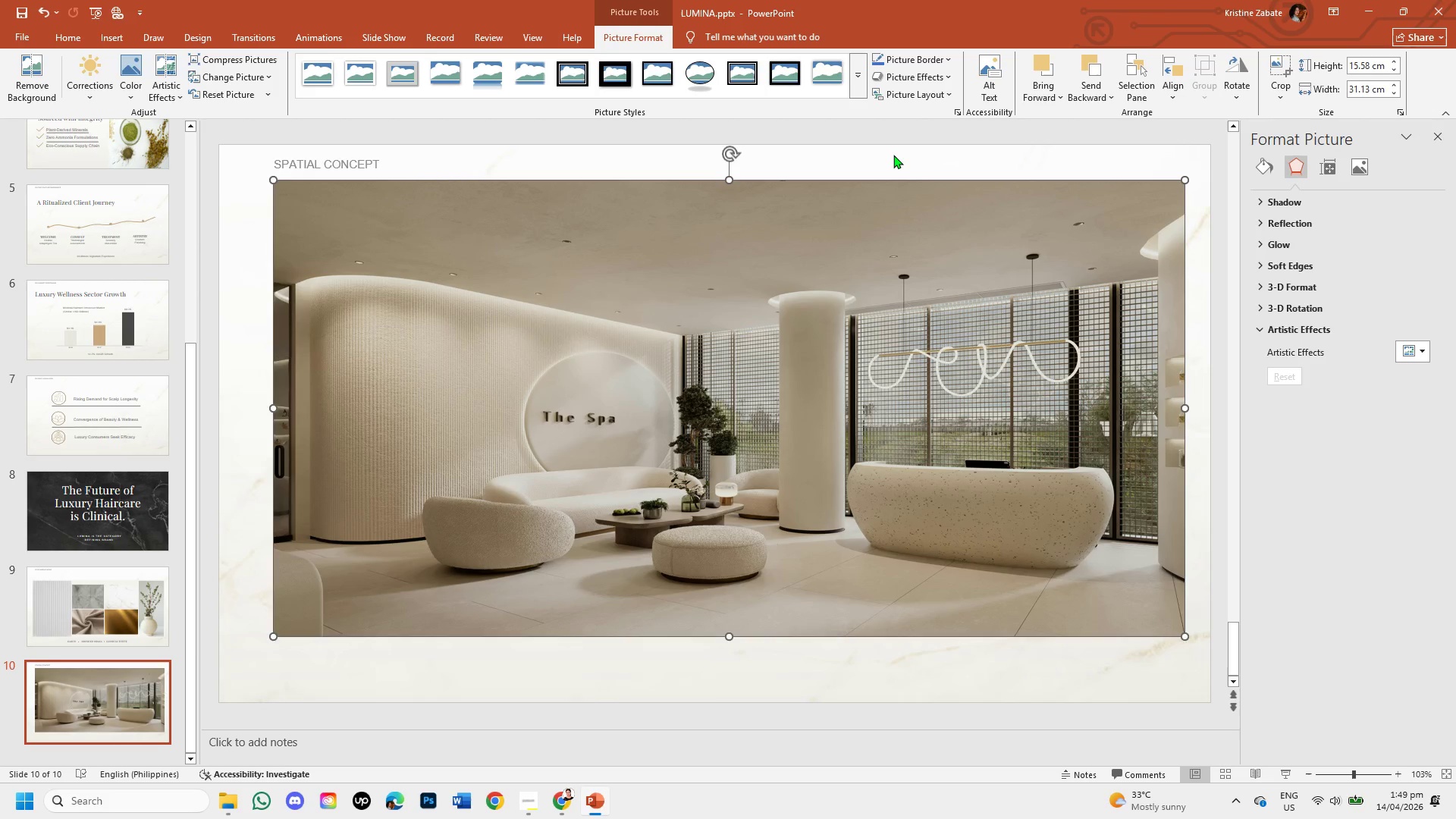 
left_click([893, 155])
 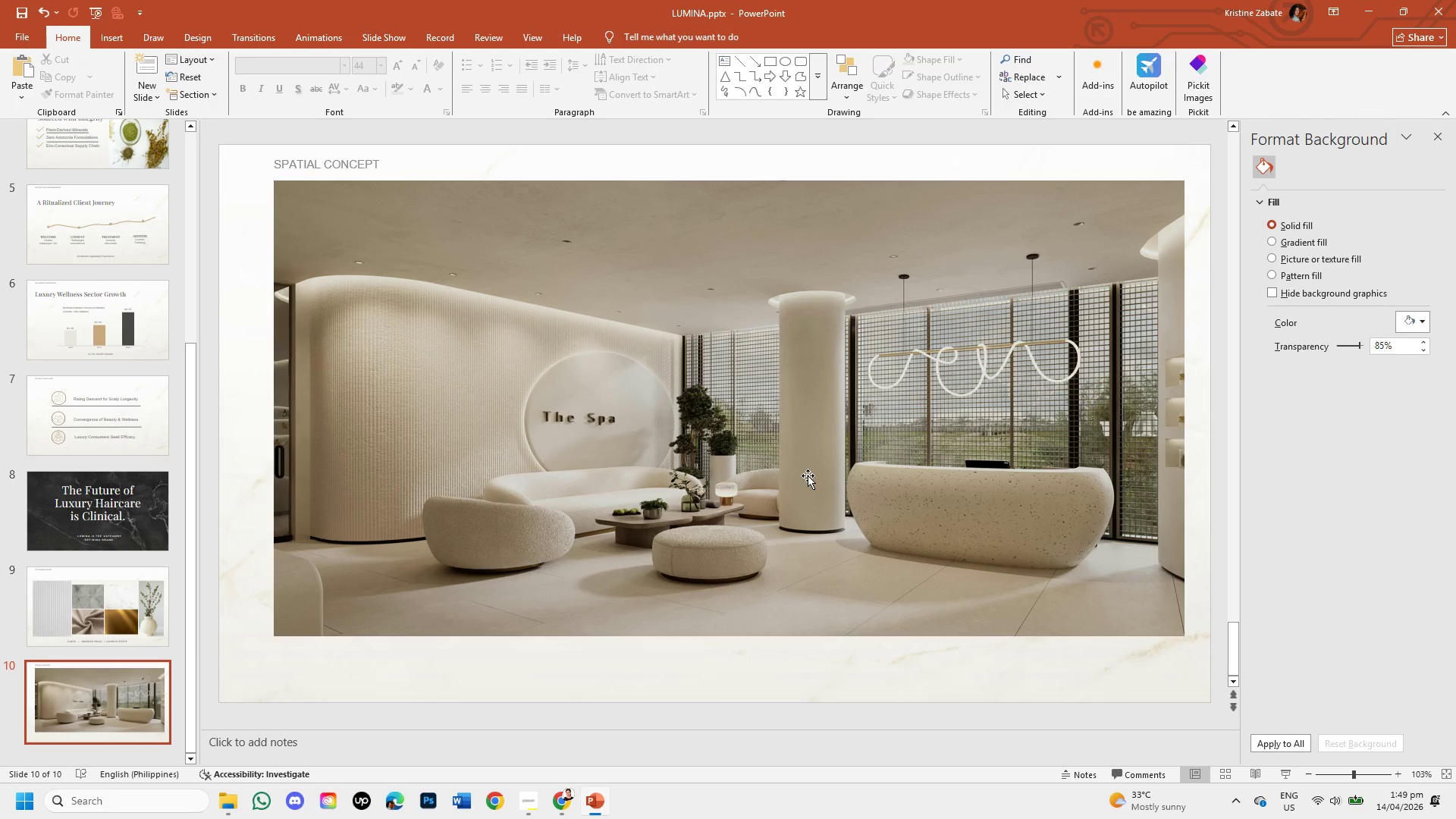 
wait(11.0)
 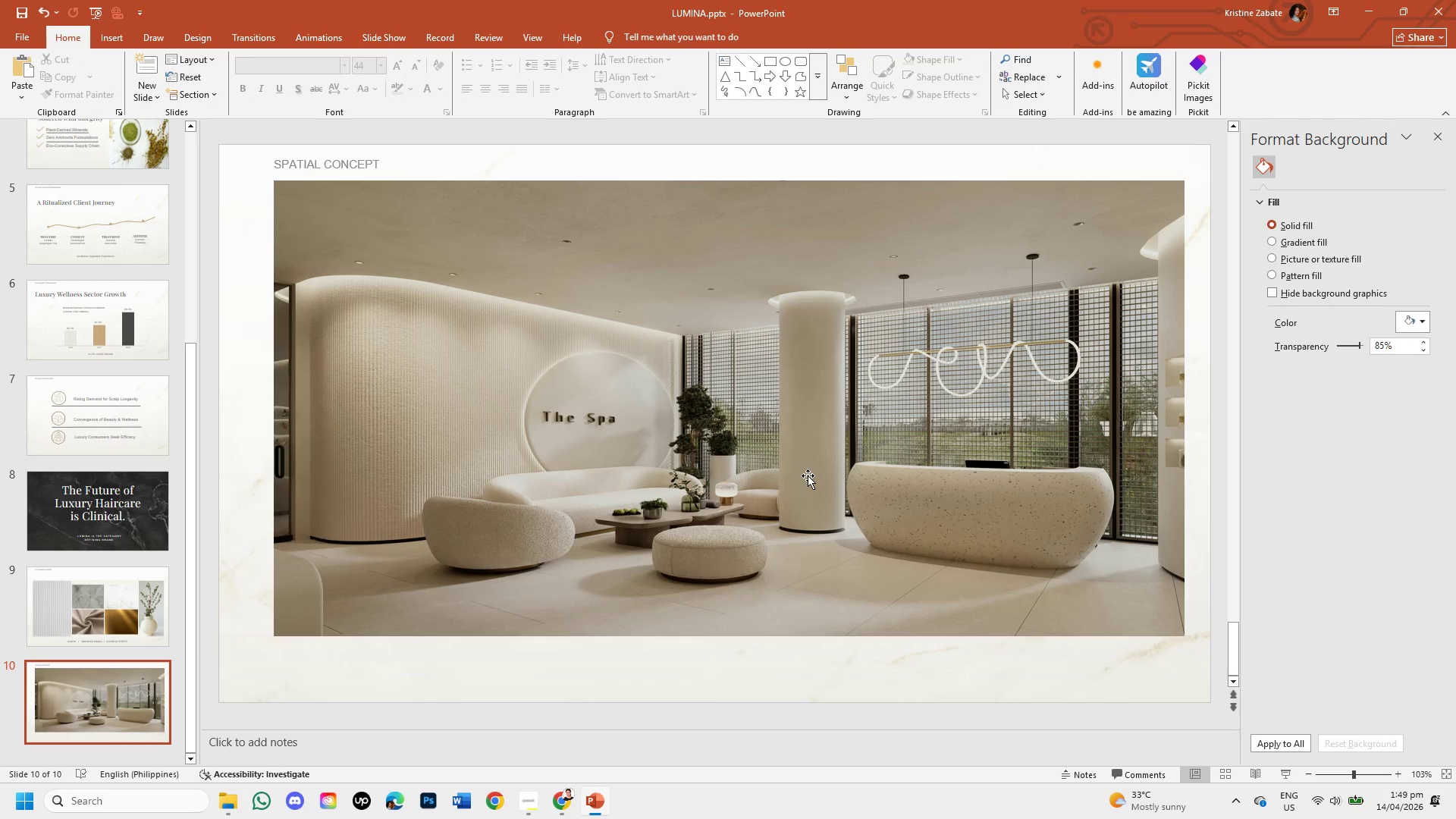 
left_click([501, 282])
 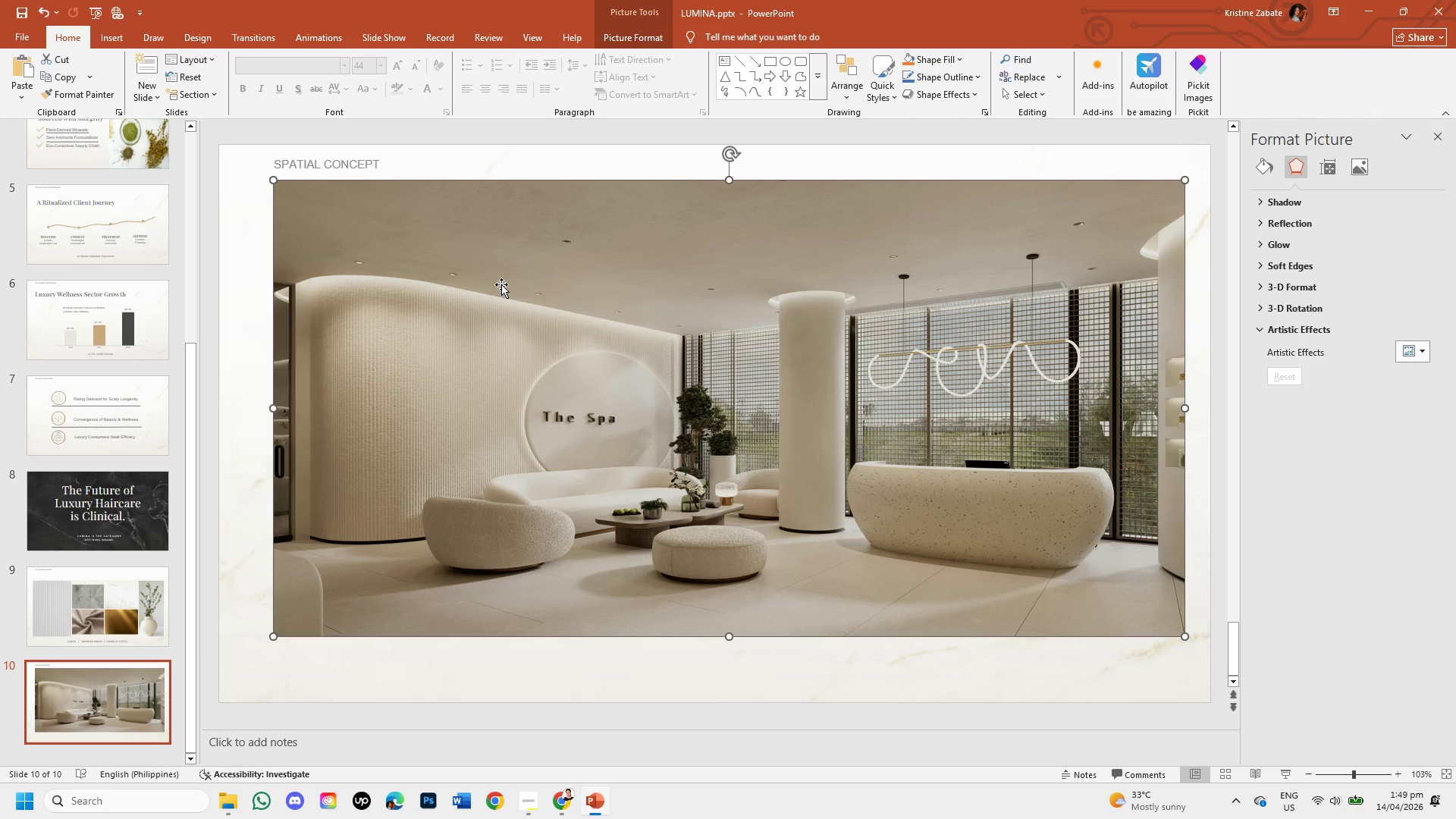 
hold_key(key=ArrowDown, duration=0.69)
 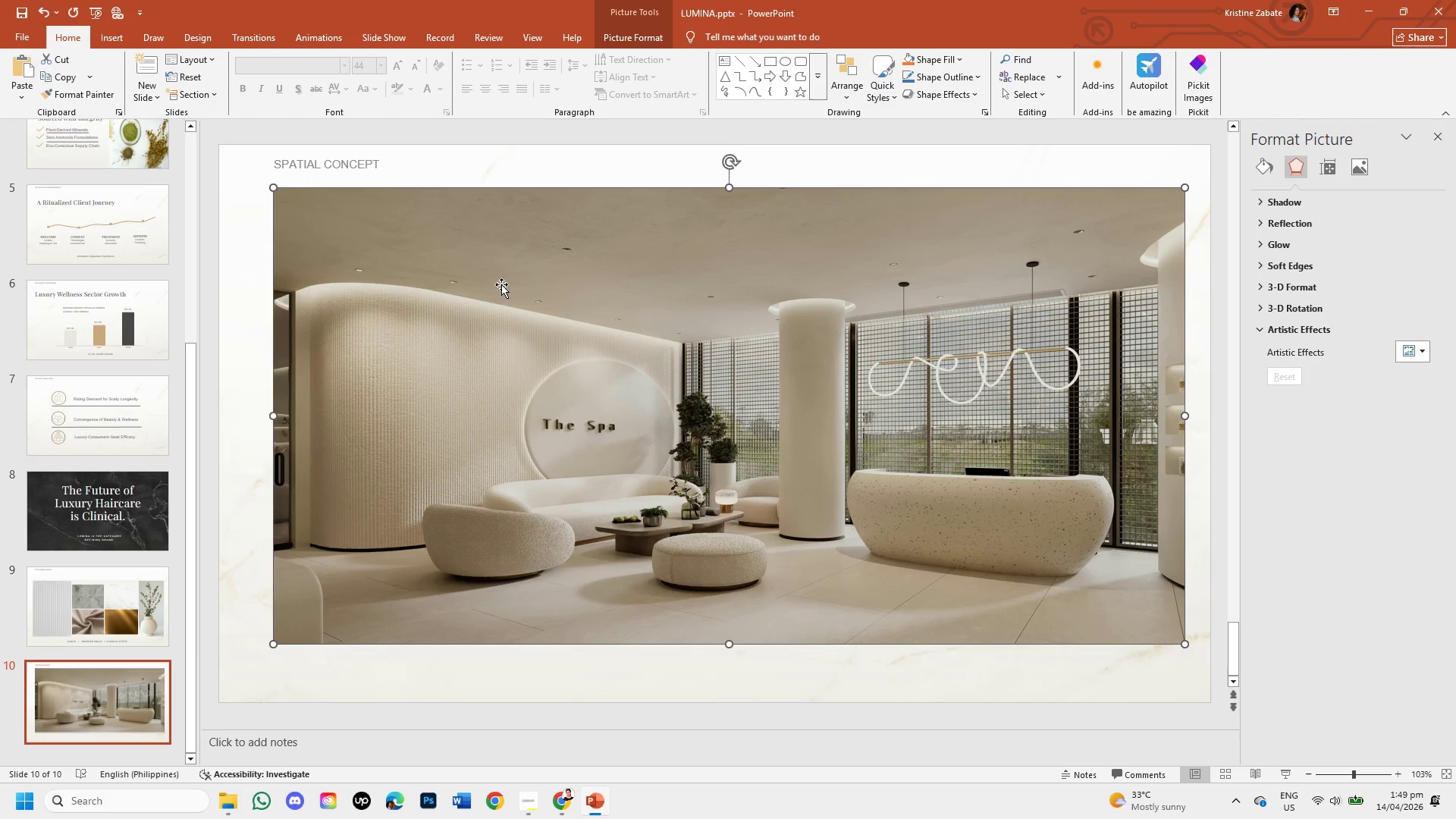 
key(ArrowDown)
 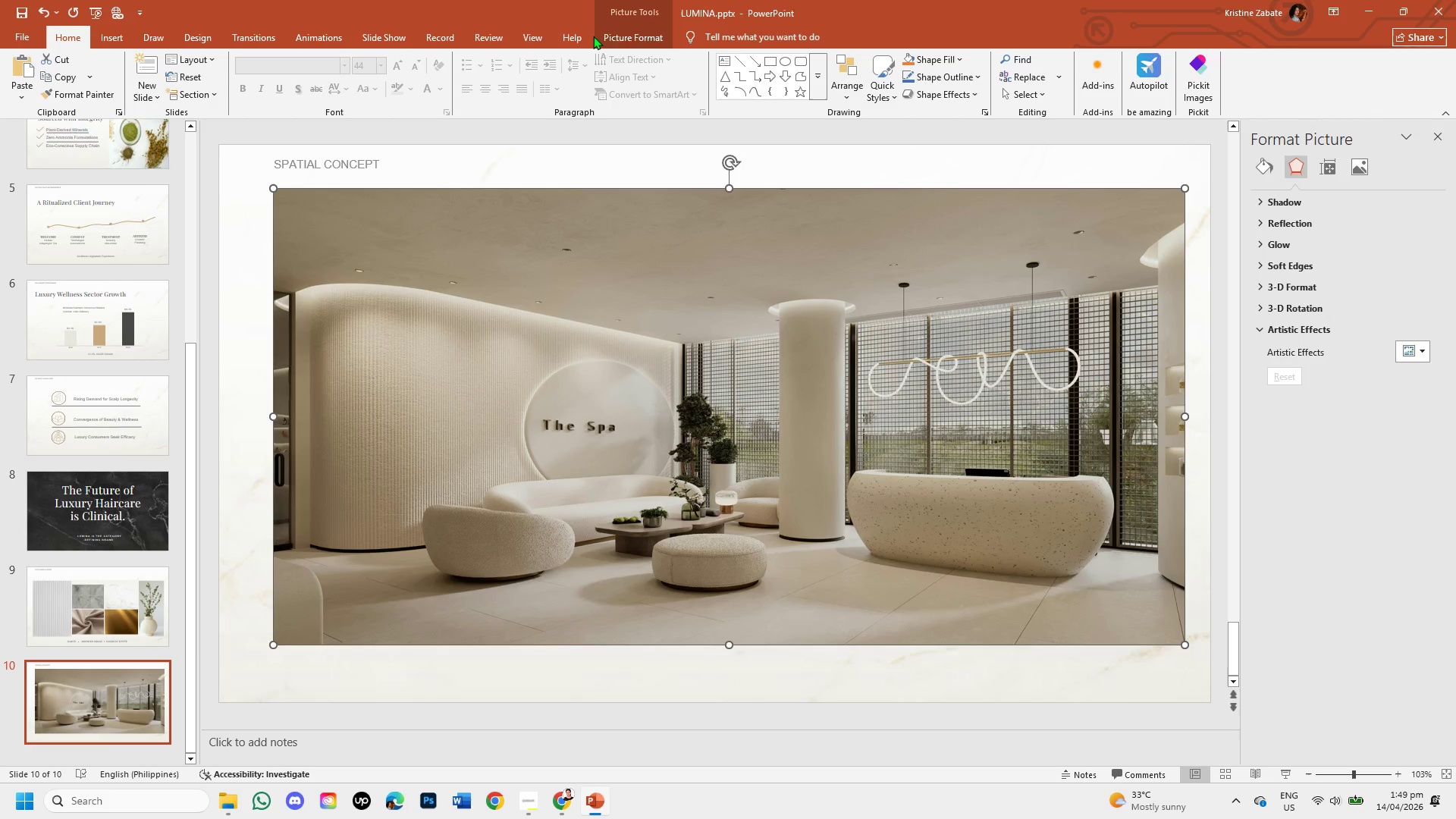 
left_click([624, 36])
 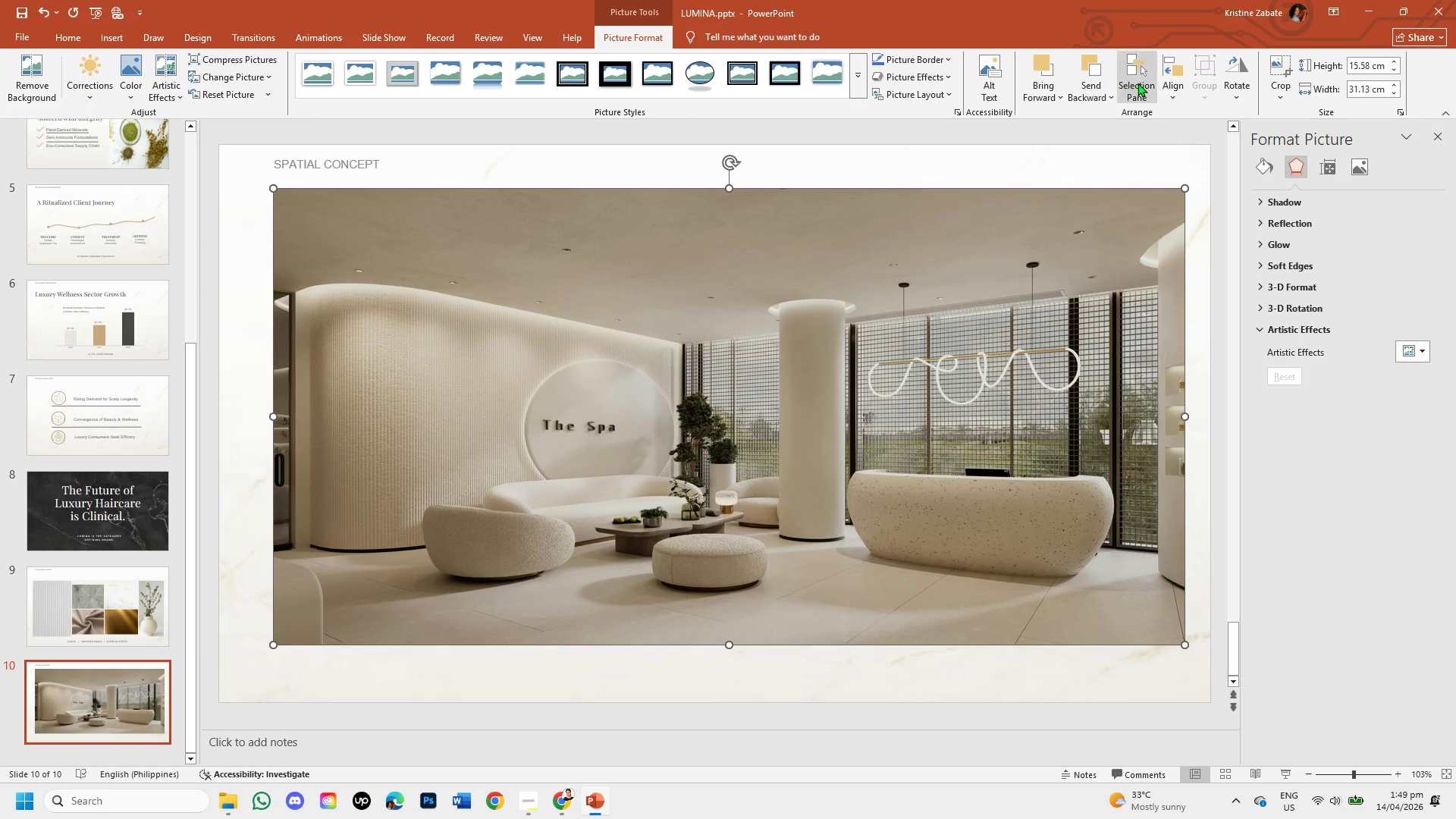 
left_click([1171, 92])
 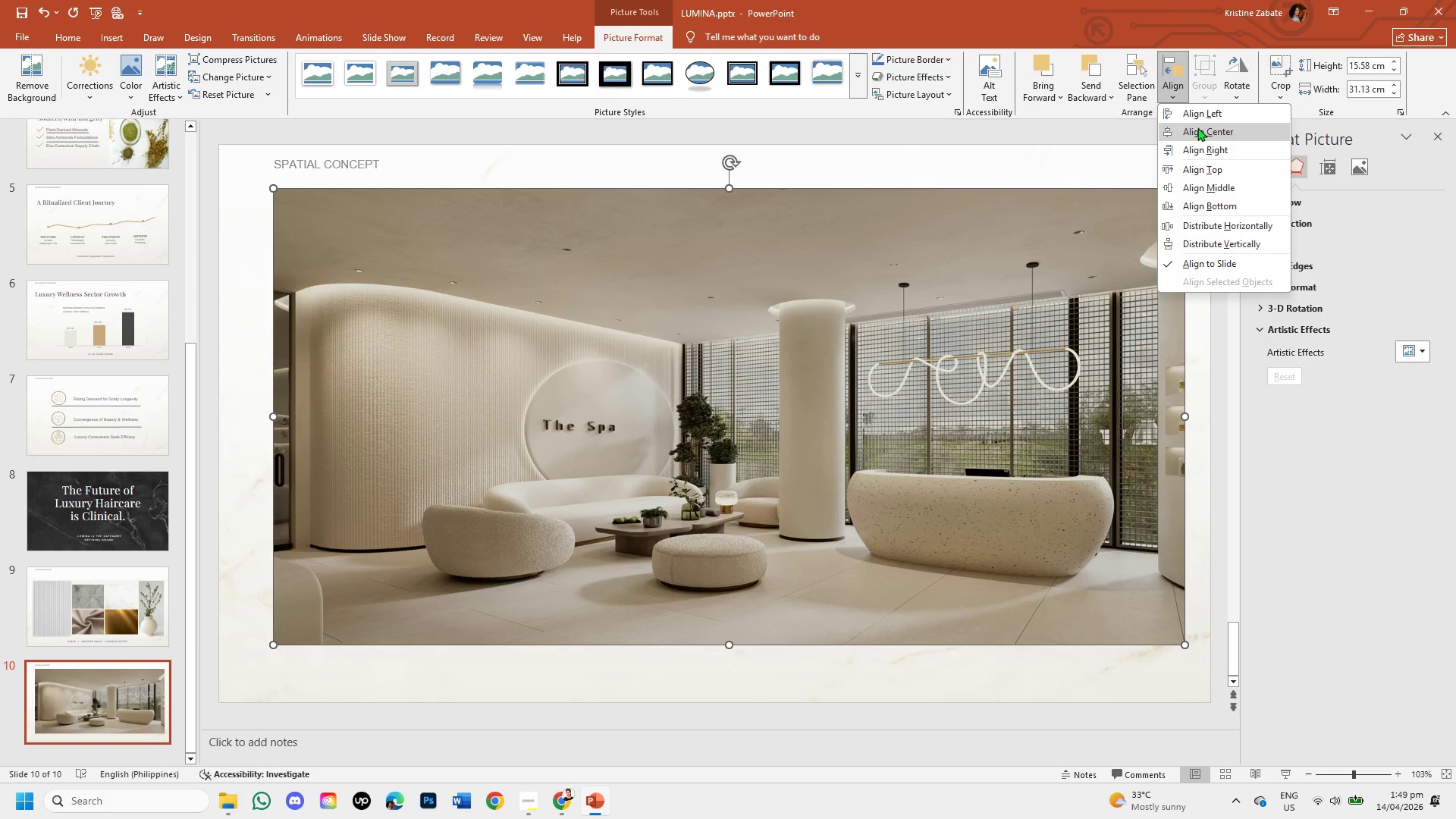 
left_click([1197, 127])
 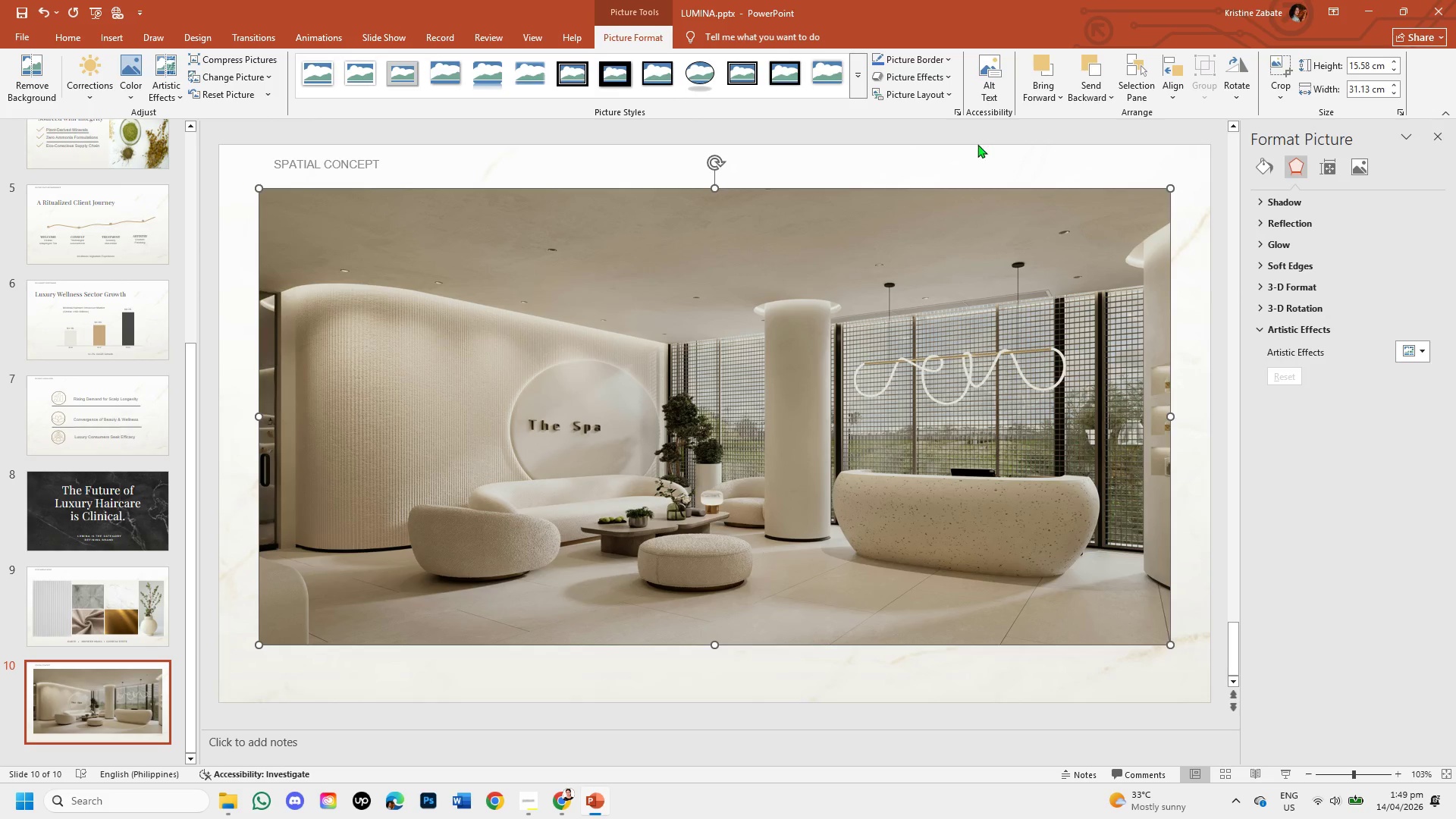 
left_click([956, 137])
 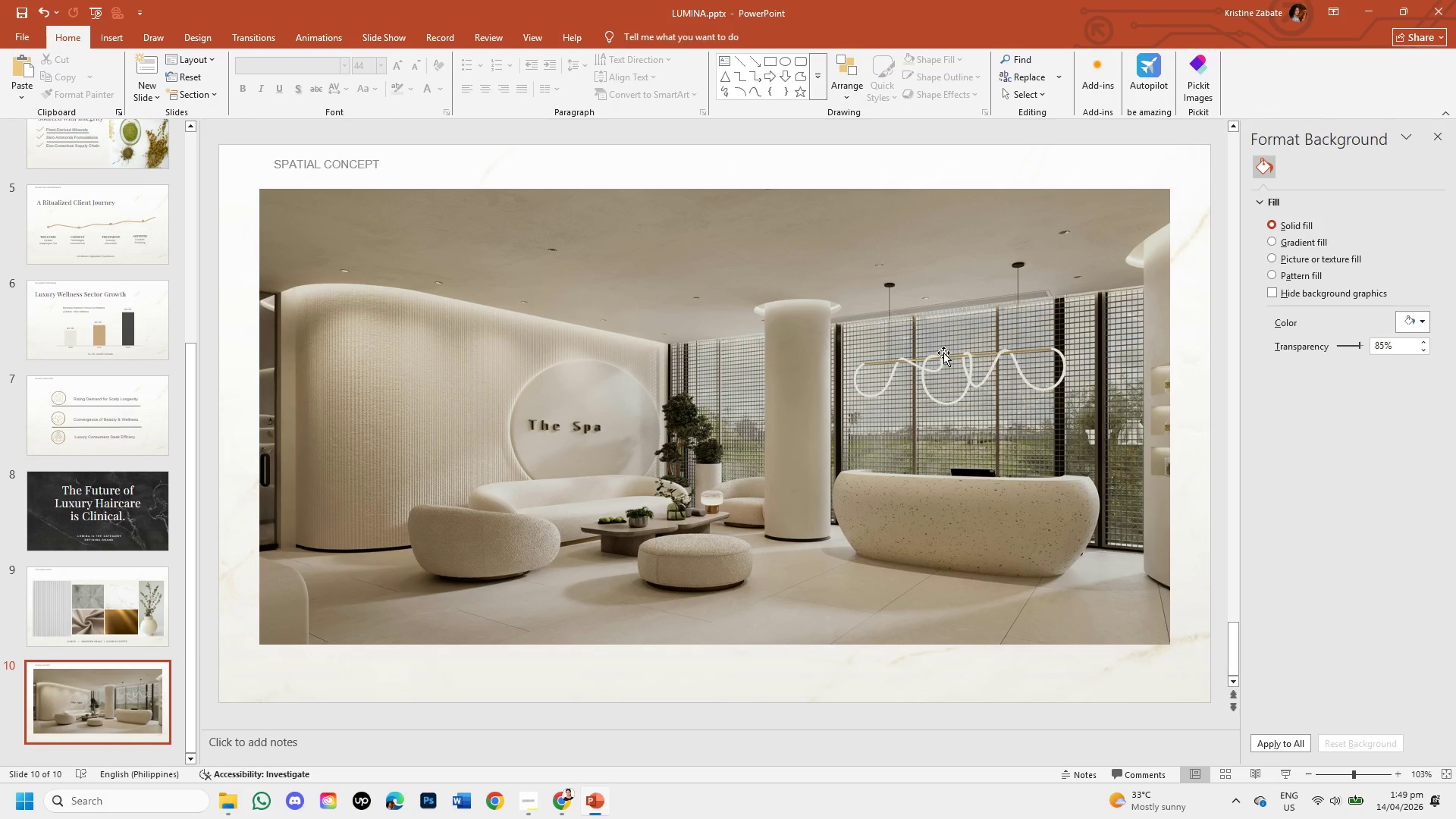 
left_click([943, 353])
 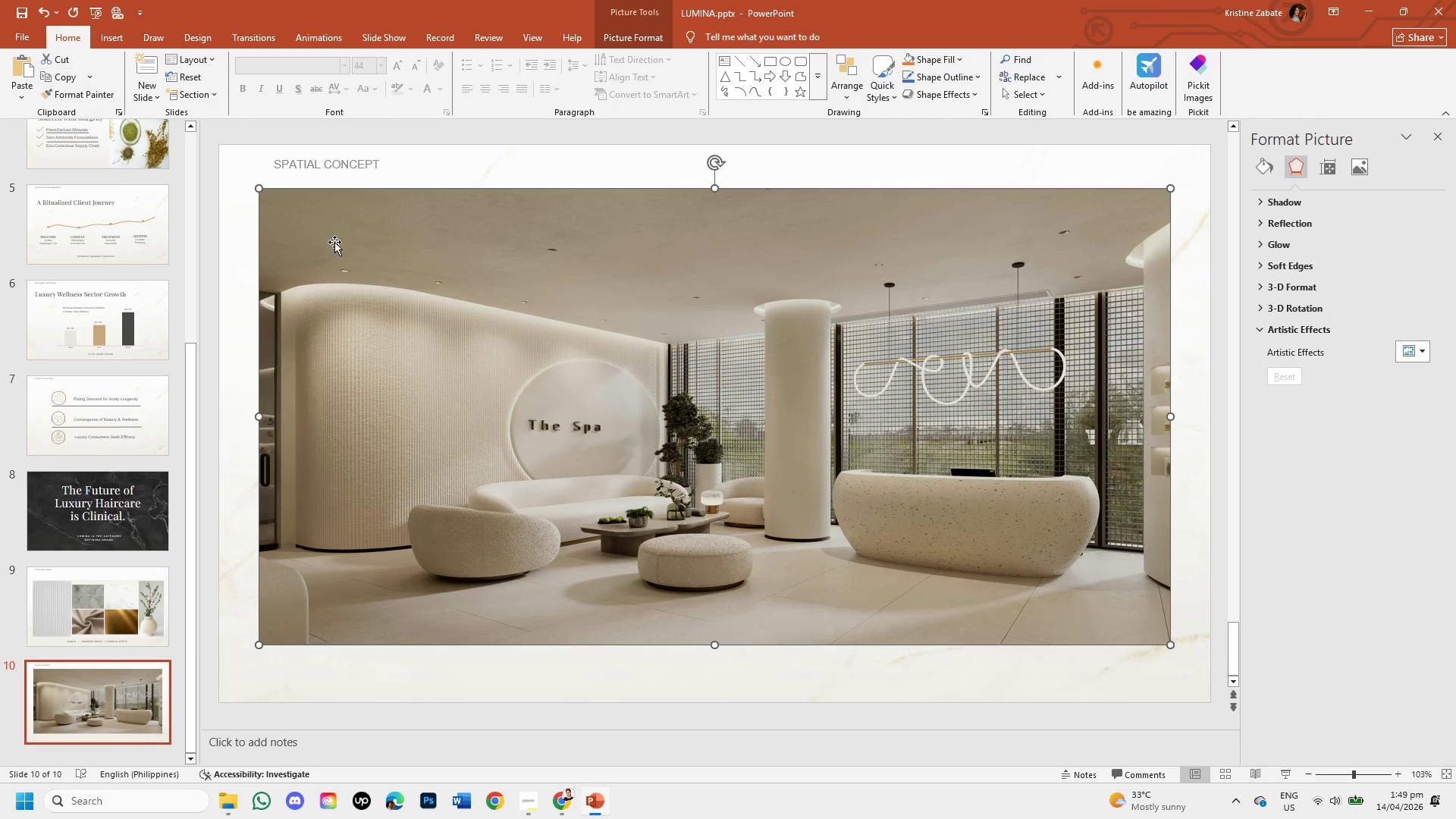 
double_click([527, 433])
 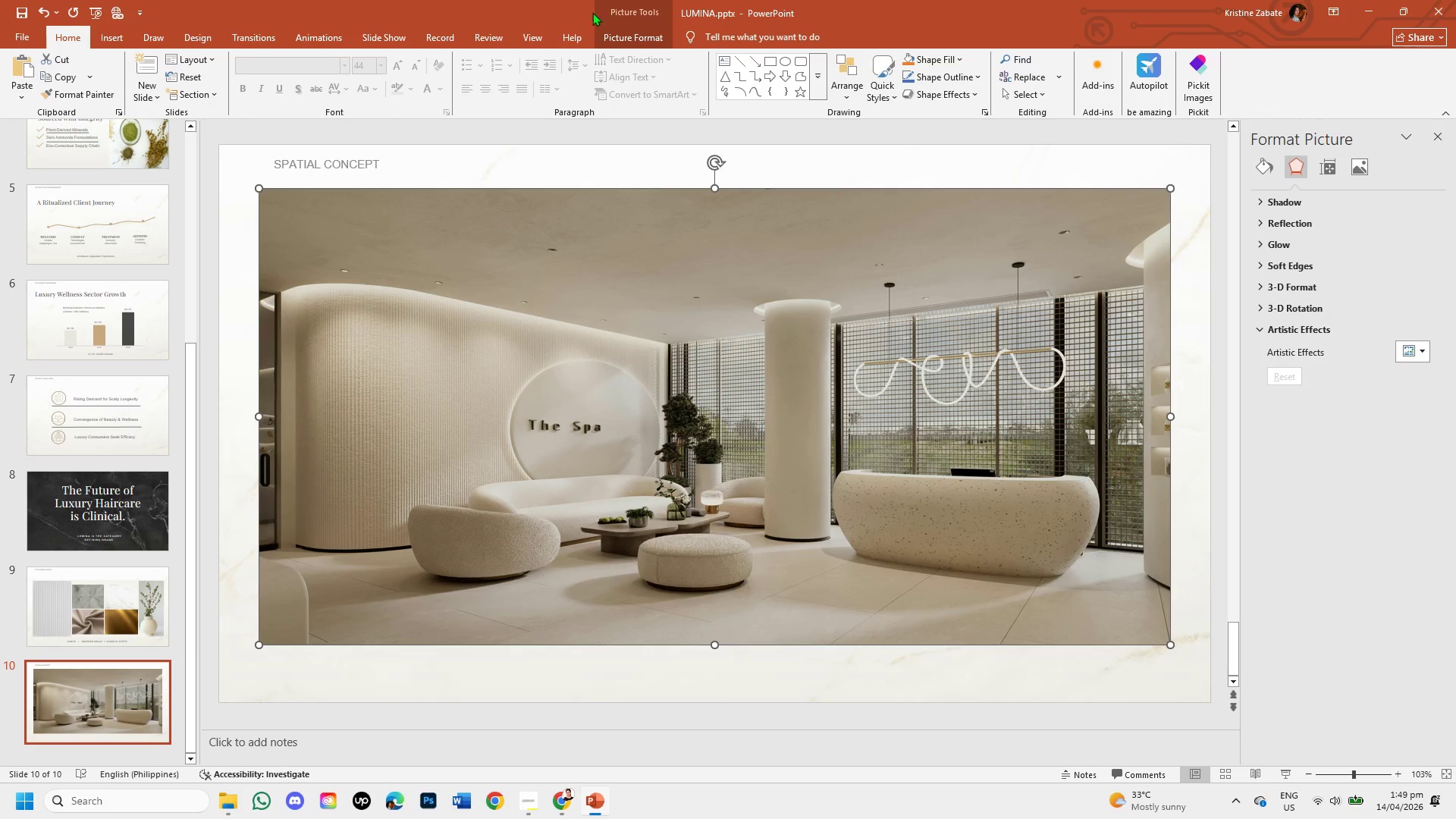 
left_click([607, 36])
 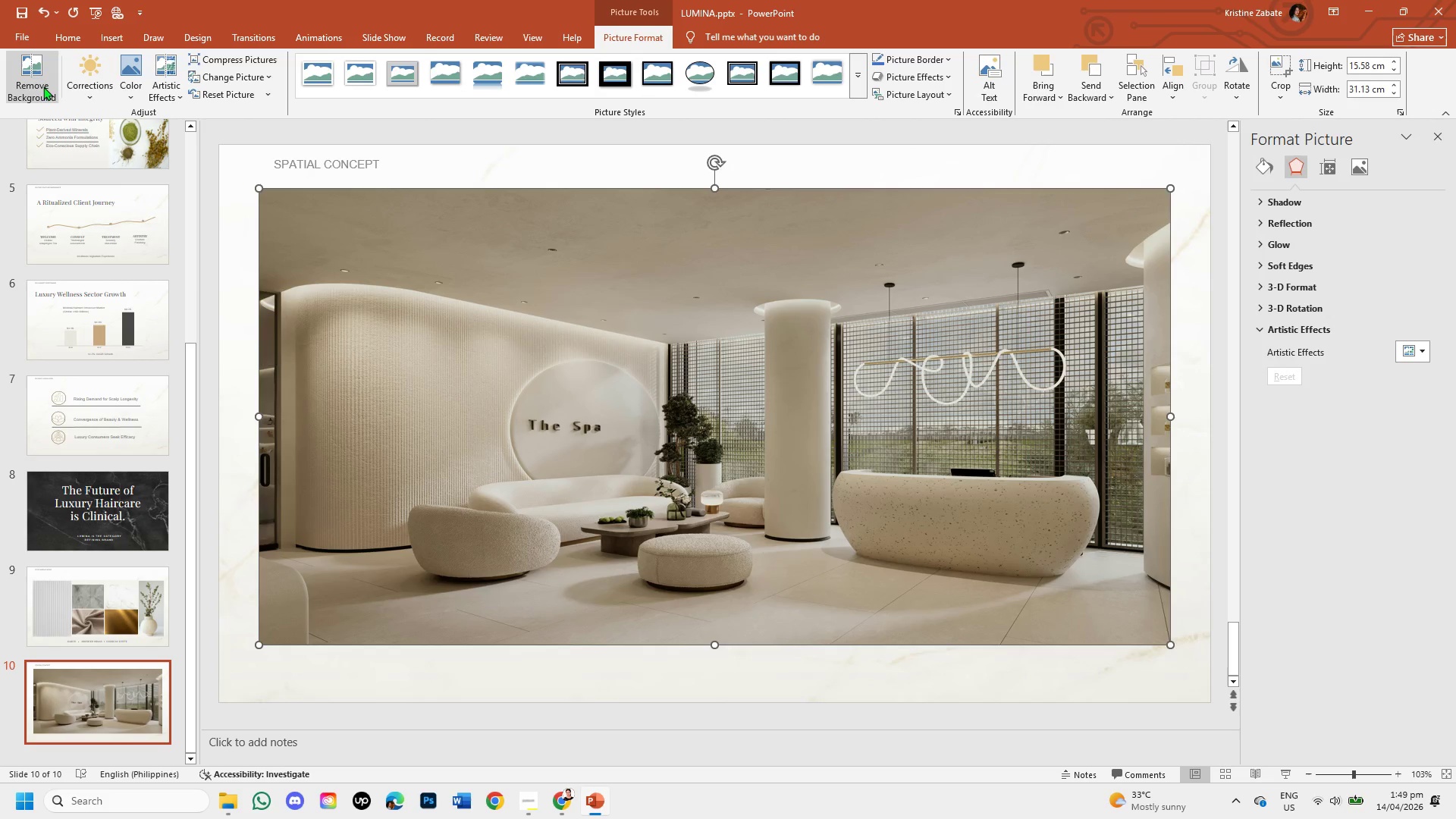 
left_click([43, 85])
 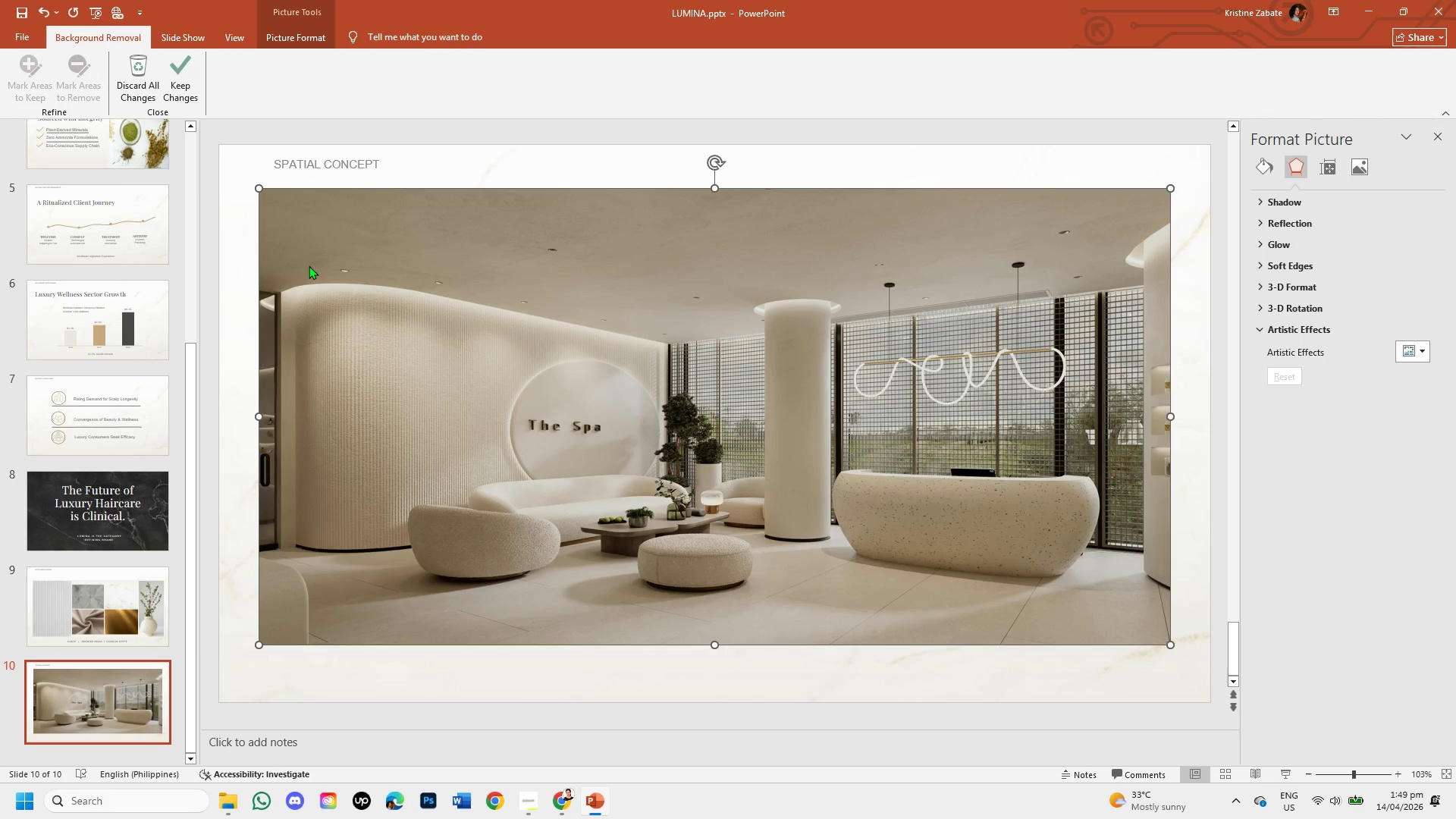 
wait(5.56)
 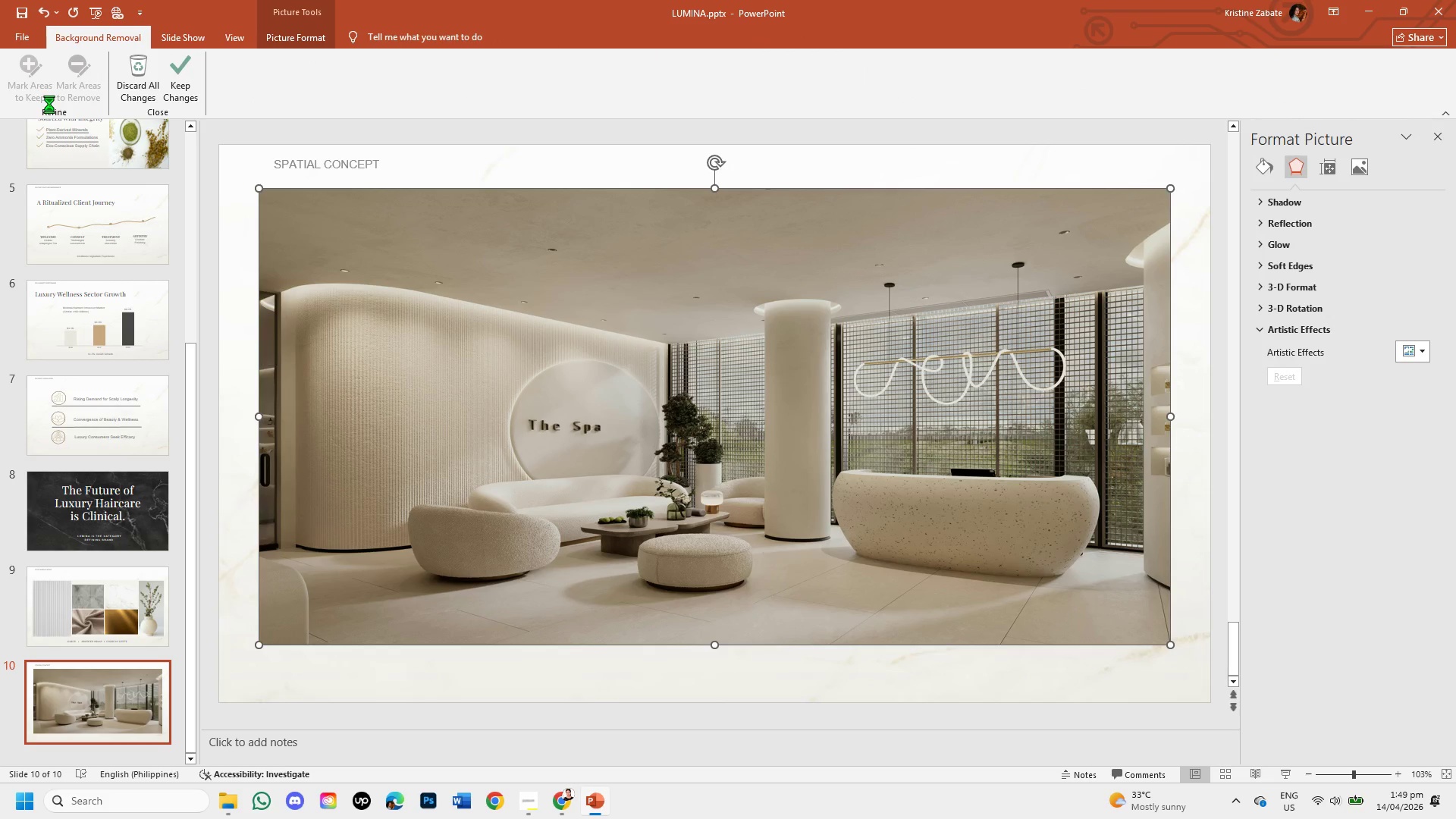 
left_click([83, 71])
 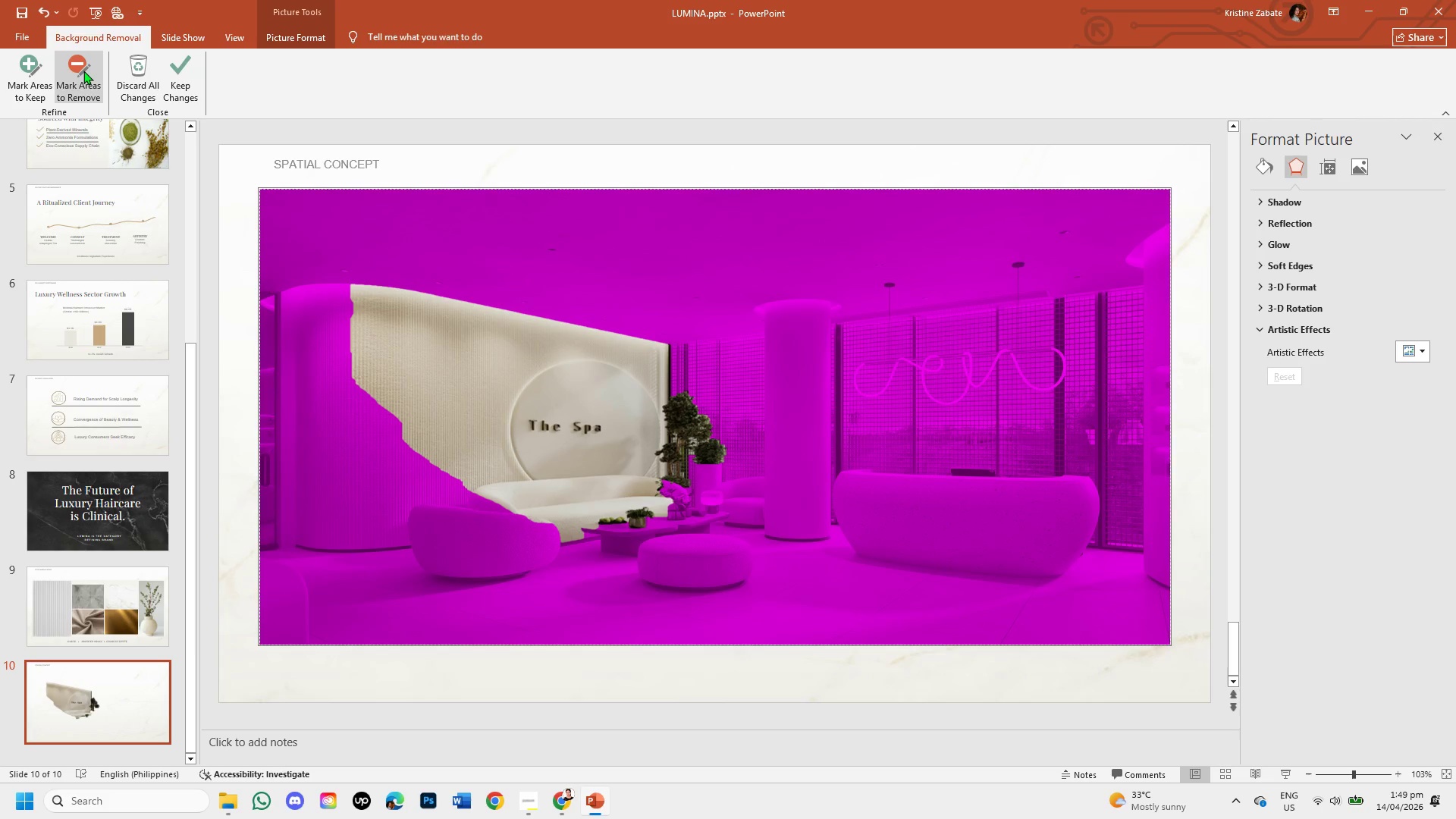 
left_click([39, 81])
 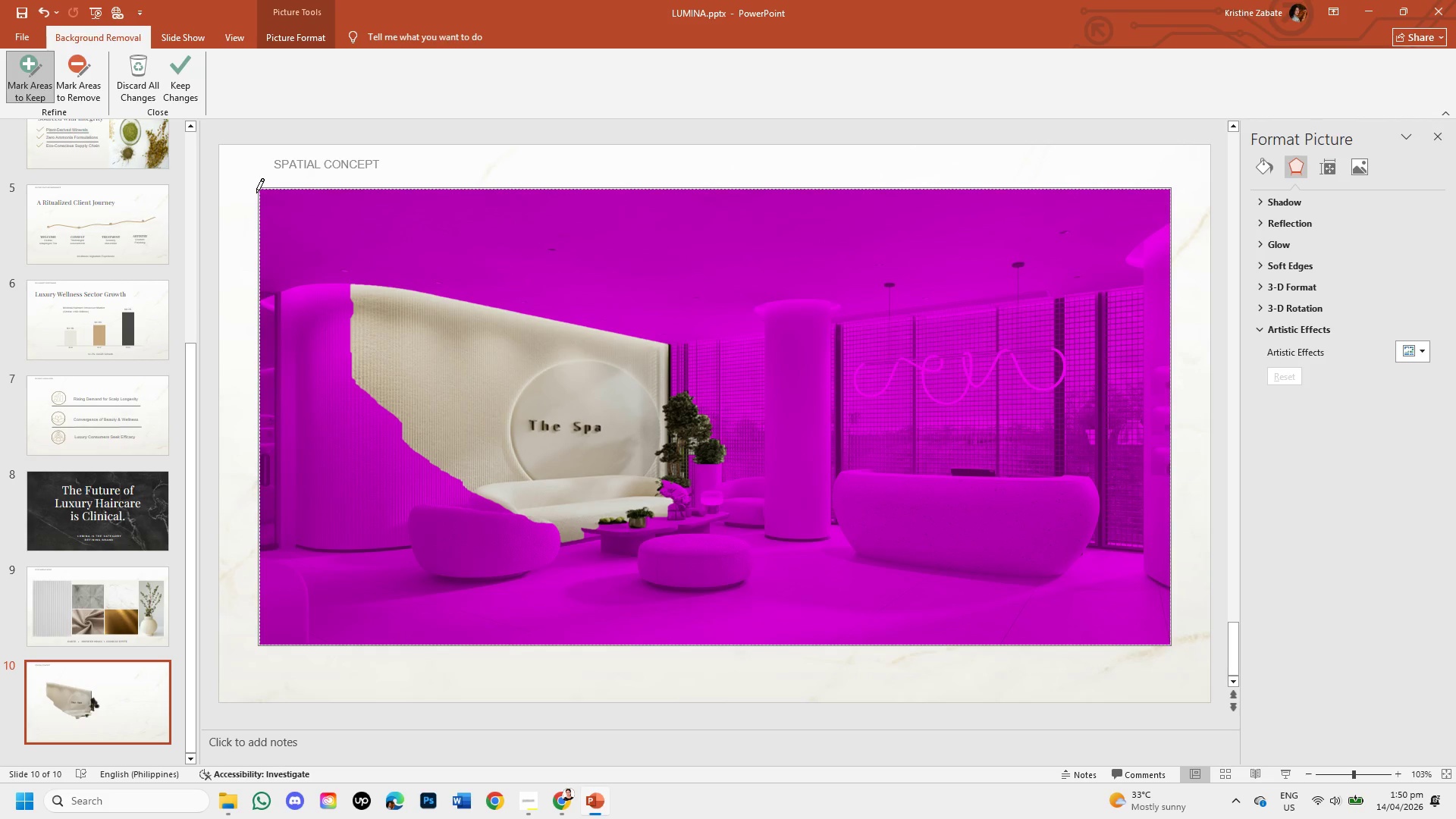 
left_click_drag(start_coordinate=[260, 191], to_coordinate=[403, 240])
 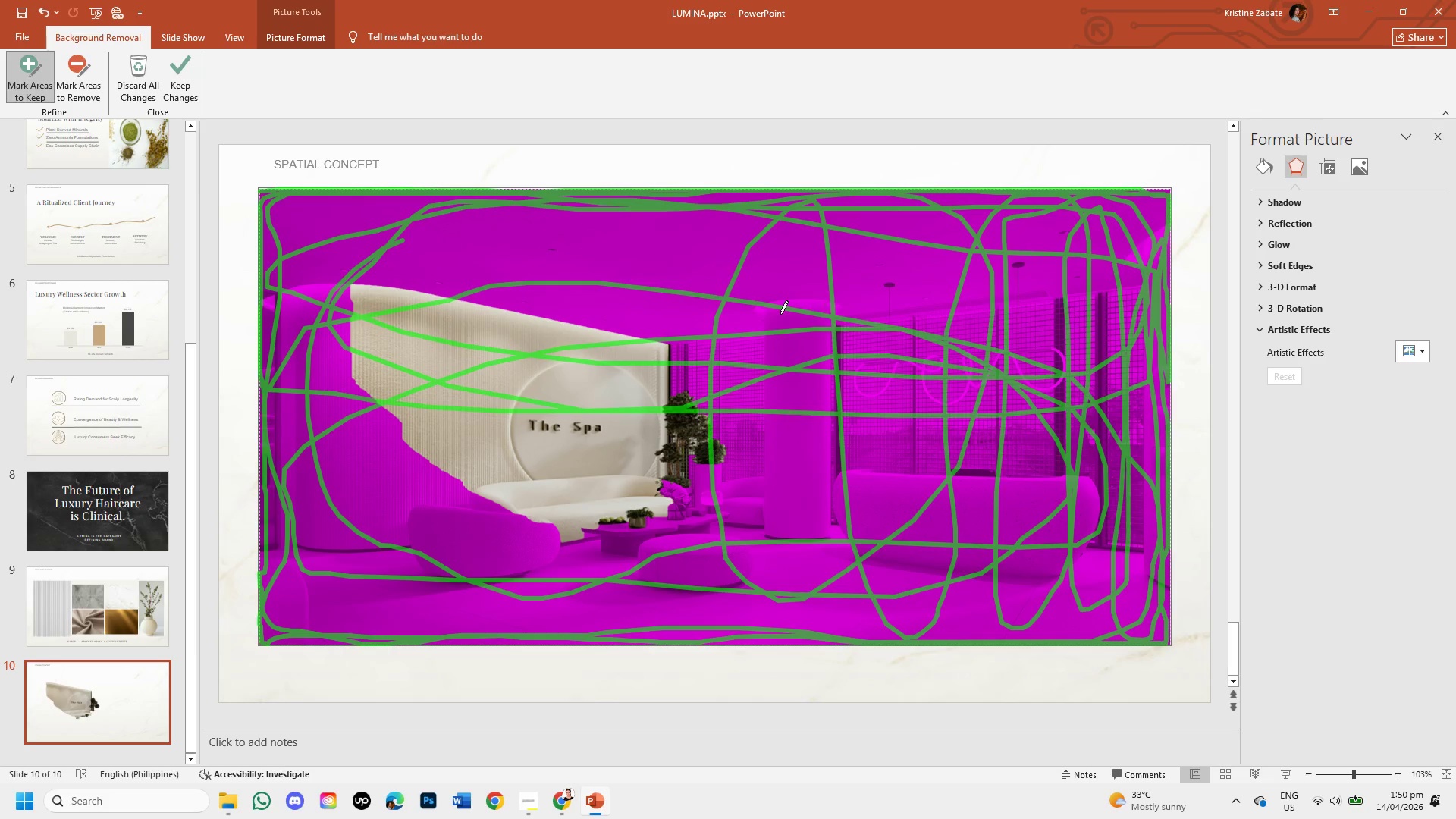 
wait(8.75)
 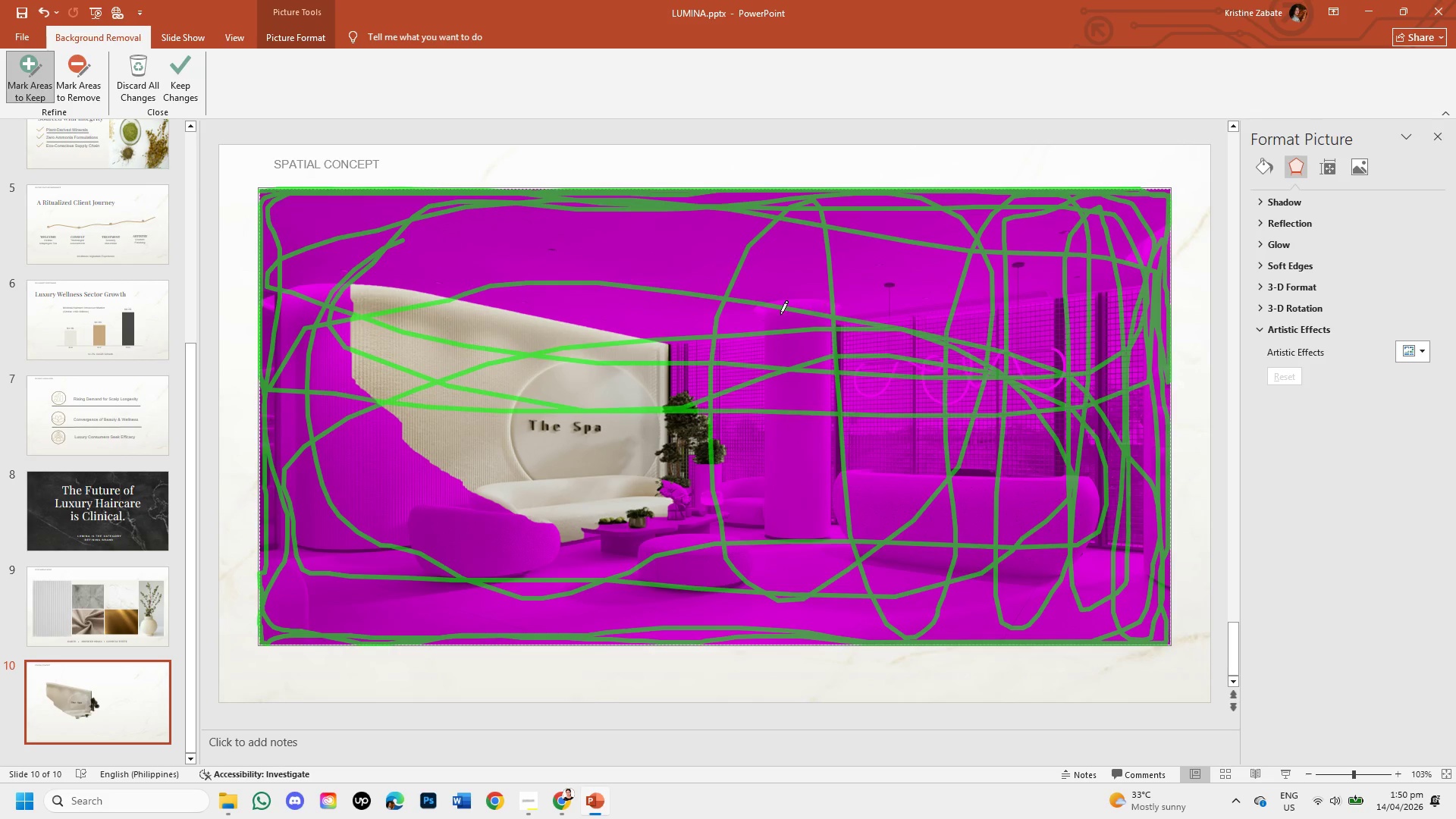 
left_click_drag(start_coordinate=[259, 194], to_coordinate=[1111, 626])
 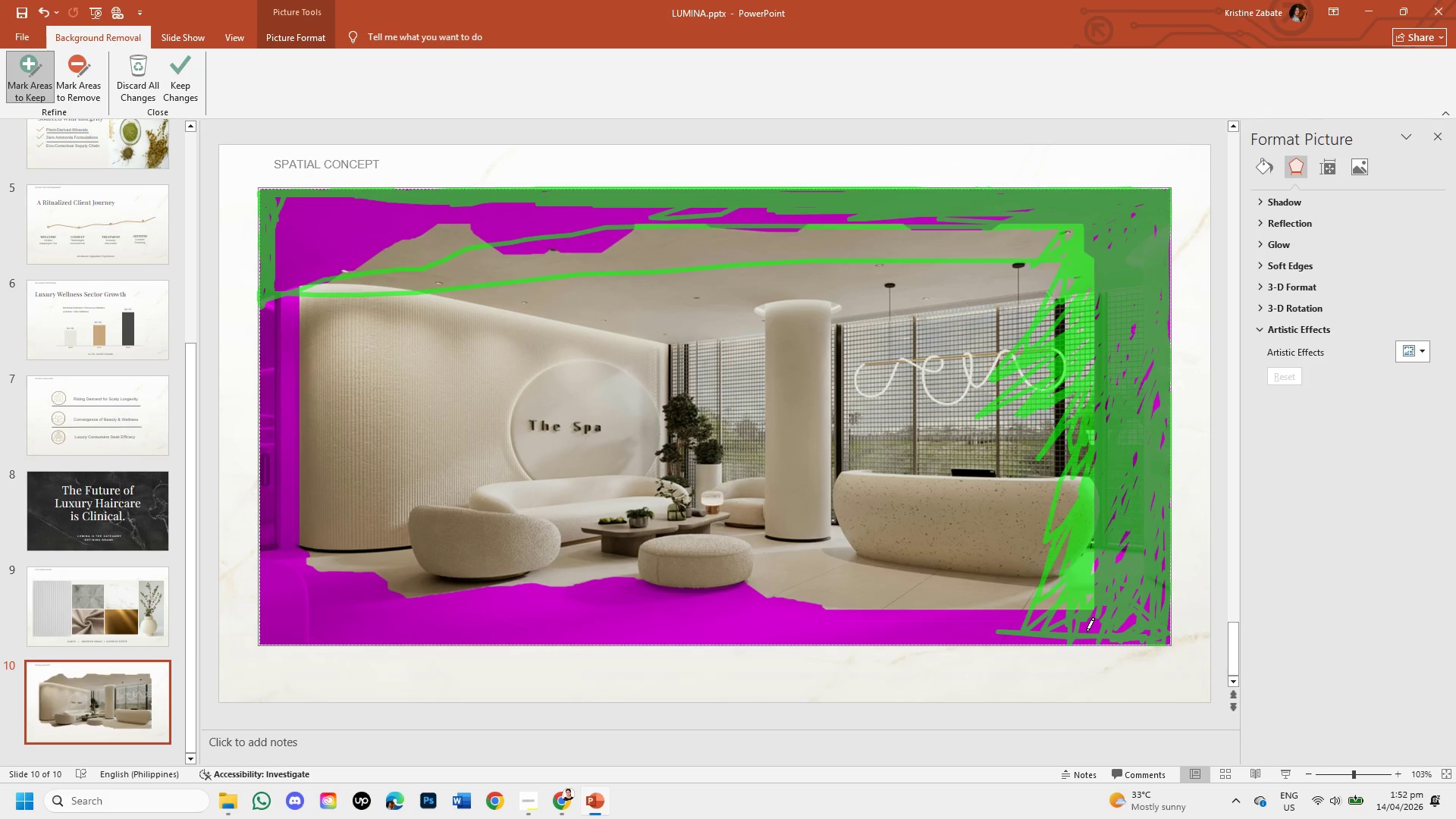 
wait(40.55)
 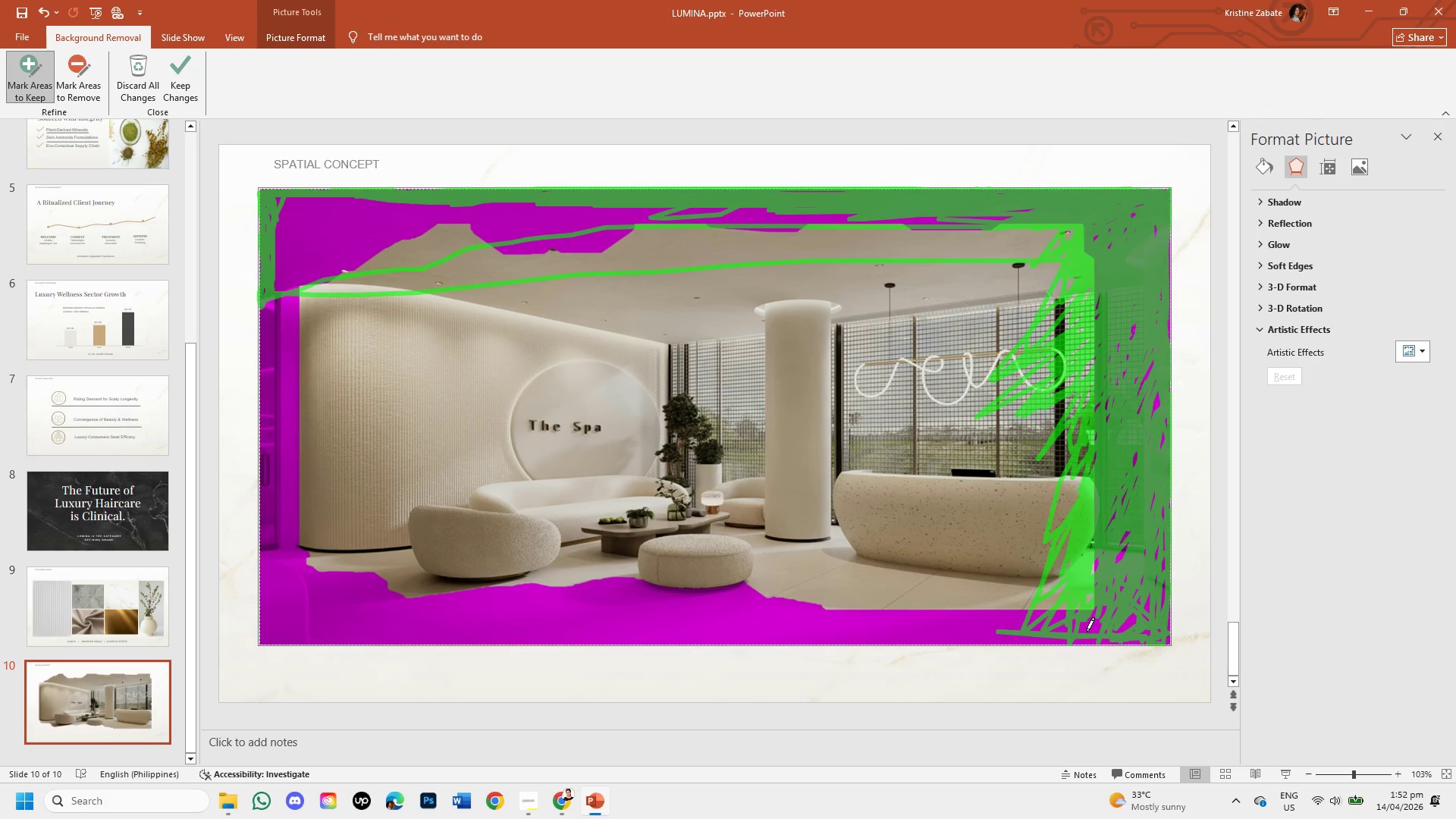 
left_click_drag(start_coordinate=[716, 397], to_coordinate=[642, 528])
 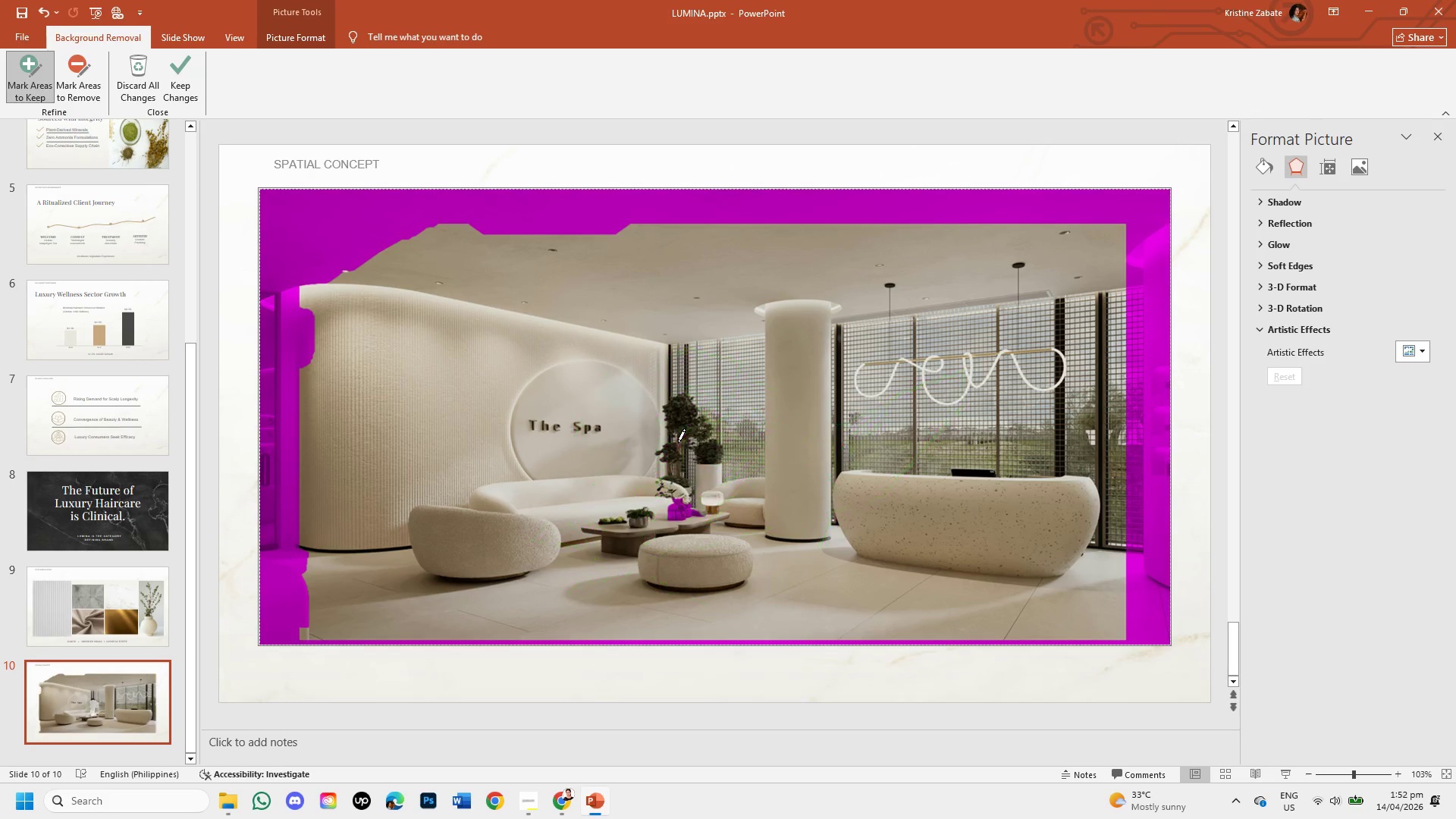 
wait(6.22)
 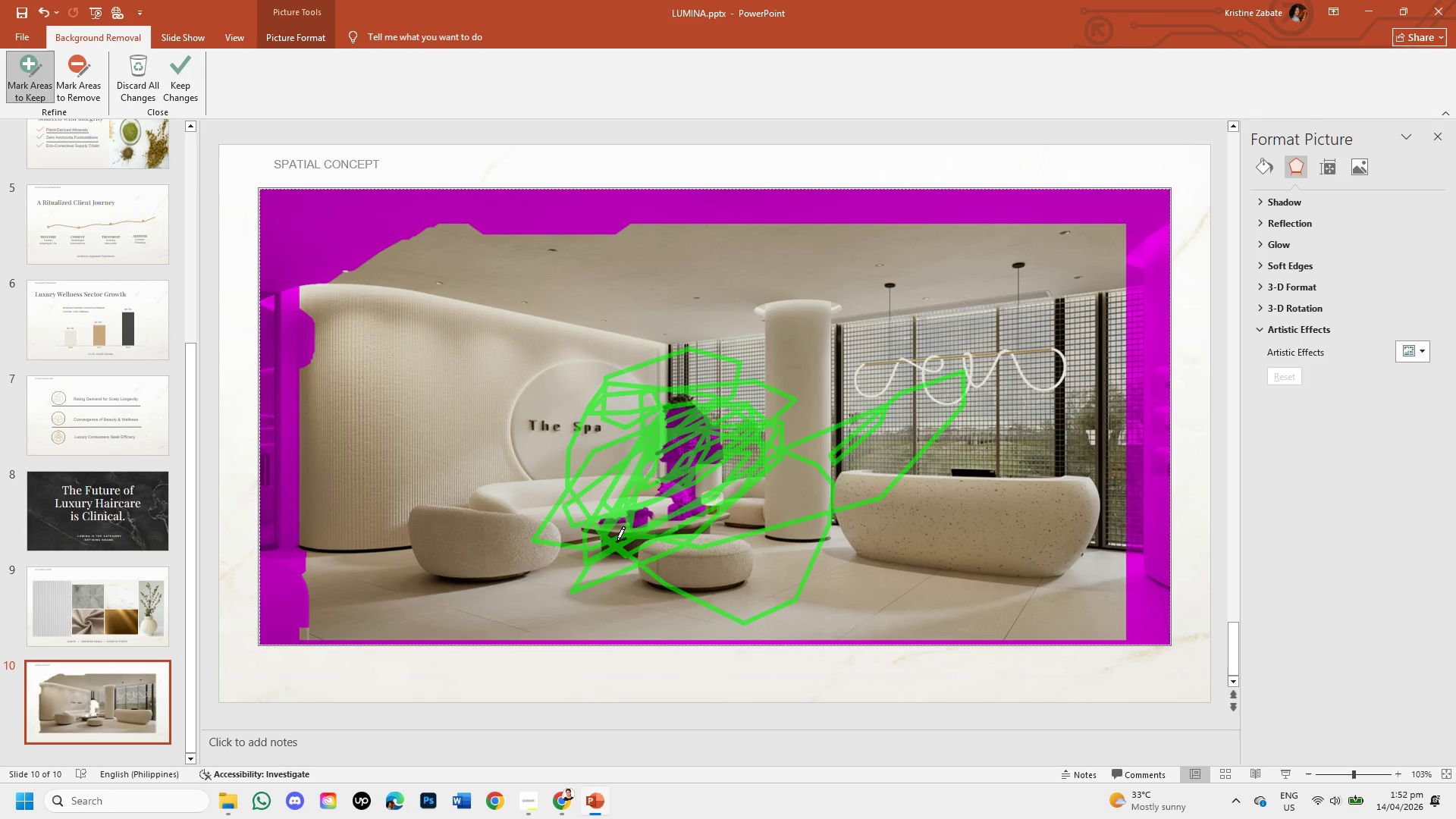 
left_click_drag(start_coordinate=[711, 491], to_coordinate=[682, 551])
 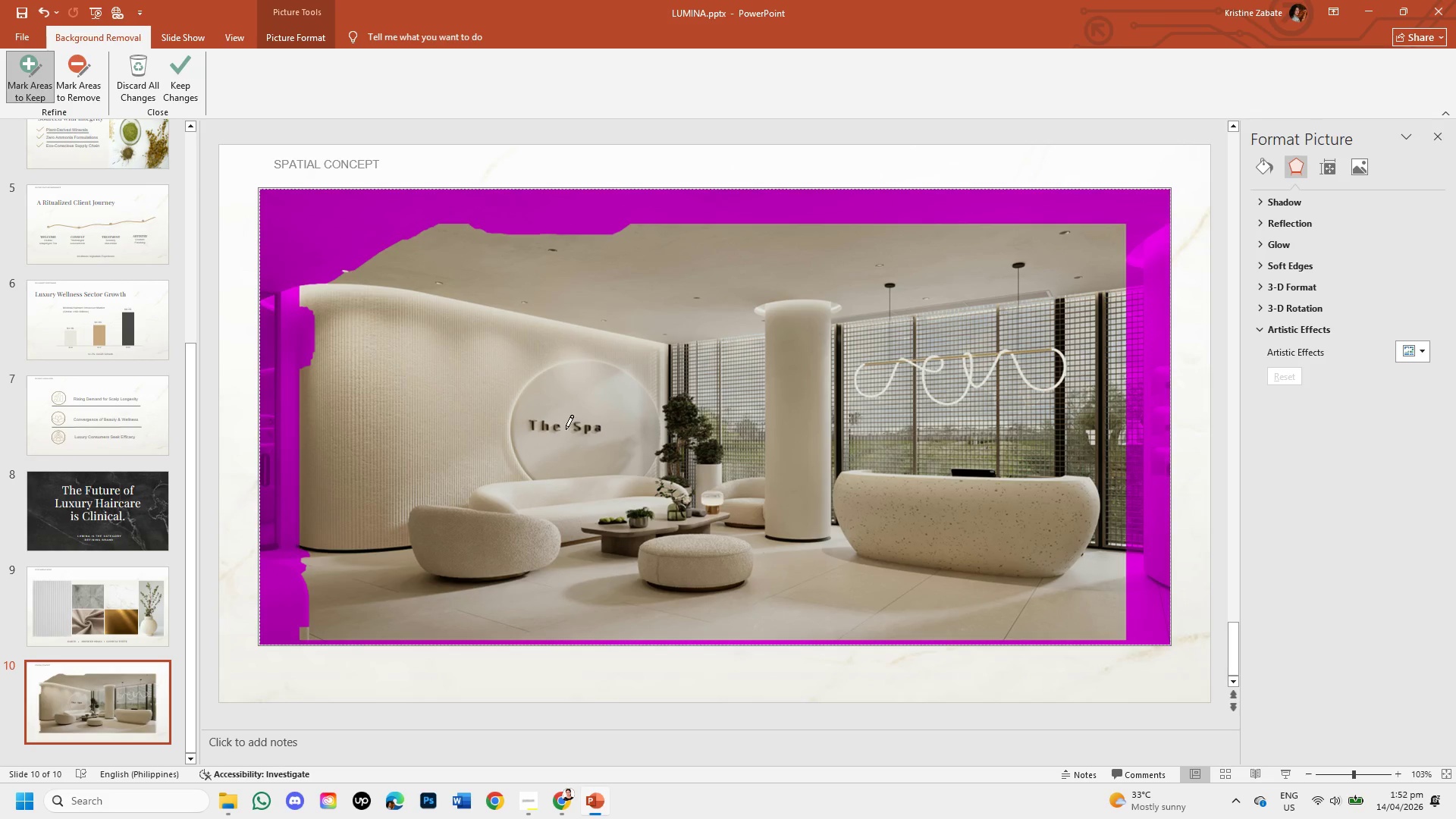 
wait(7.53)
 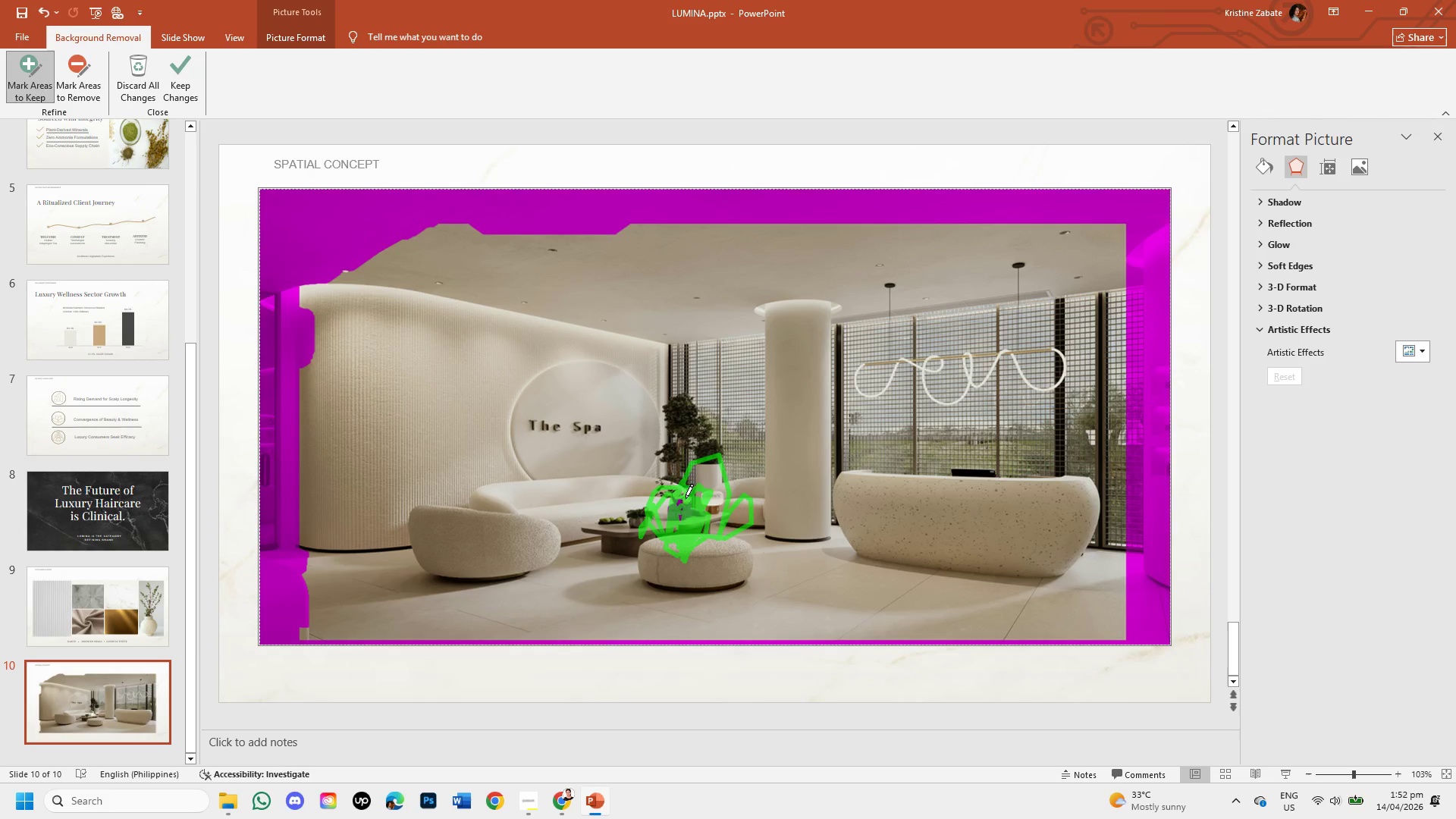 
left_click_drag(start_coordinate=[267, 256], to_coordinate=[278, 275])
 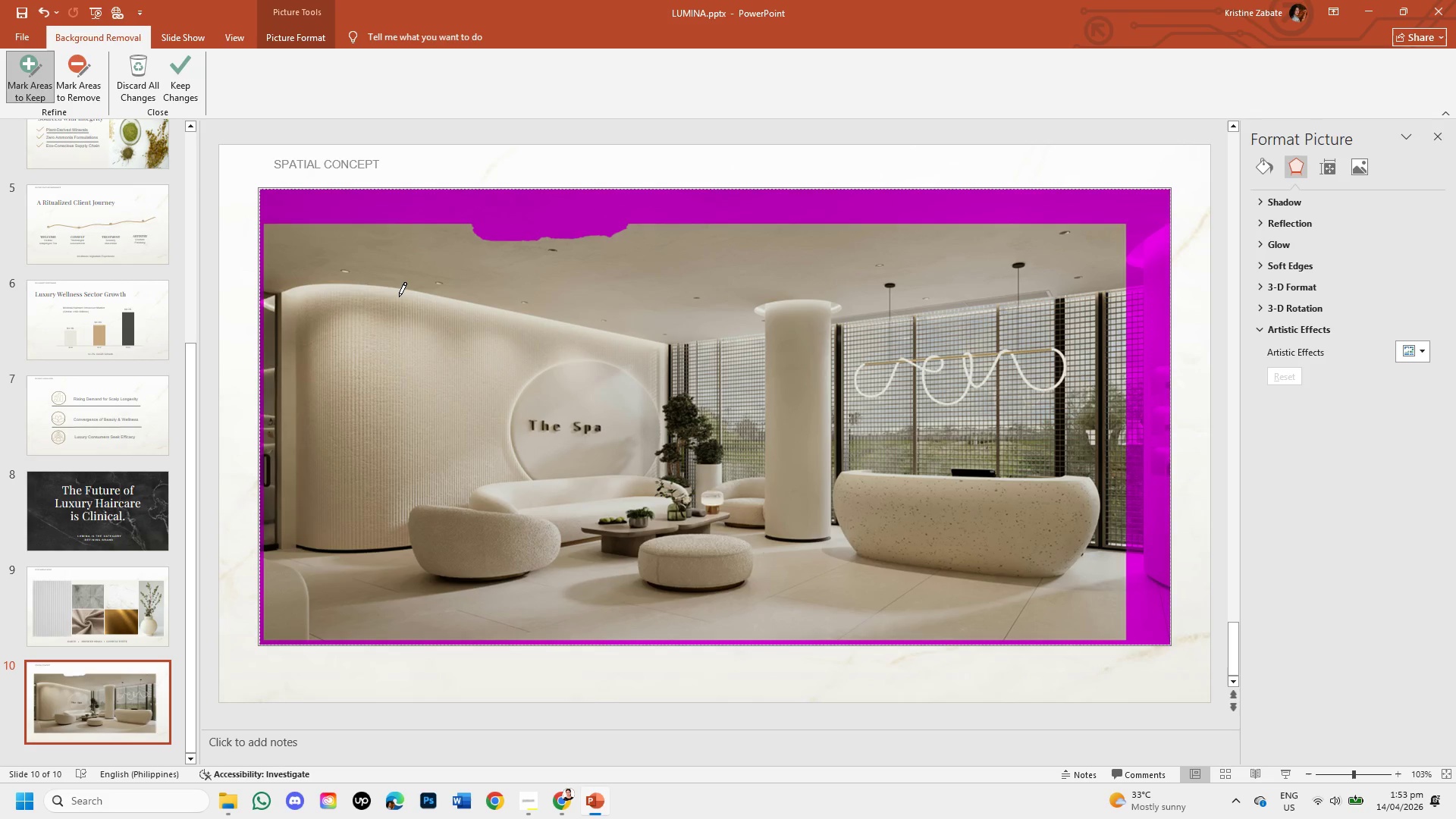 
wait(7.45)
 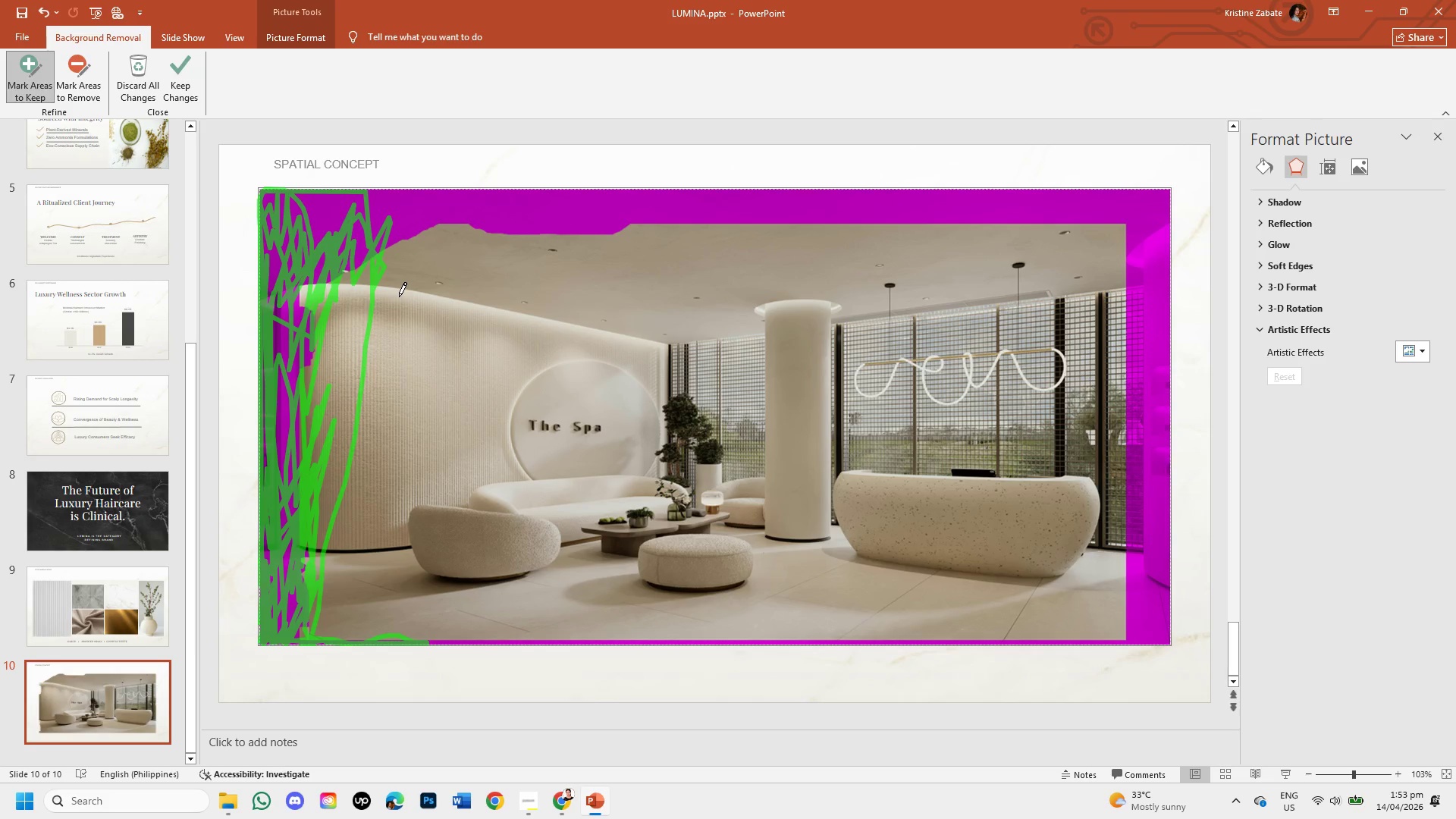 
left_click_drag(start_coordinate=[277, 201], to_coordinate=[1127, 475])
 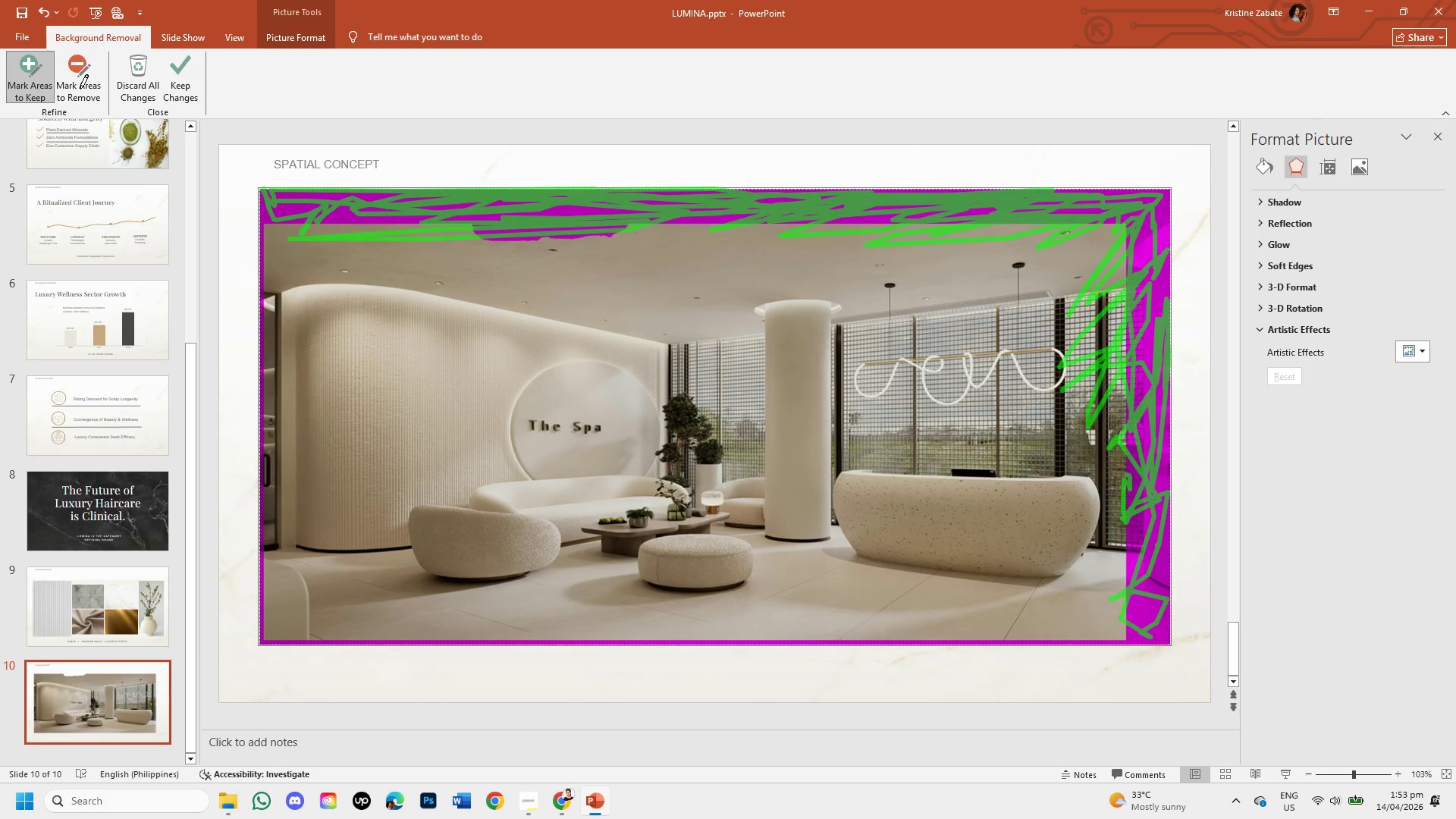 
wait(6.61)
 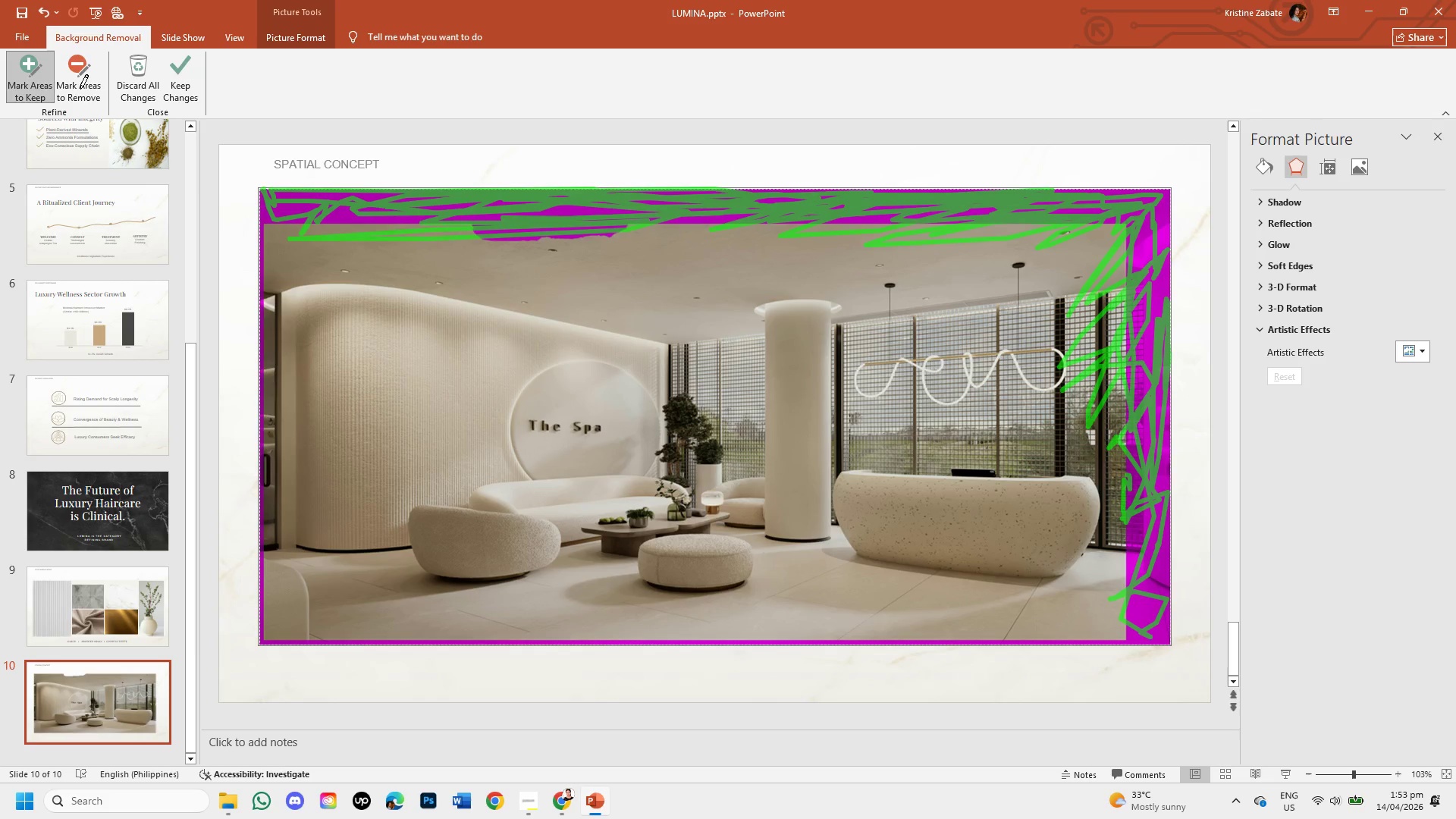 
left_click([80, 89])
 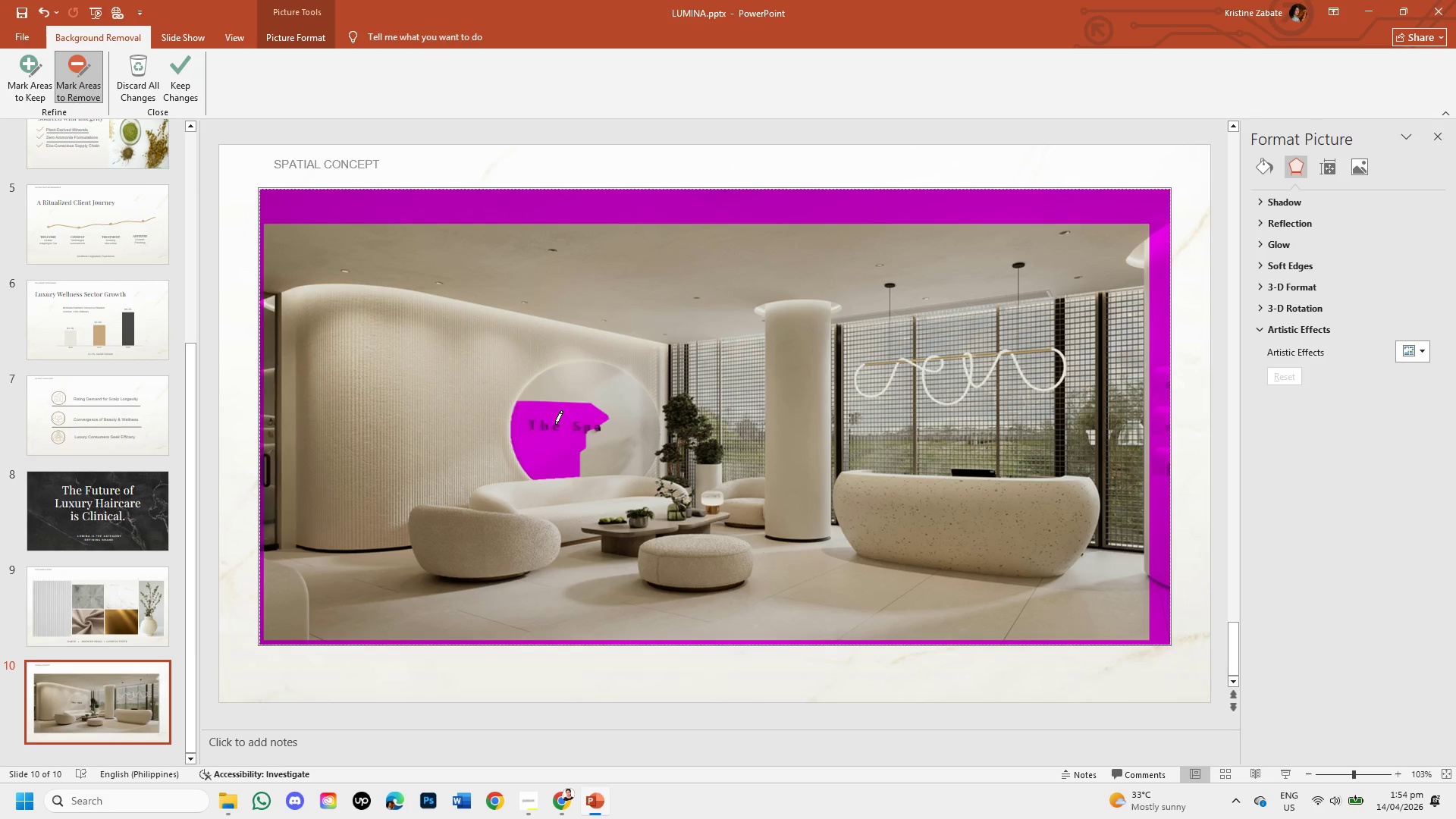 
wait(15.2)
 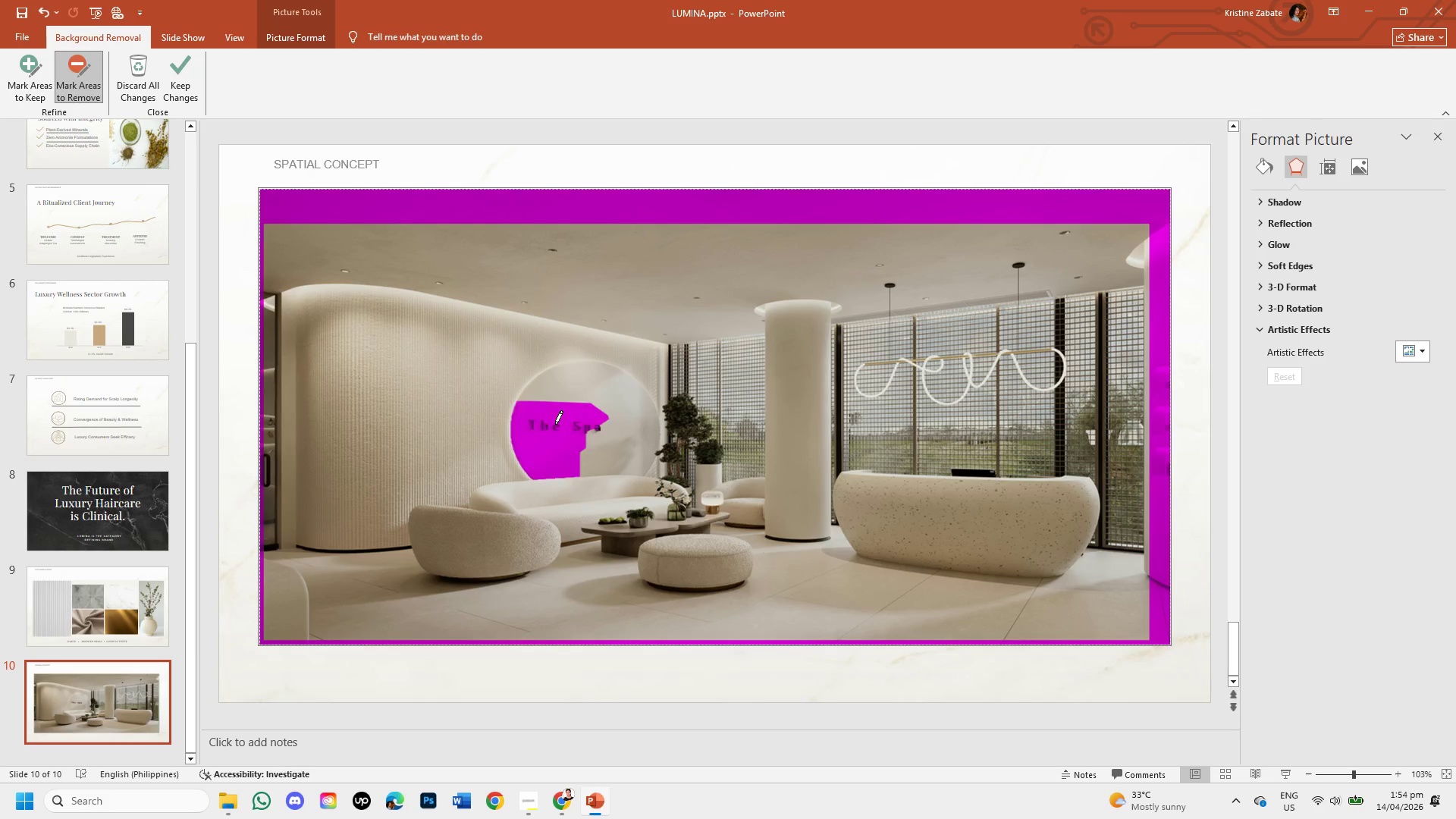 
left_click_drag(start_coordinate=[532, 409], to_coordinate=[523, 417])
 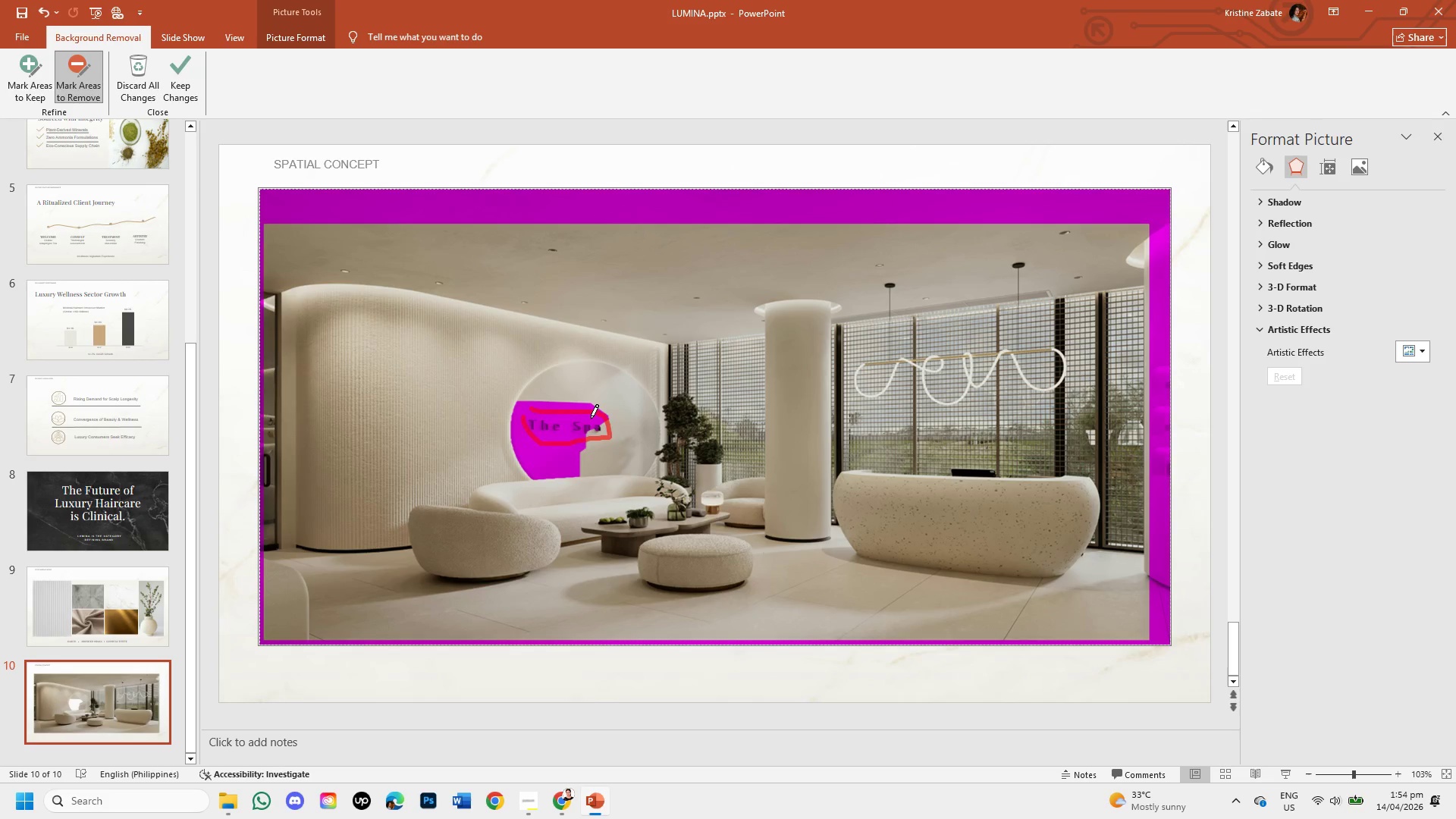 
wait(6.0)
 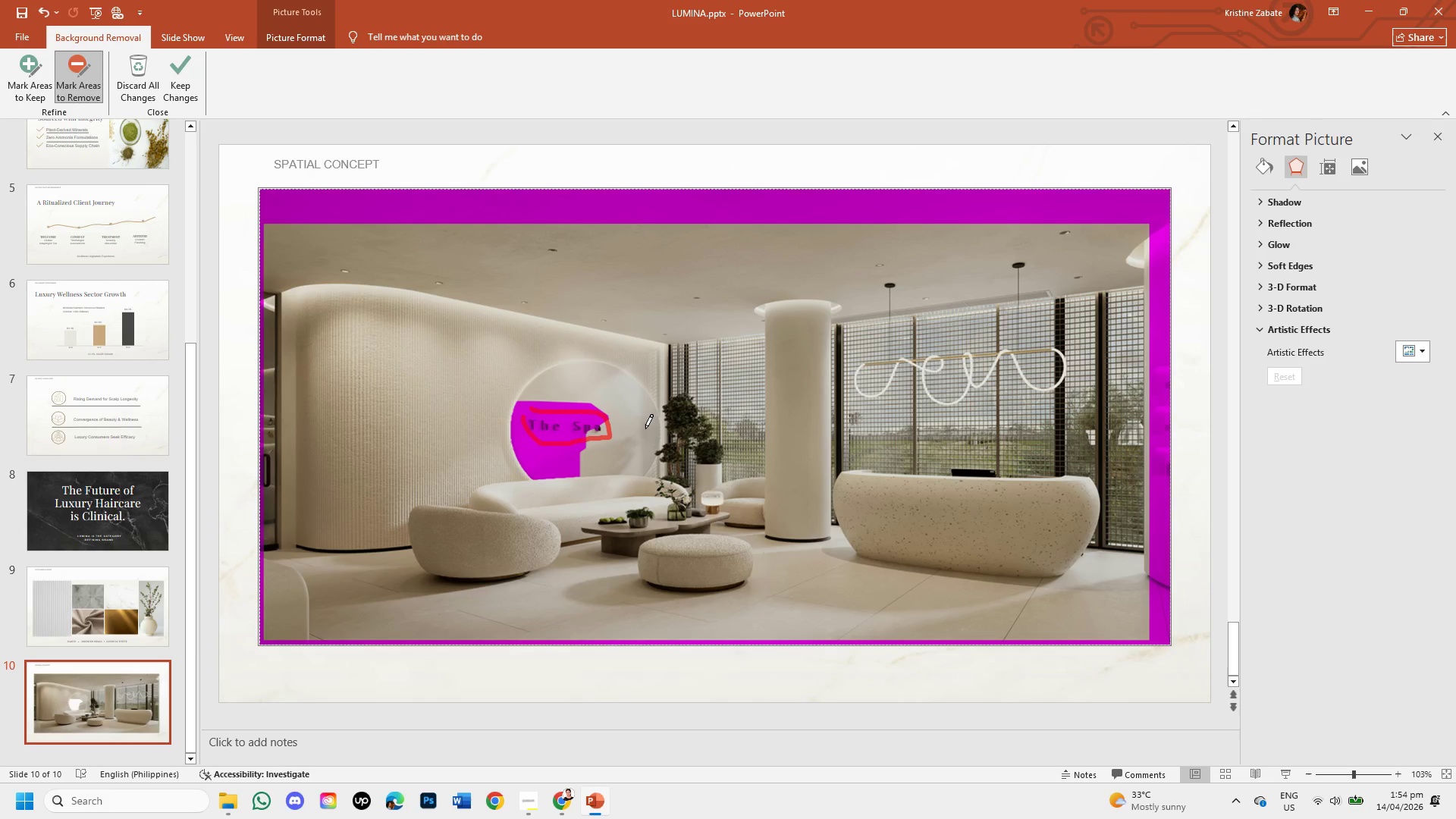 
left_click_drag(start_coordinate=[598, 425], to_coordinate=[593, 428])
 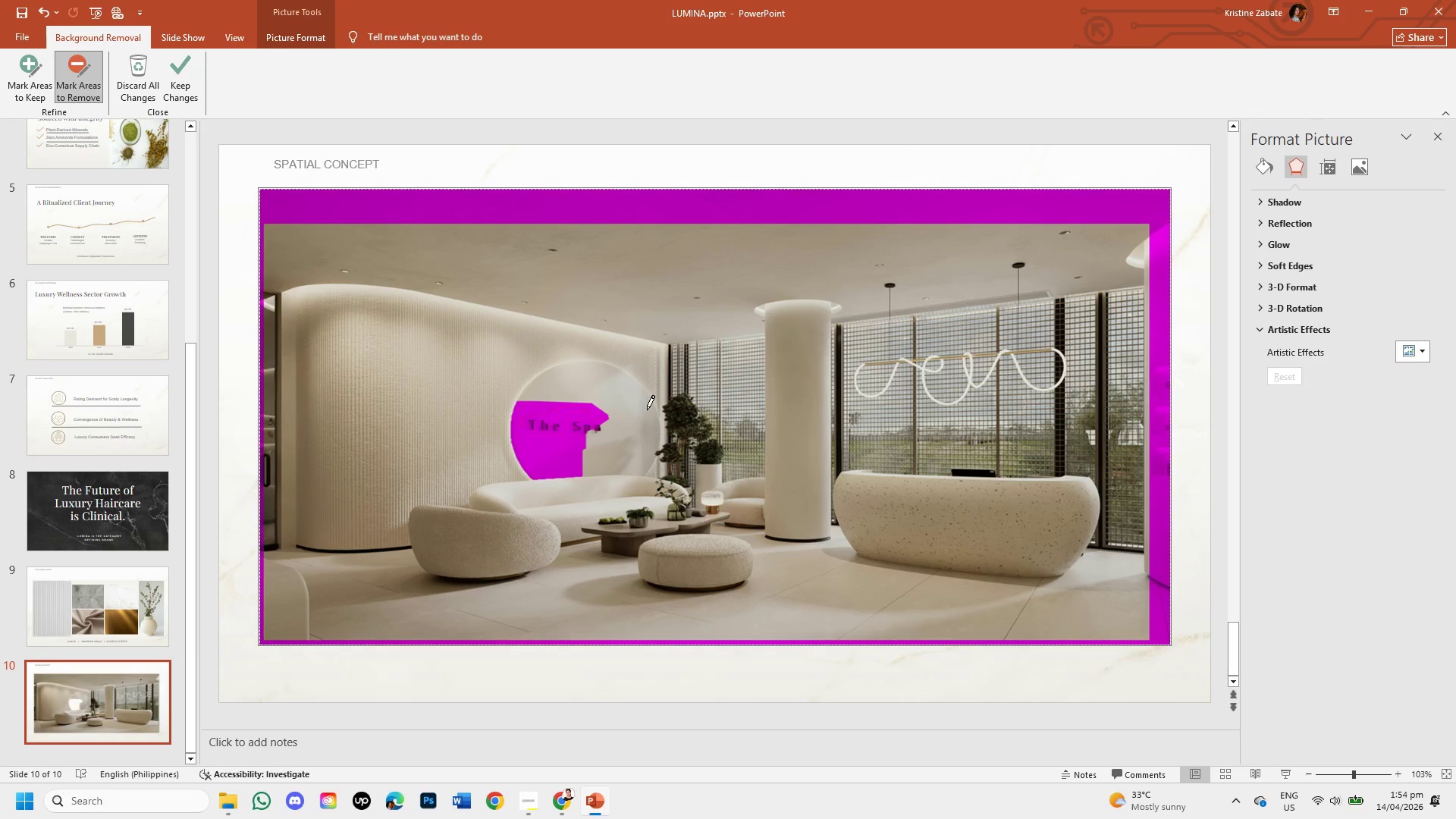 
wait(6.39)
 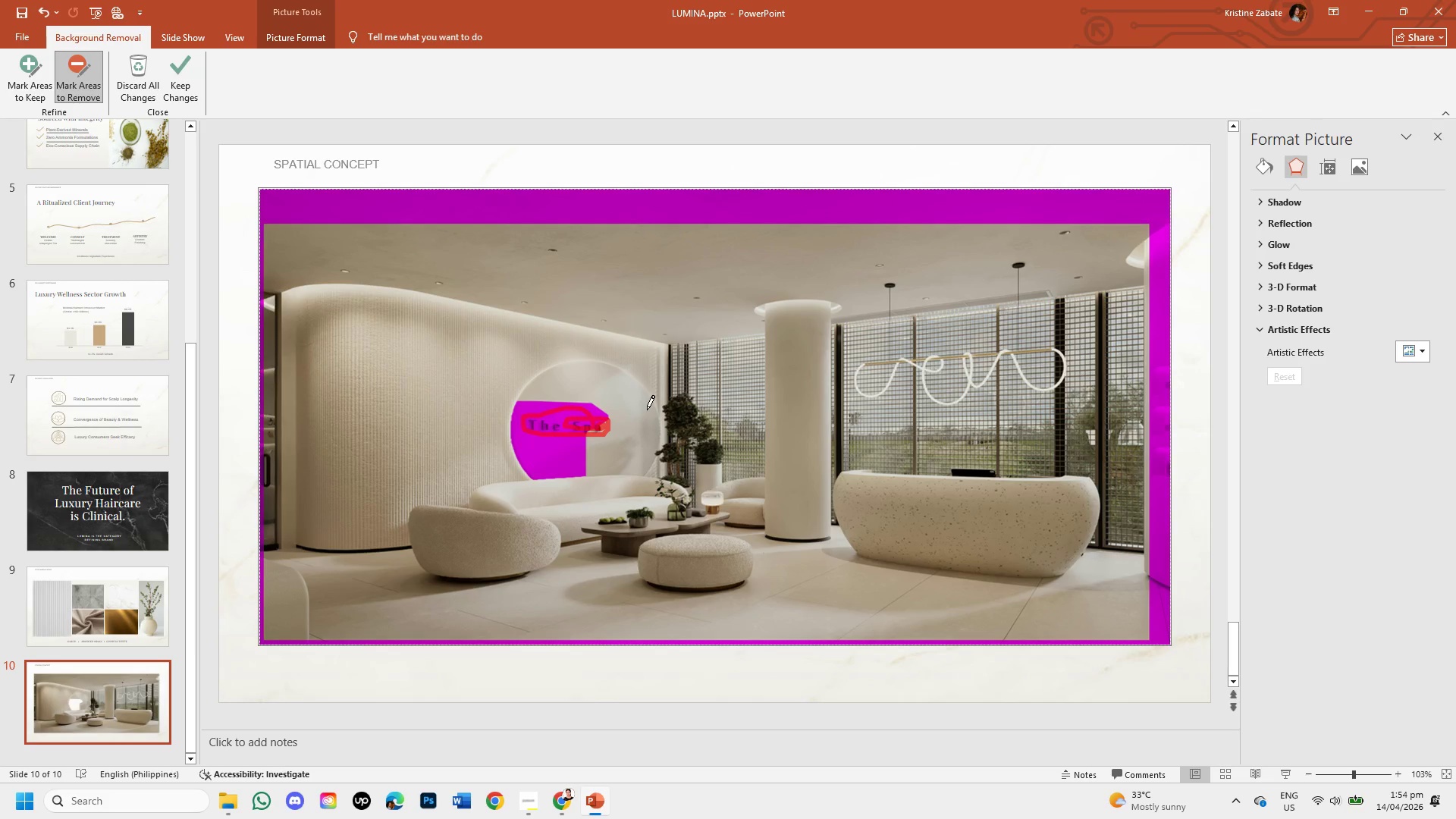 
left_click_drag(start_coordinate=[598, 422], to_coordinate=[588, 426])
 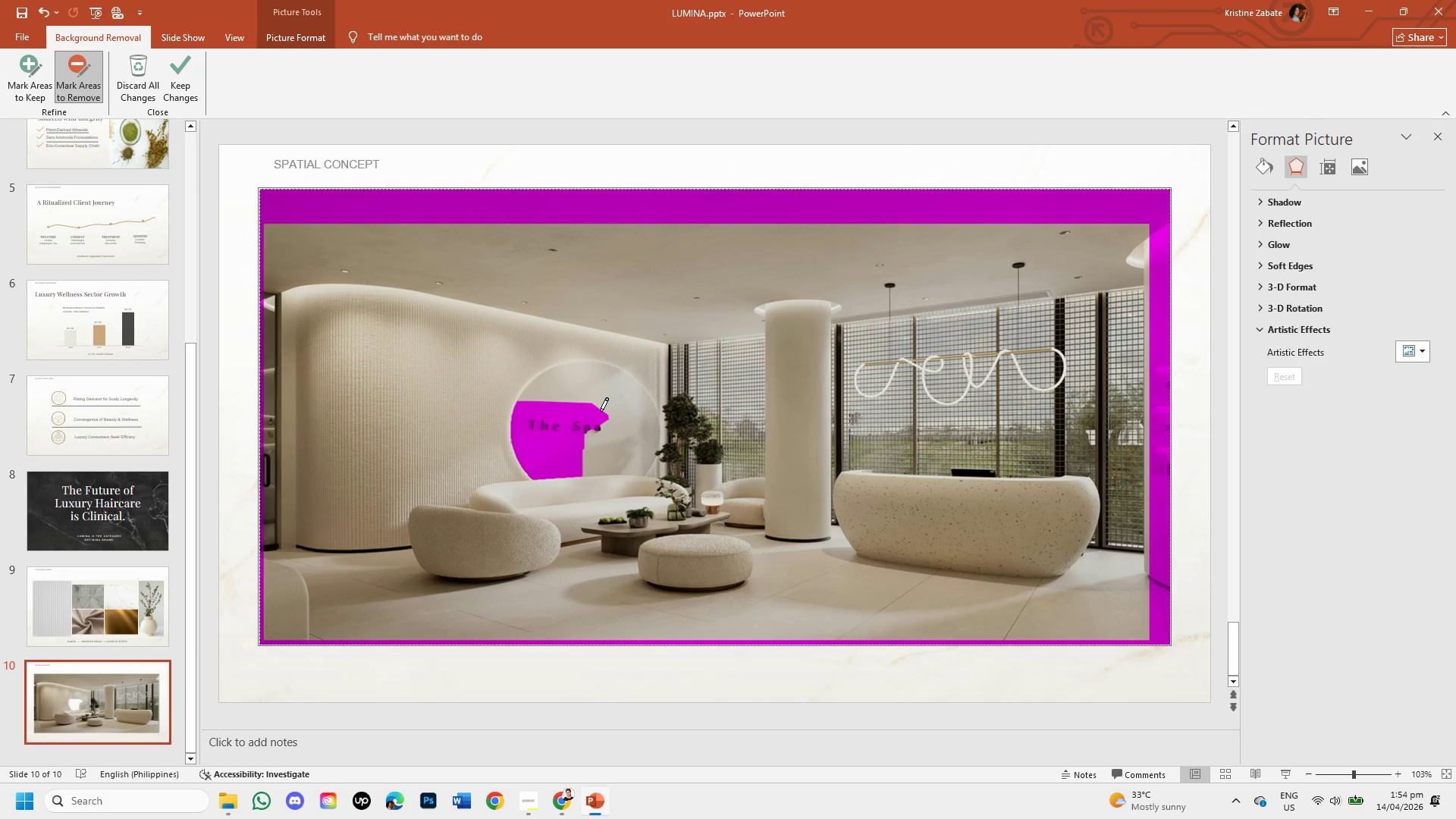 
wait(7.91)
 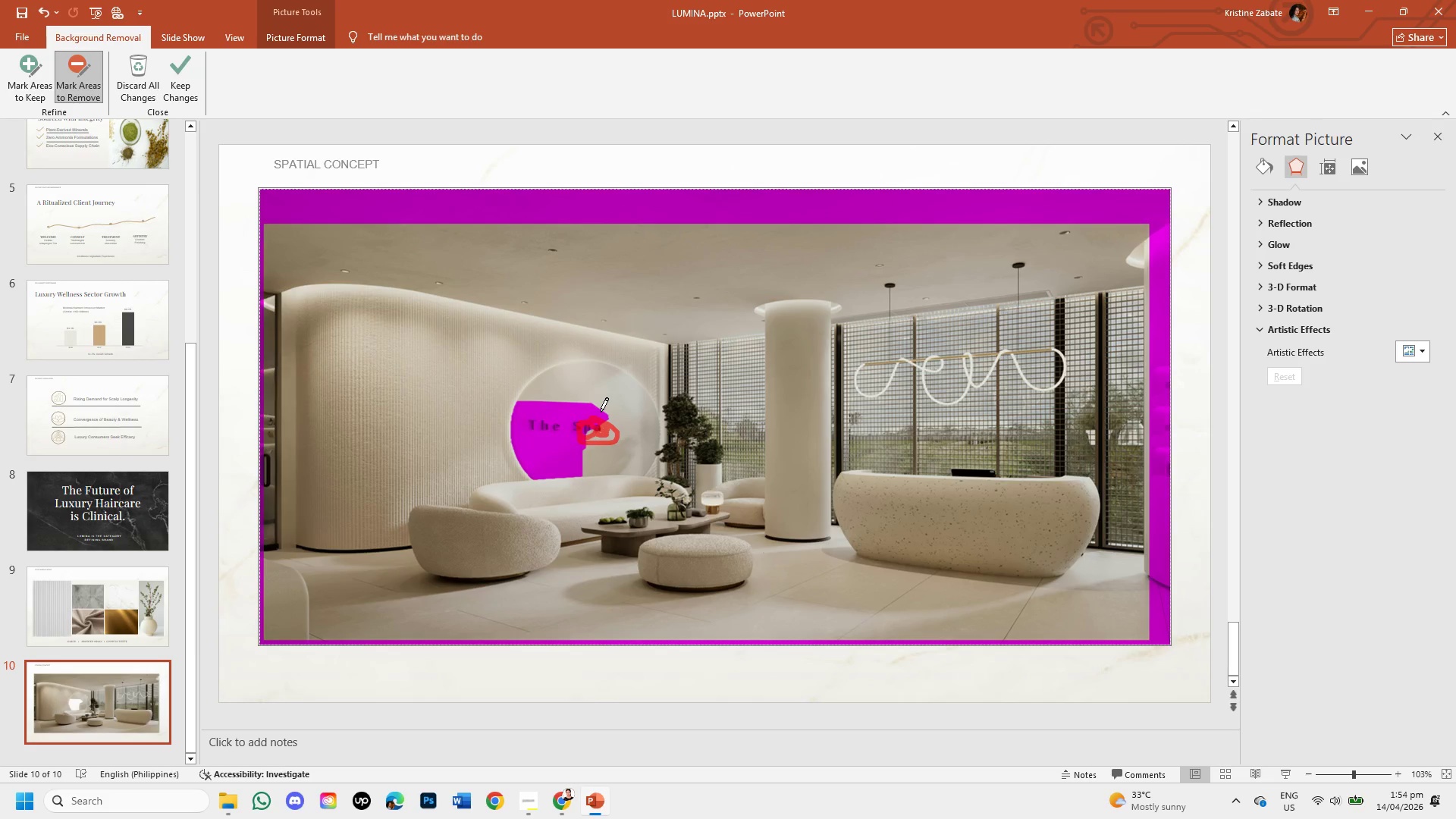 
left_click([36, 89])
 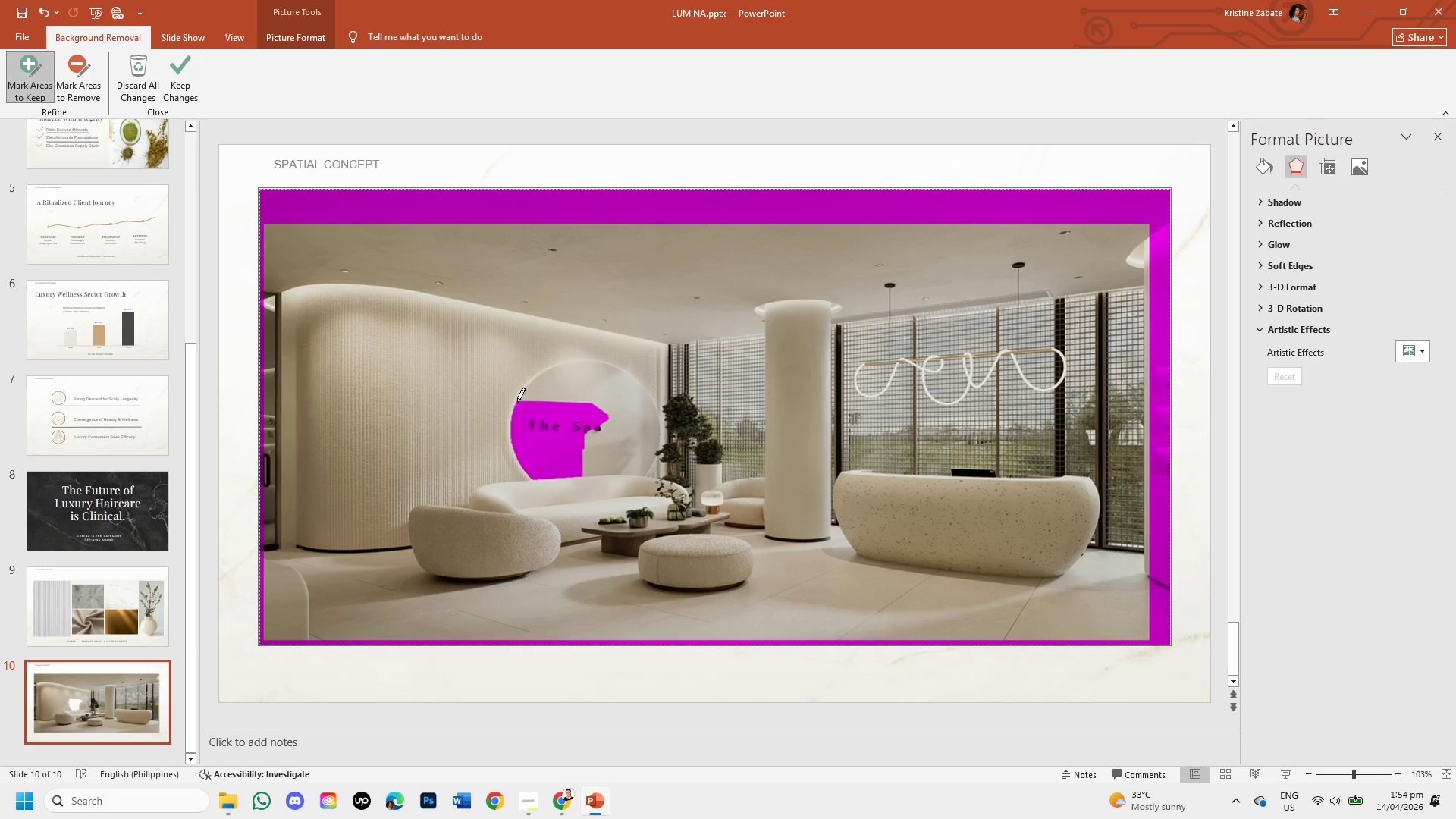 
left_click_drag(start_coordinate=[516, 402], to_coordinate=[522, 443])
 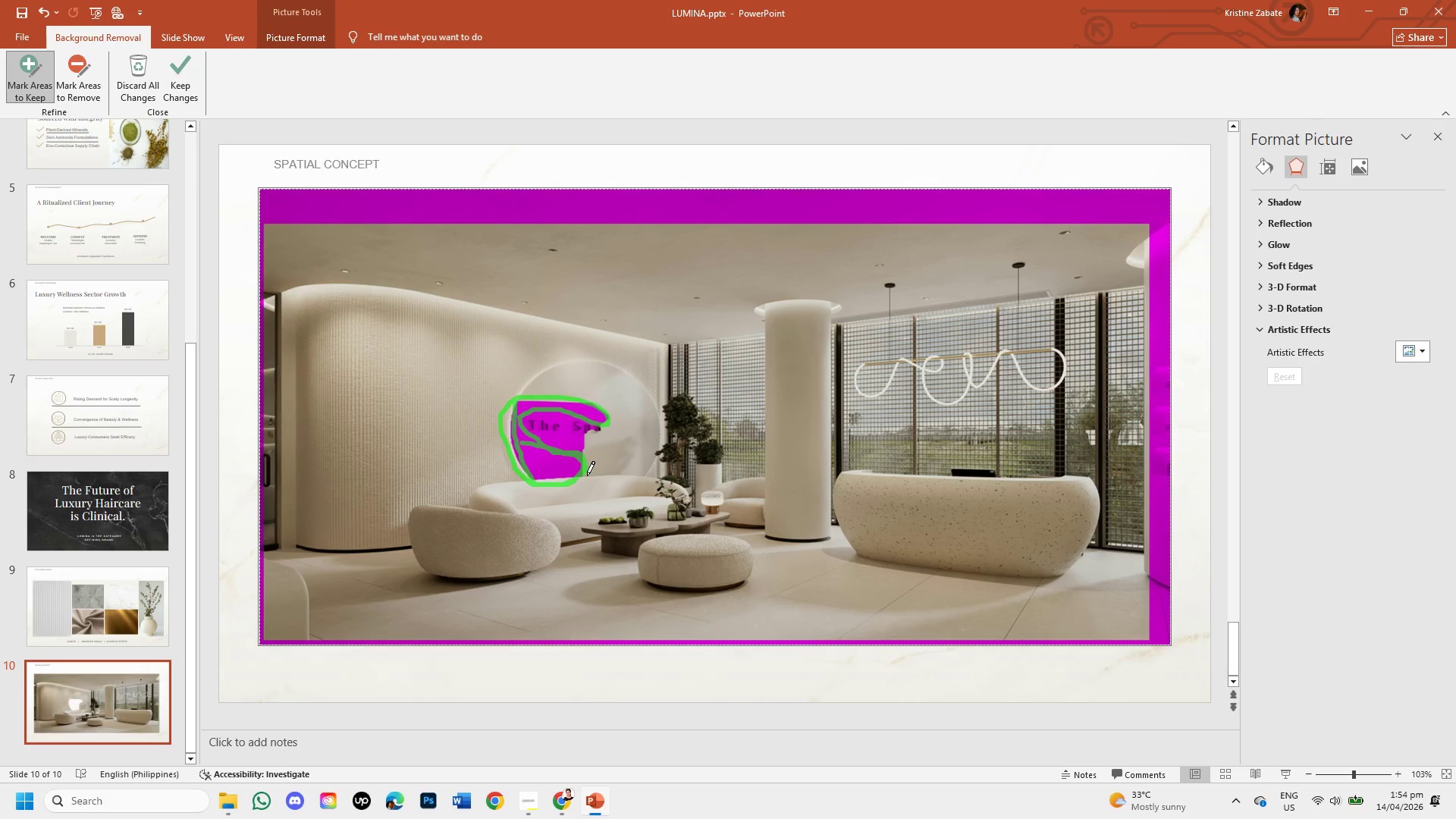 
mouse_move([158, 96])
 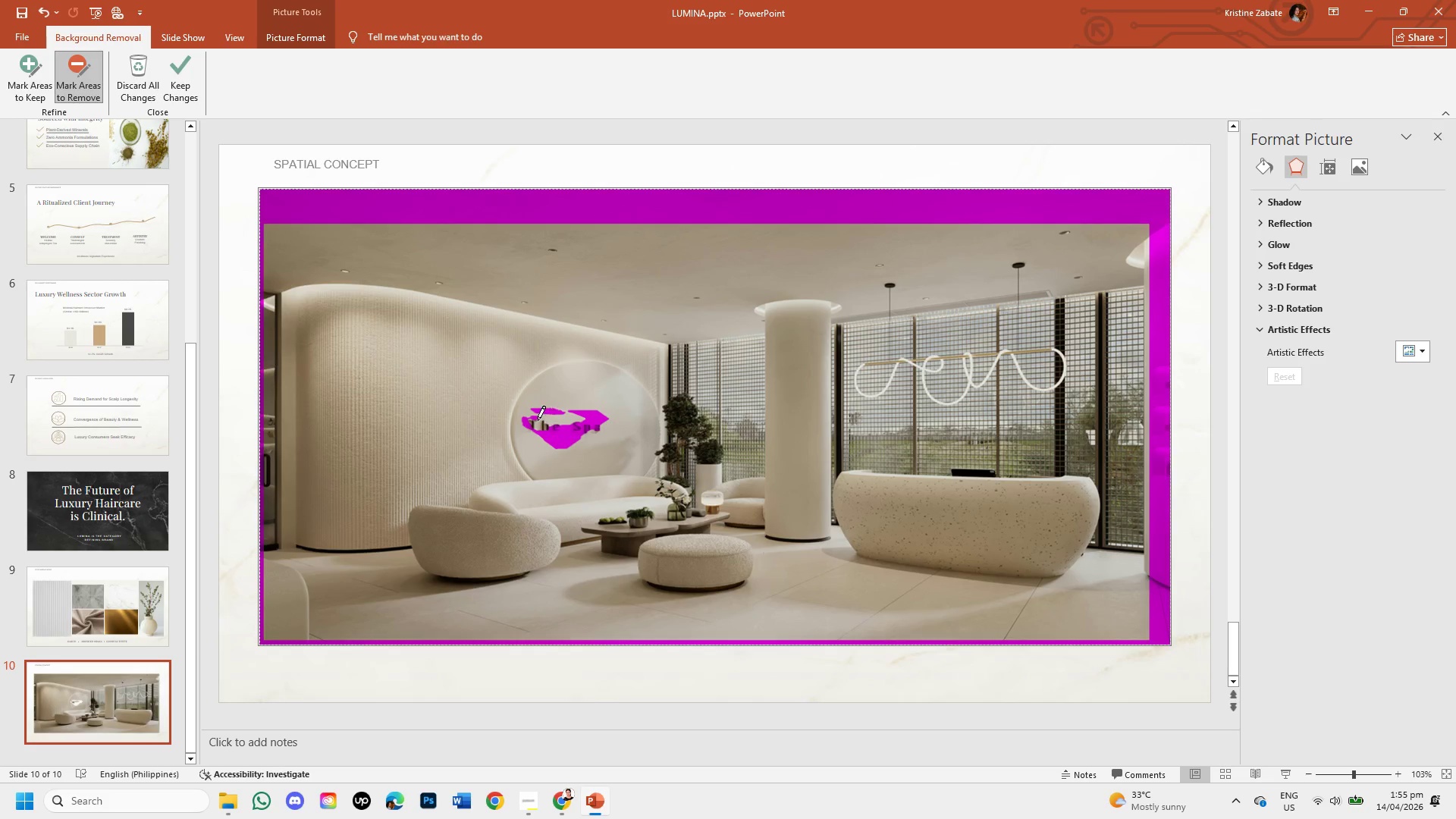 
left_click_drag(start_coordinate=[527, 414], to_coordinate=[592, 422])
 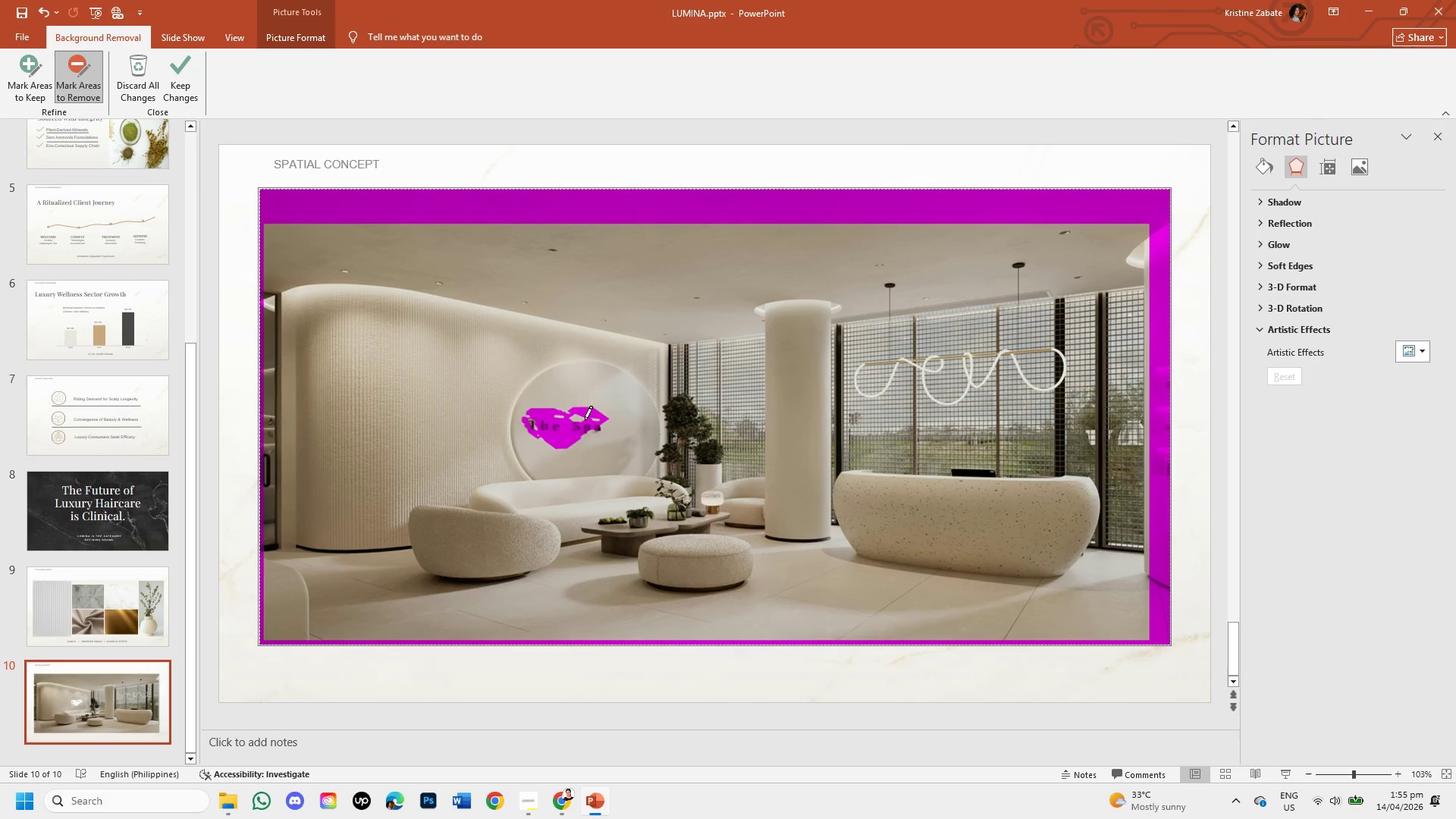 
wait(6.8)
 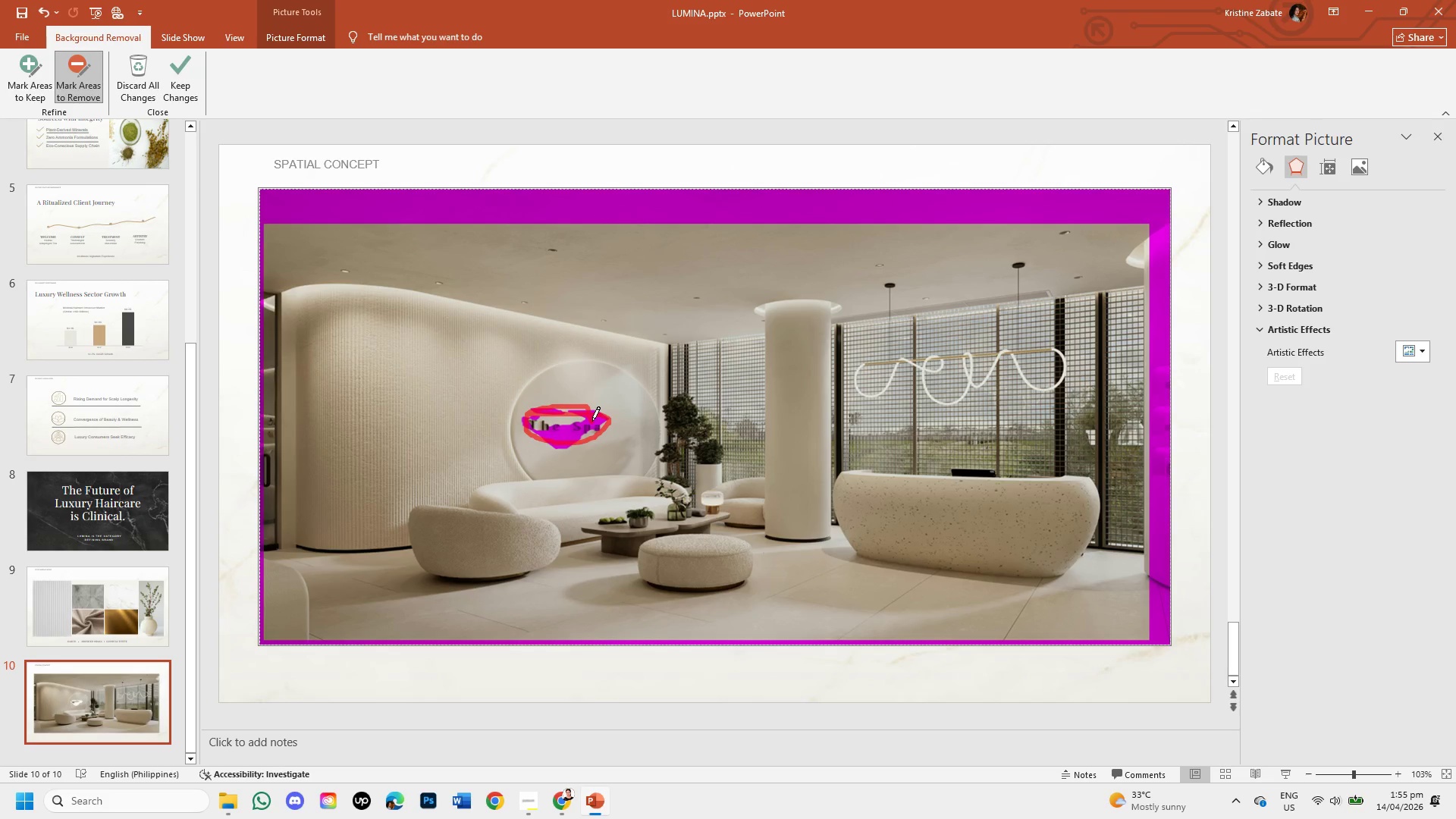 
left_click_drag(start_coordinate=[534, 420], to_coordinate=[538, 427])
 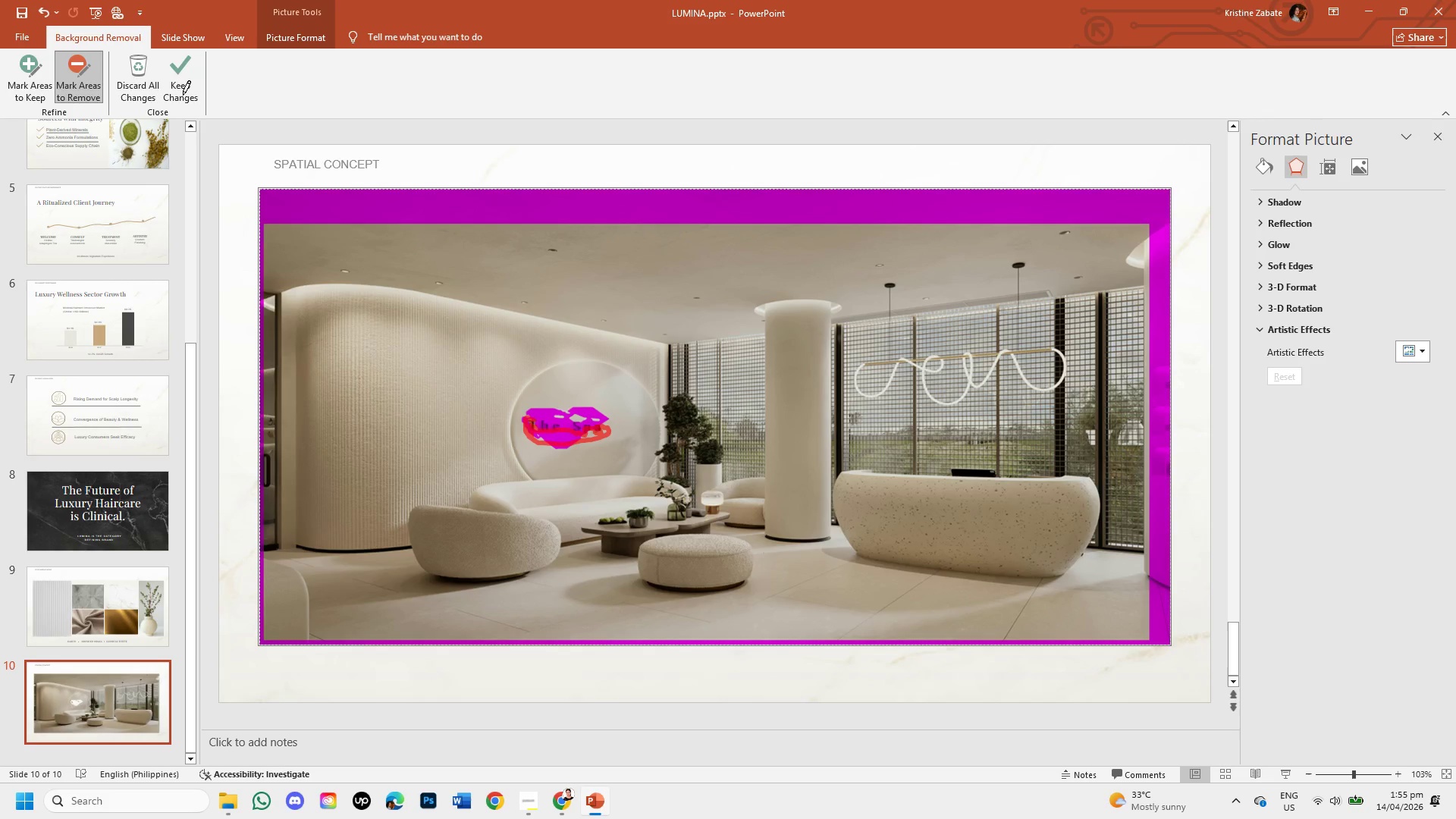 
wait(5.48)
 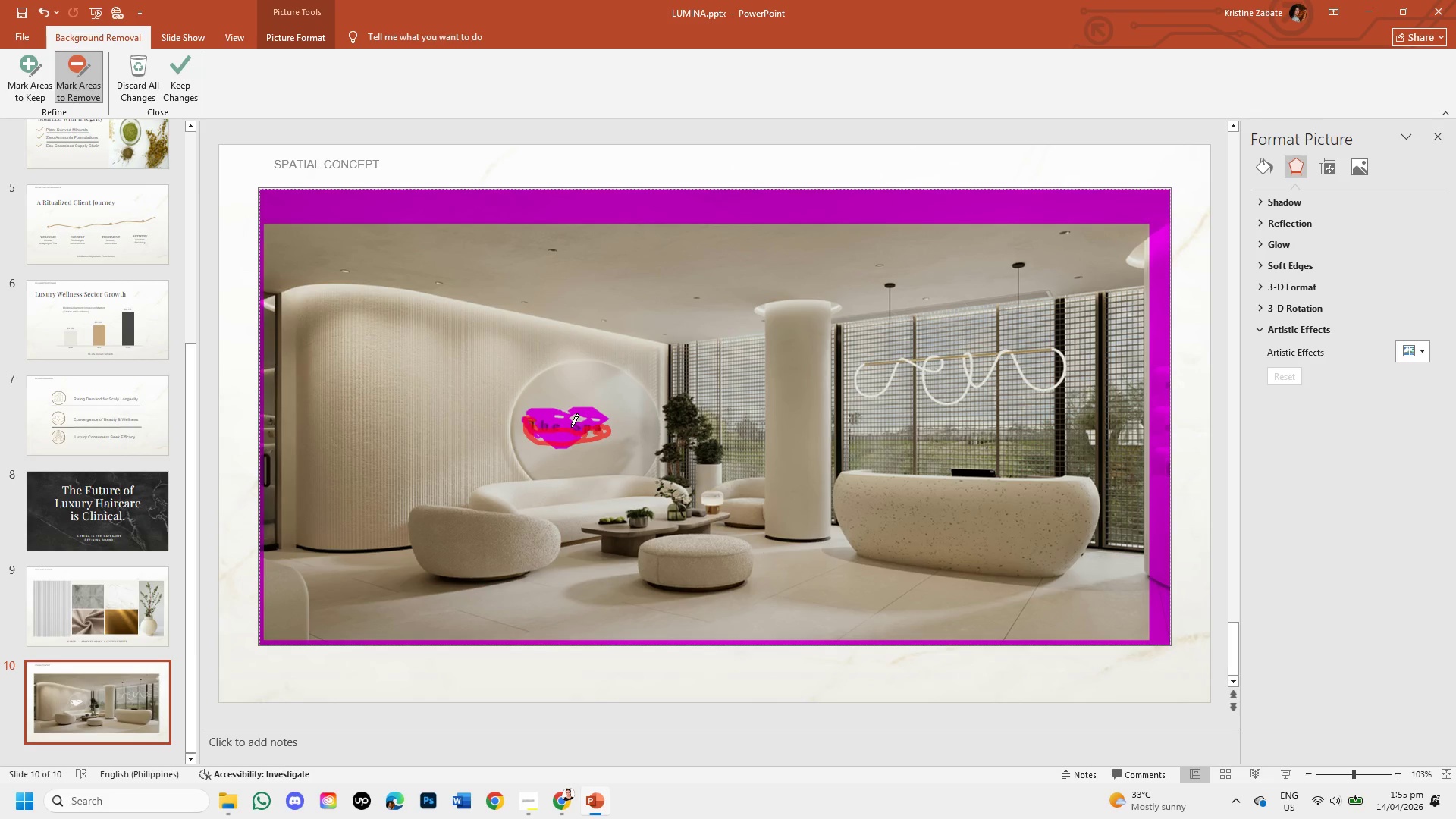 
left_click([183, 95])
 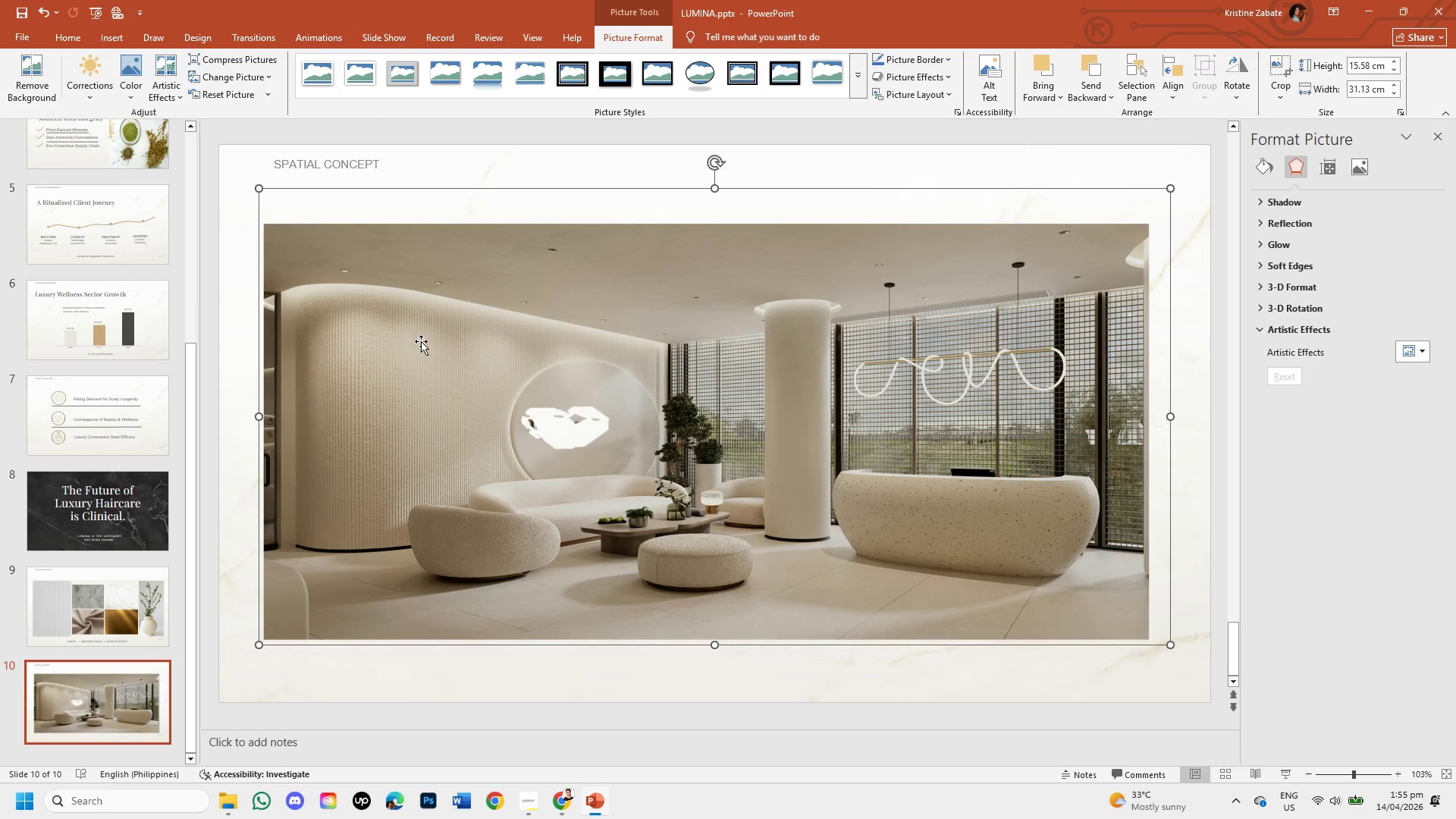 
wait(9.91)
 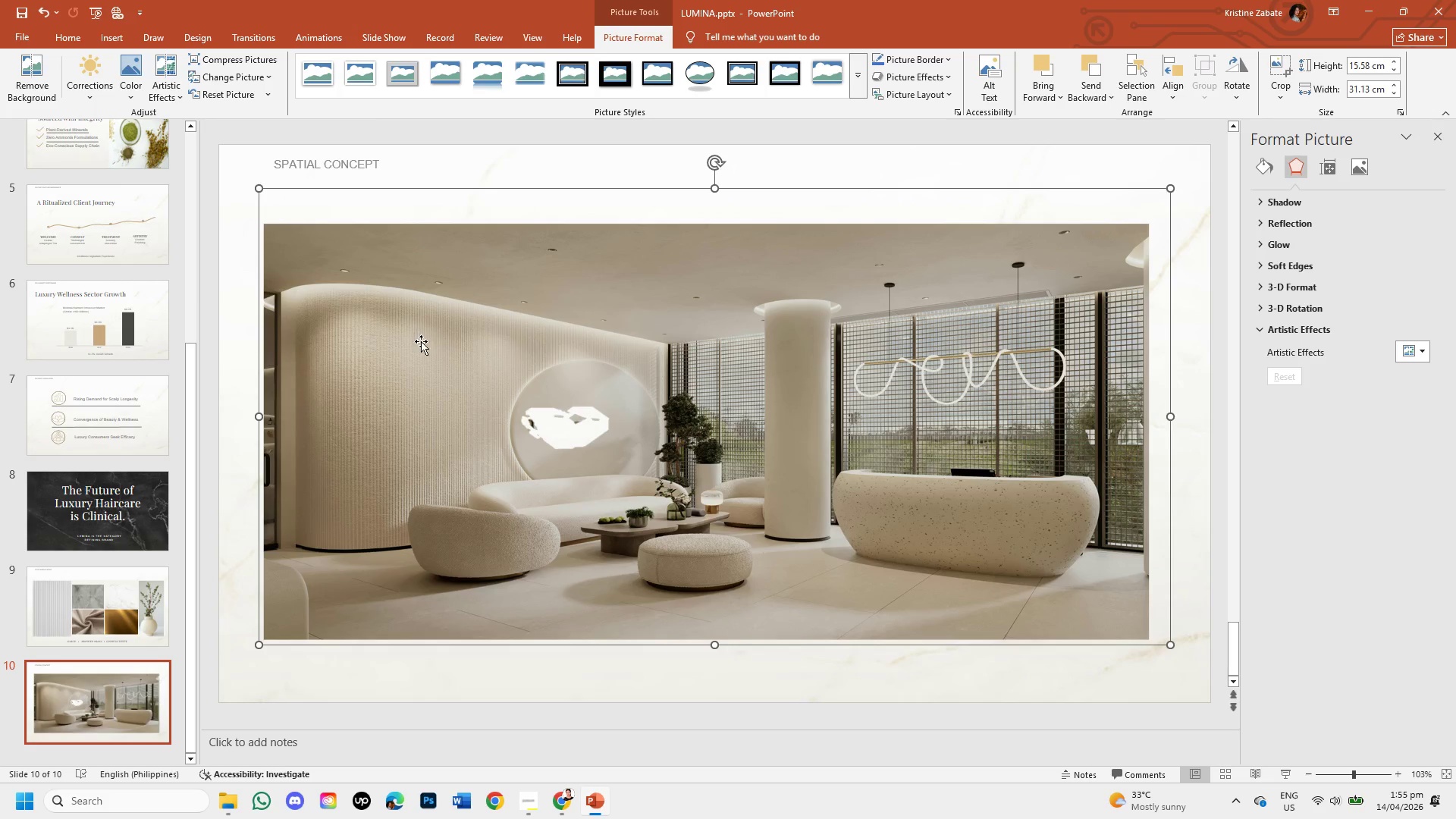 
left_click_drag(start_coordinate=[493, 421], to_coordinate=[499, 398])
 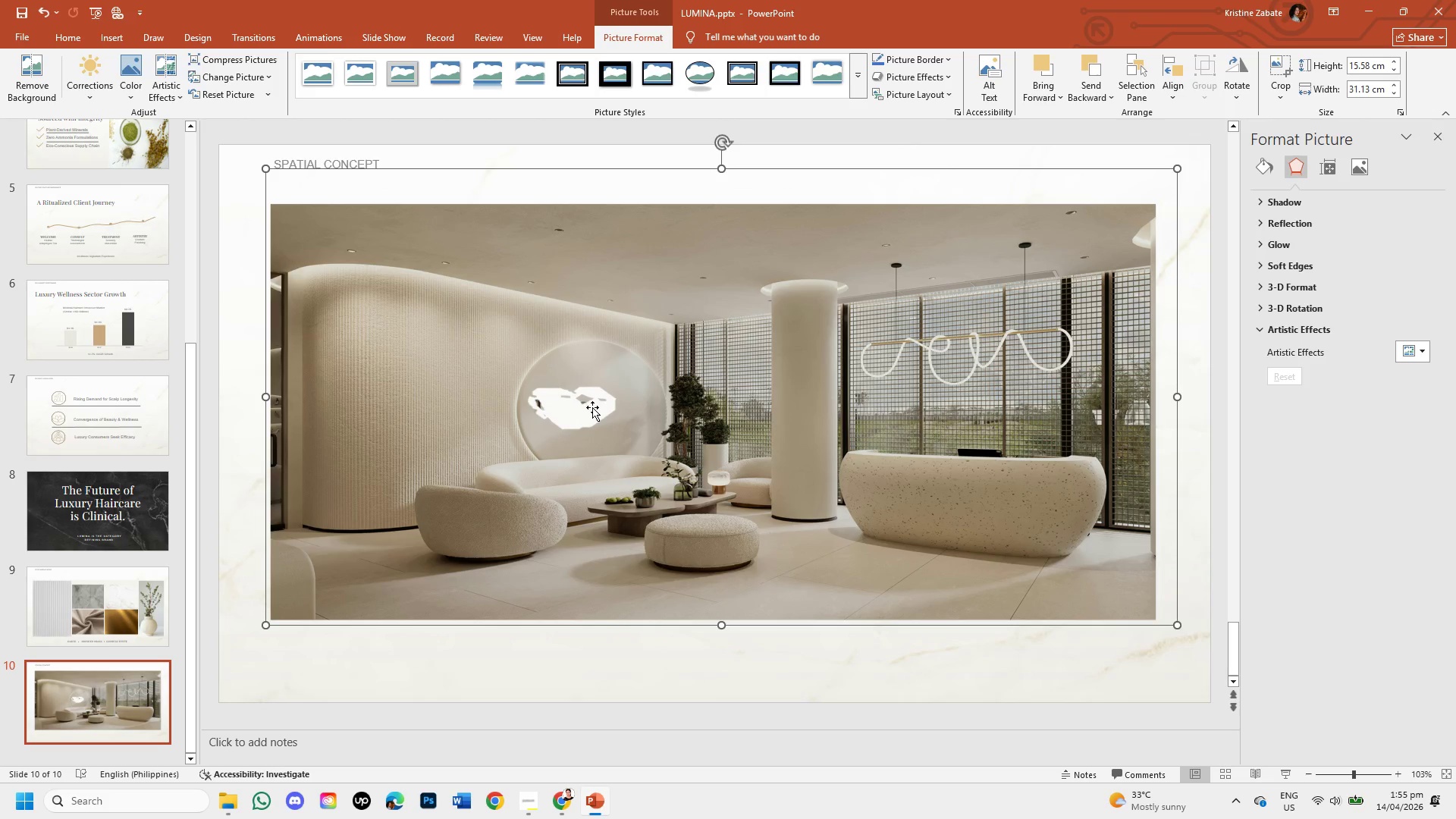 
left_click_drag(start_coordinate=[626, 407], to_coordinate=[641, 420])
 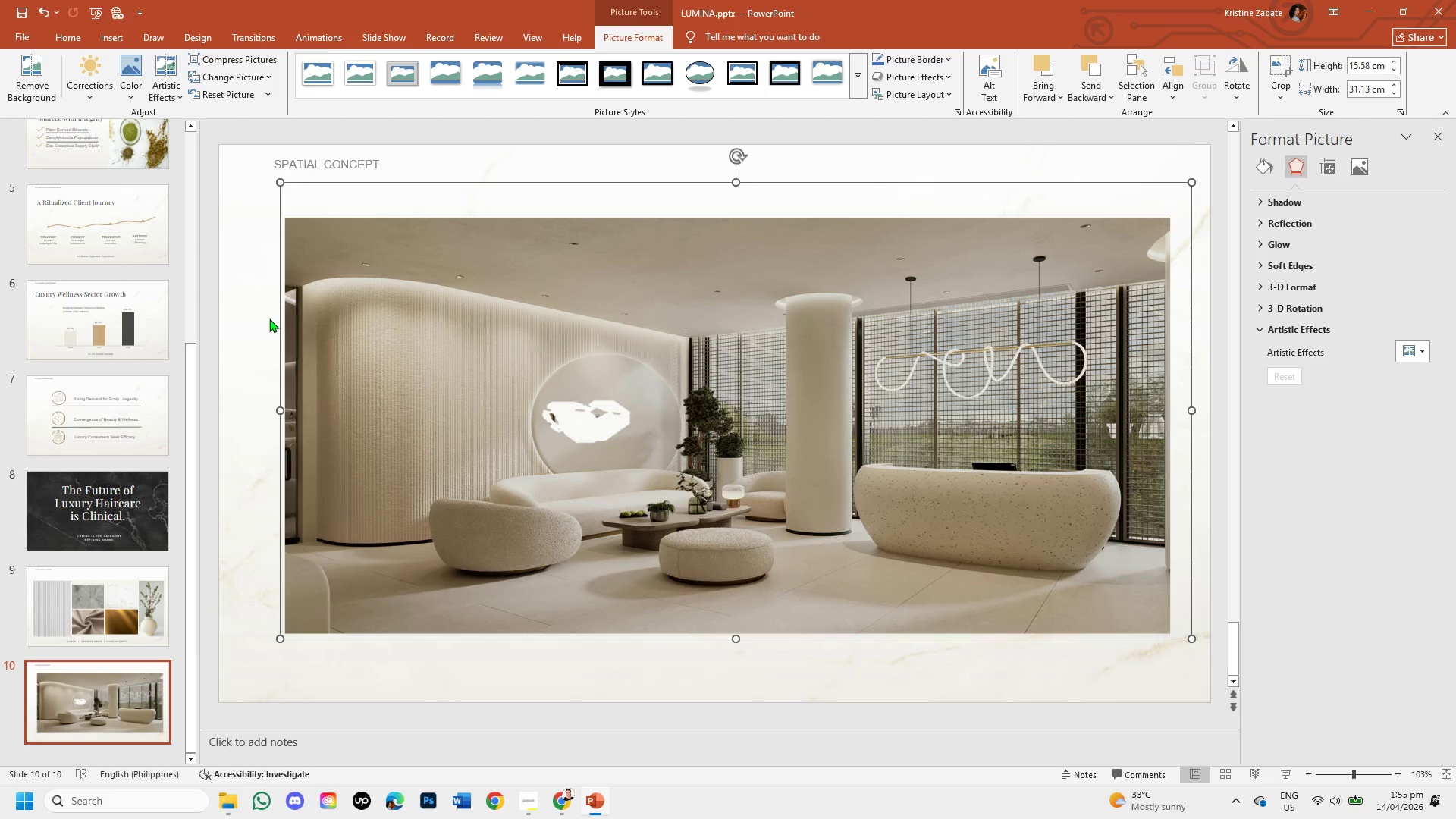 
left_click([269, 318])
 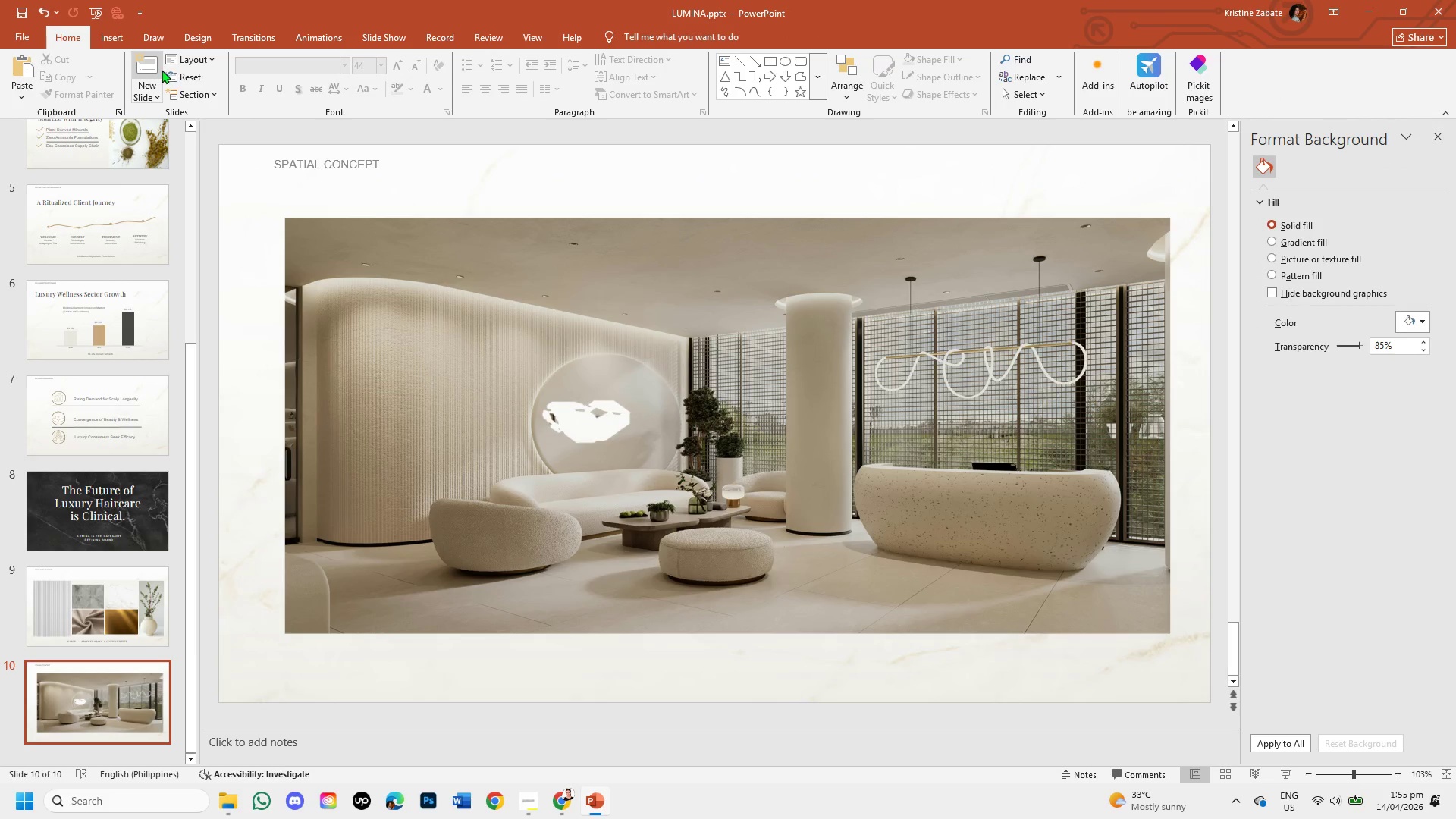 
left_click([110, 39])
 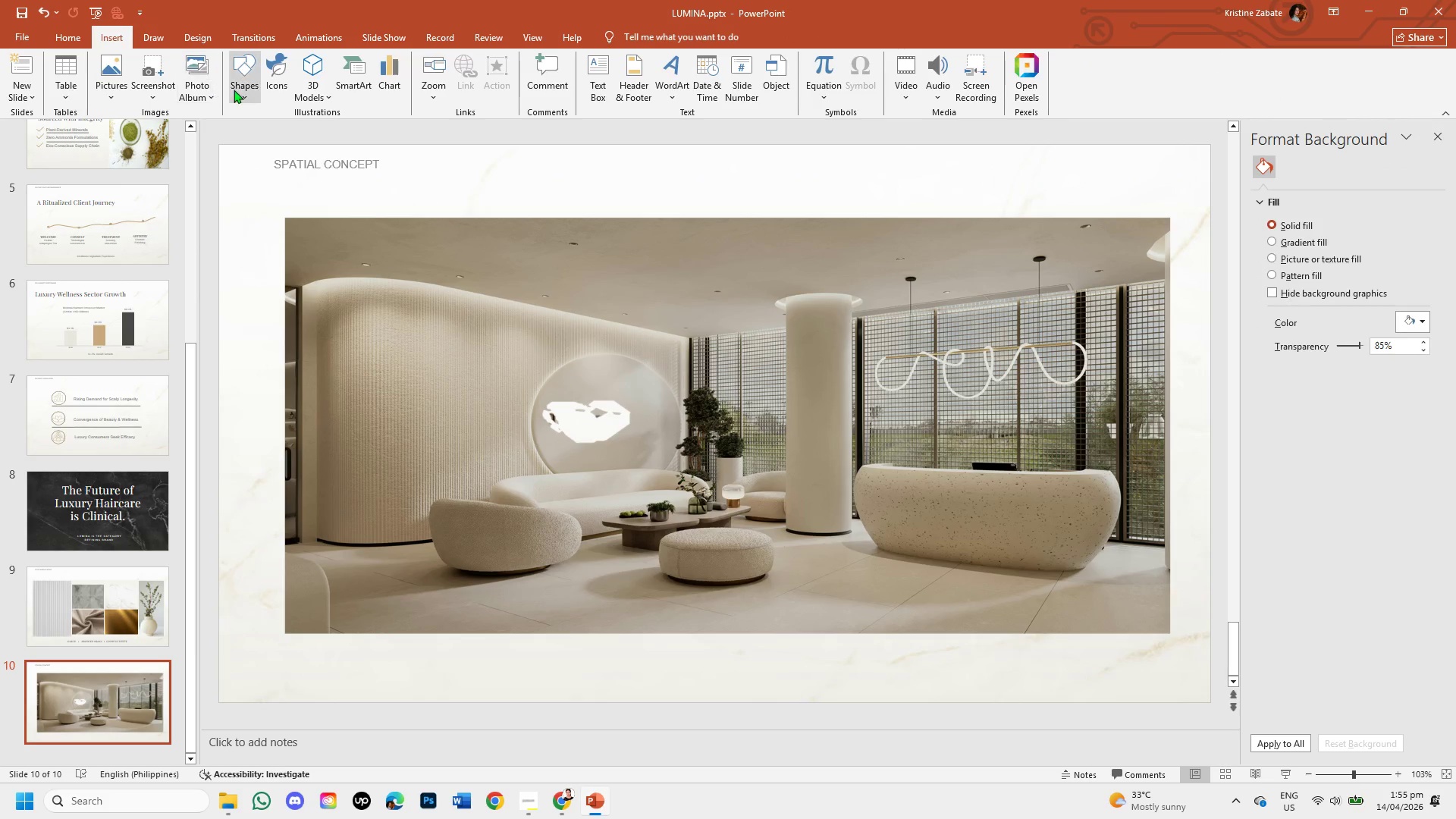 
left_click([234, 89])
 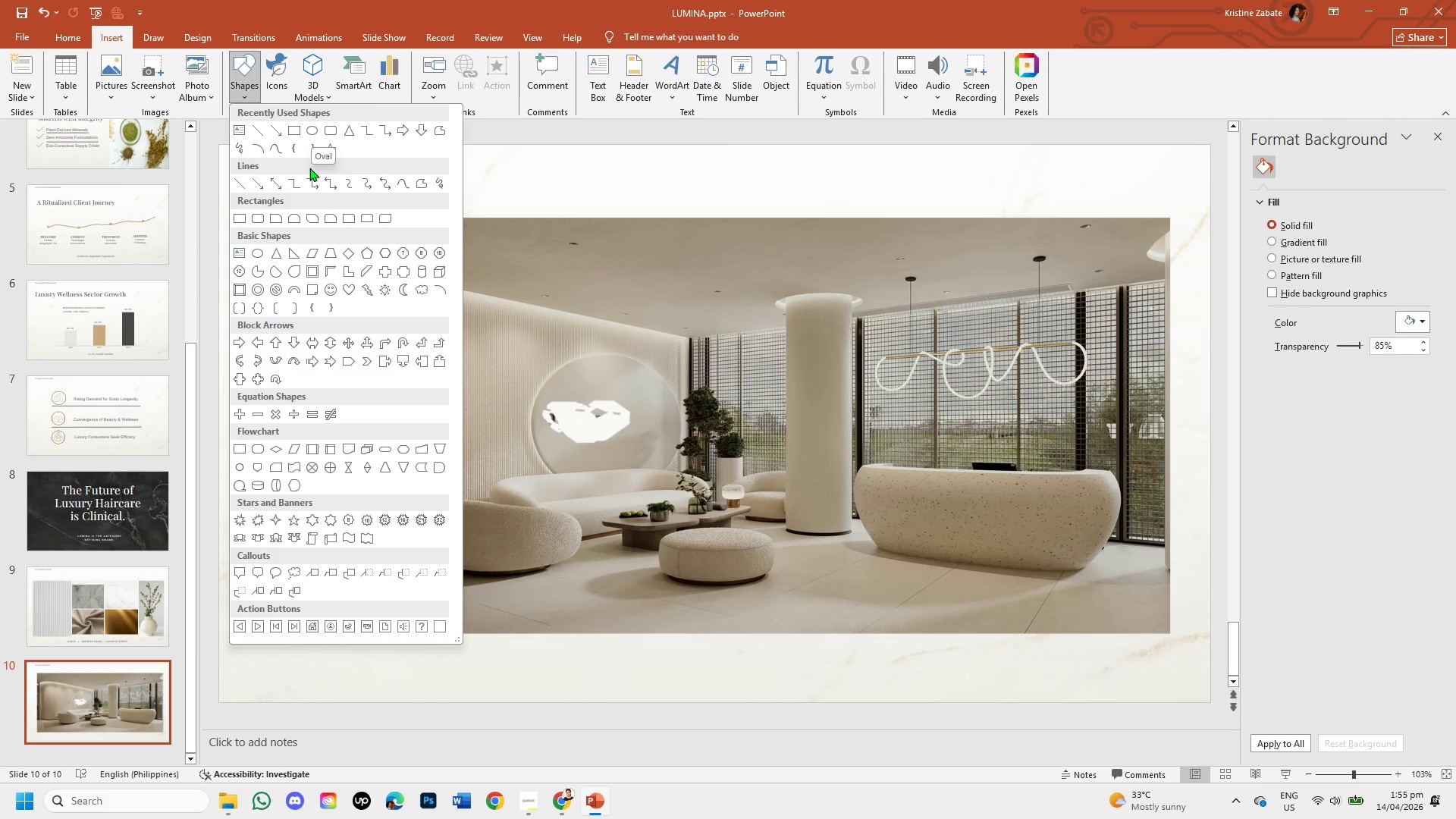 
mouse_move([313, 268])
 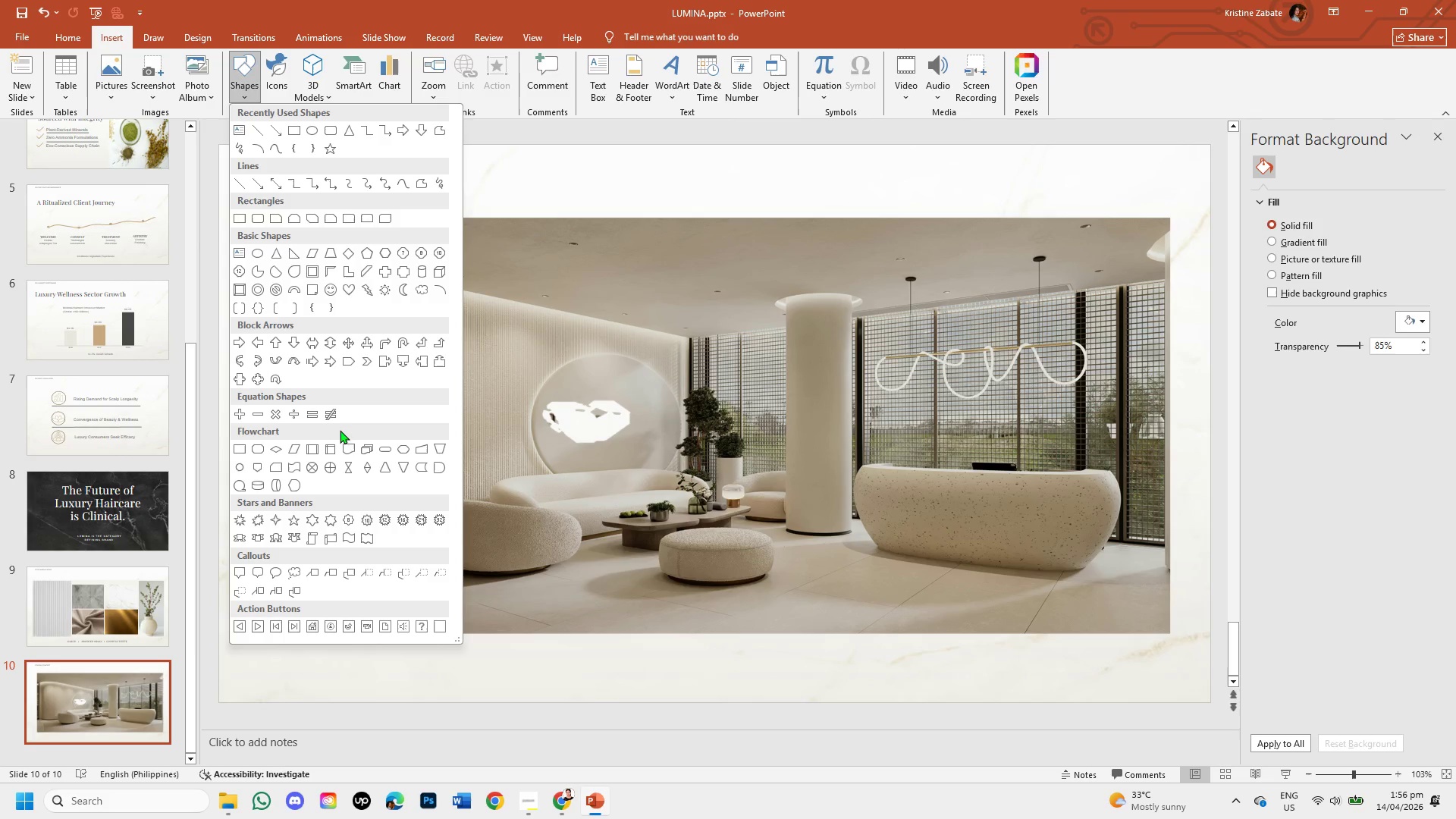 
mouse_move([312, 447])
 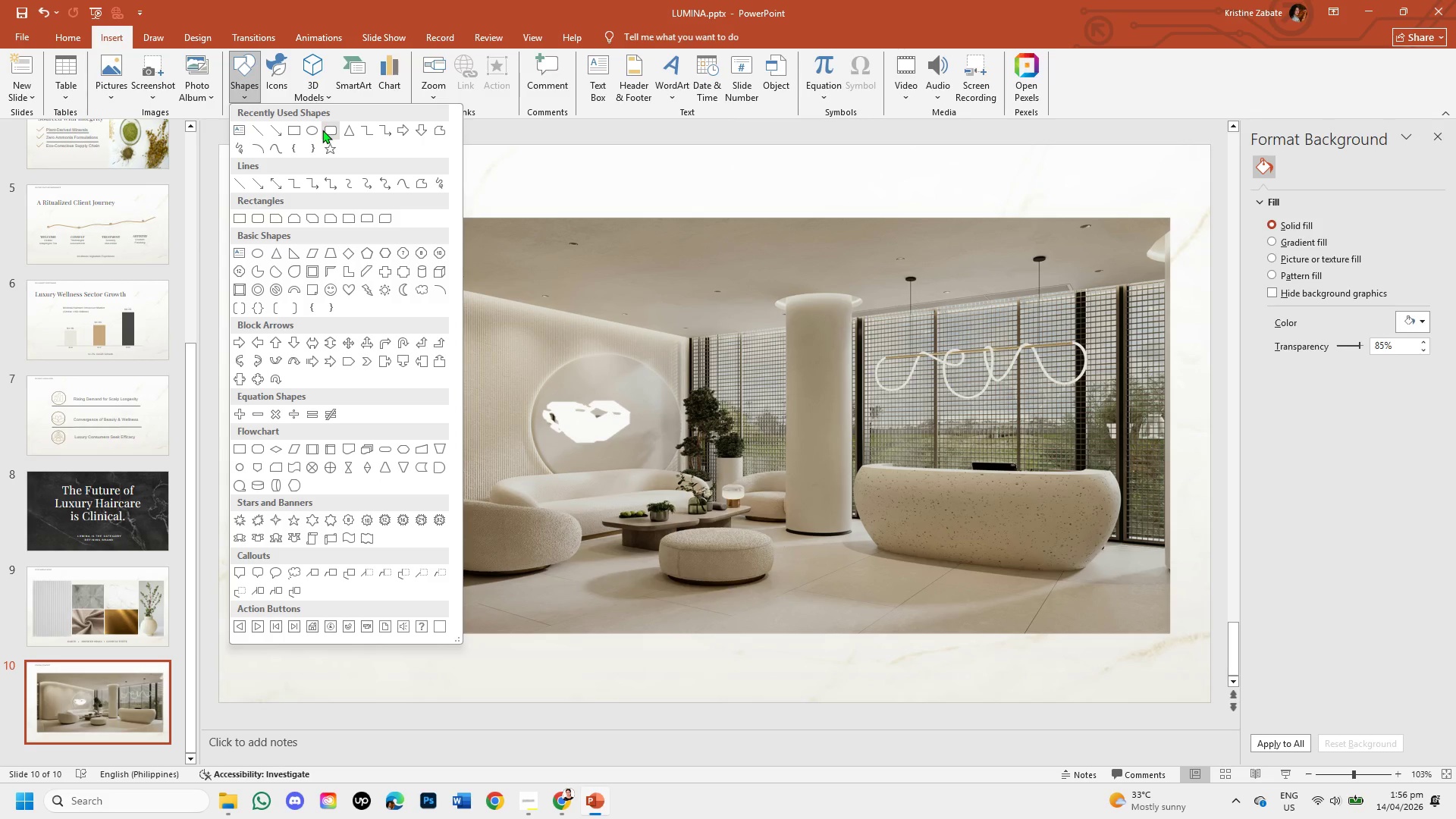 
left_click([325, 130])
 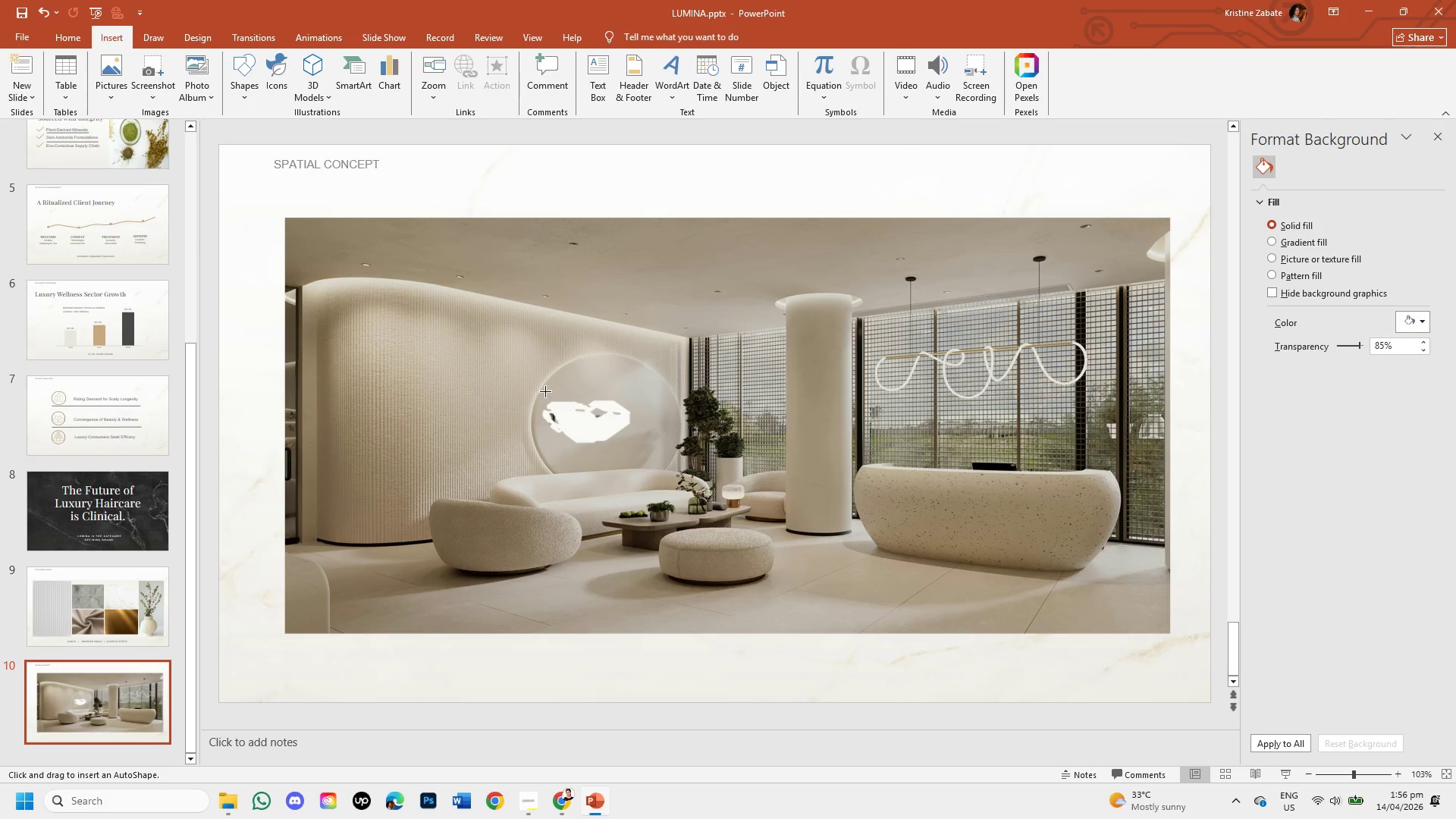 
left_click_drag(start_coordinate=[544, 390], to_coordinate=[660, 454])
 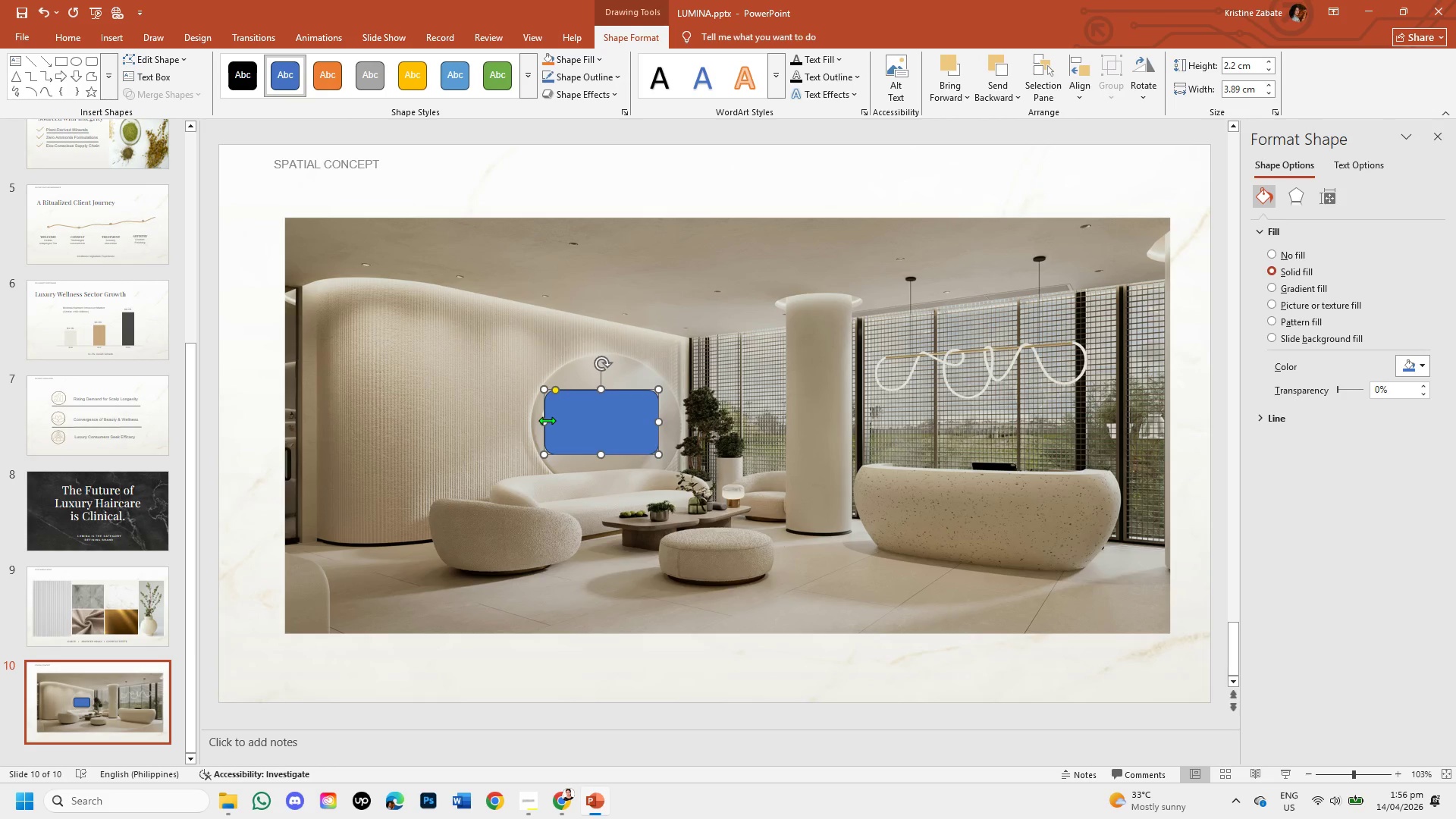 
left_click_drag(start_coordinate=[546, 422], to_coordinate=[539, 425])
 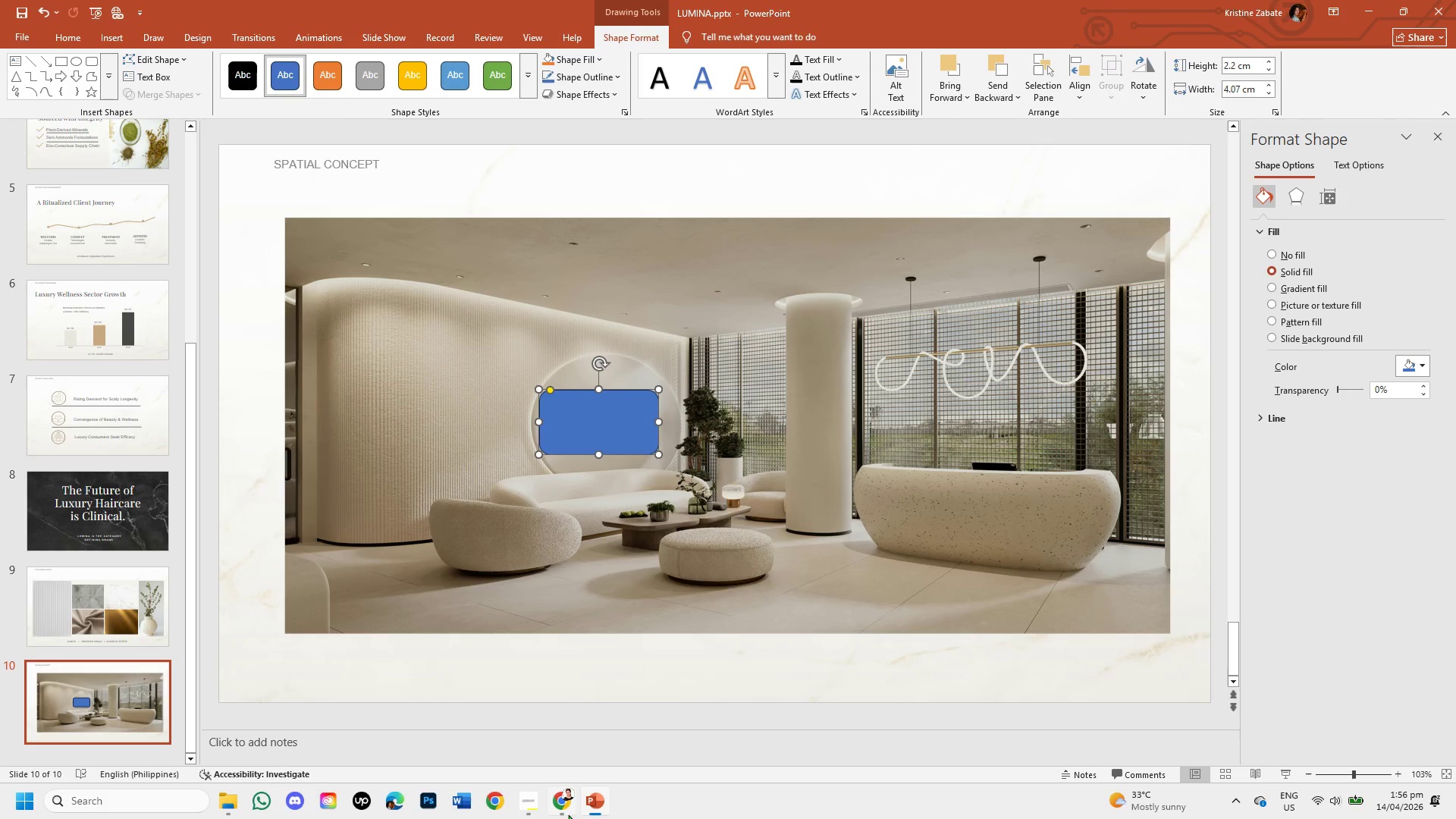 
left_click([558, 809])
 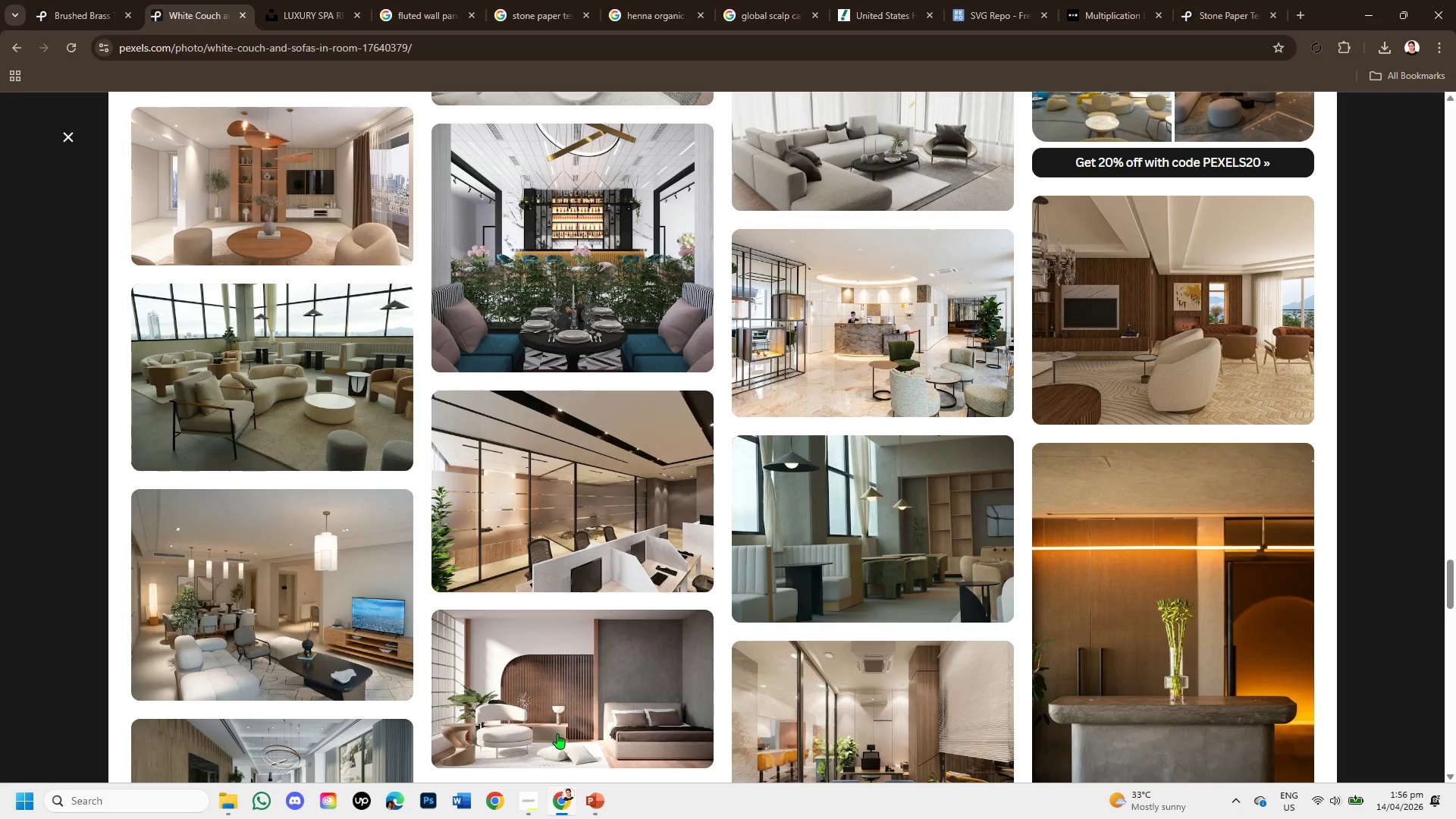 
mouse_move([608, 643])
 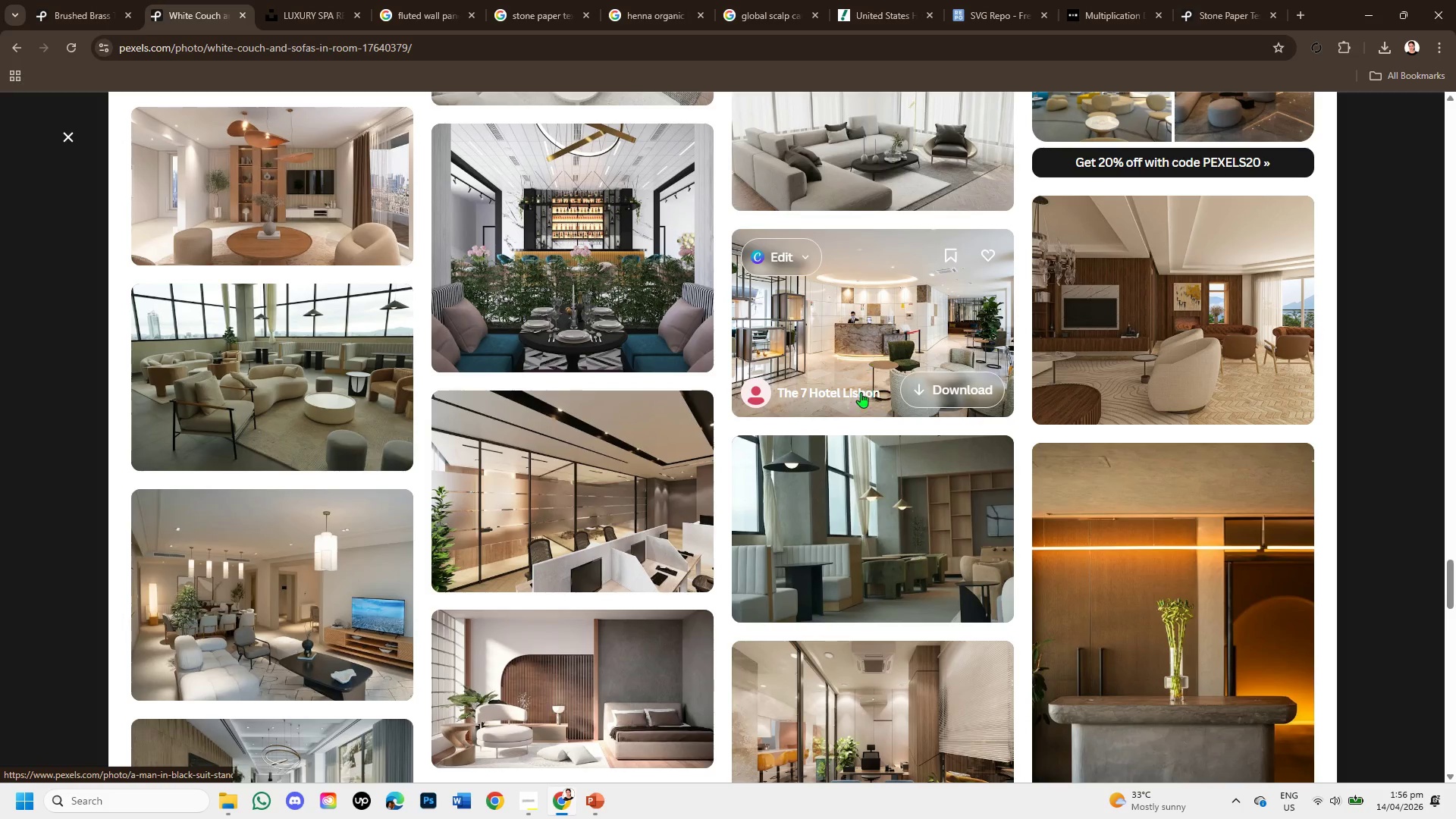 
scroll: coordinate [818, 671], scroll_direction: down, amount: 1.0
 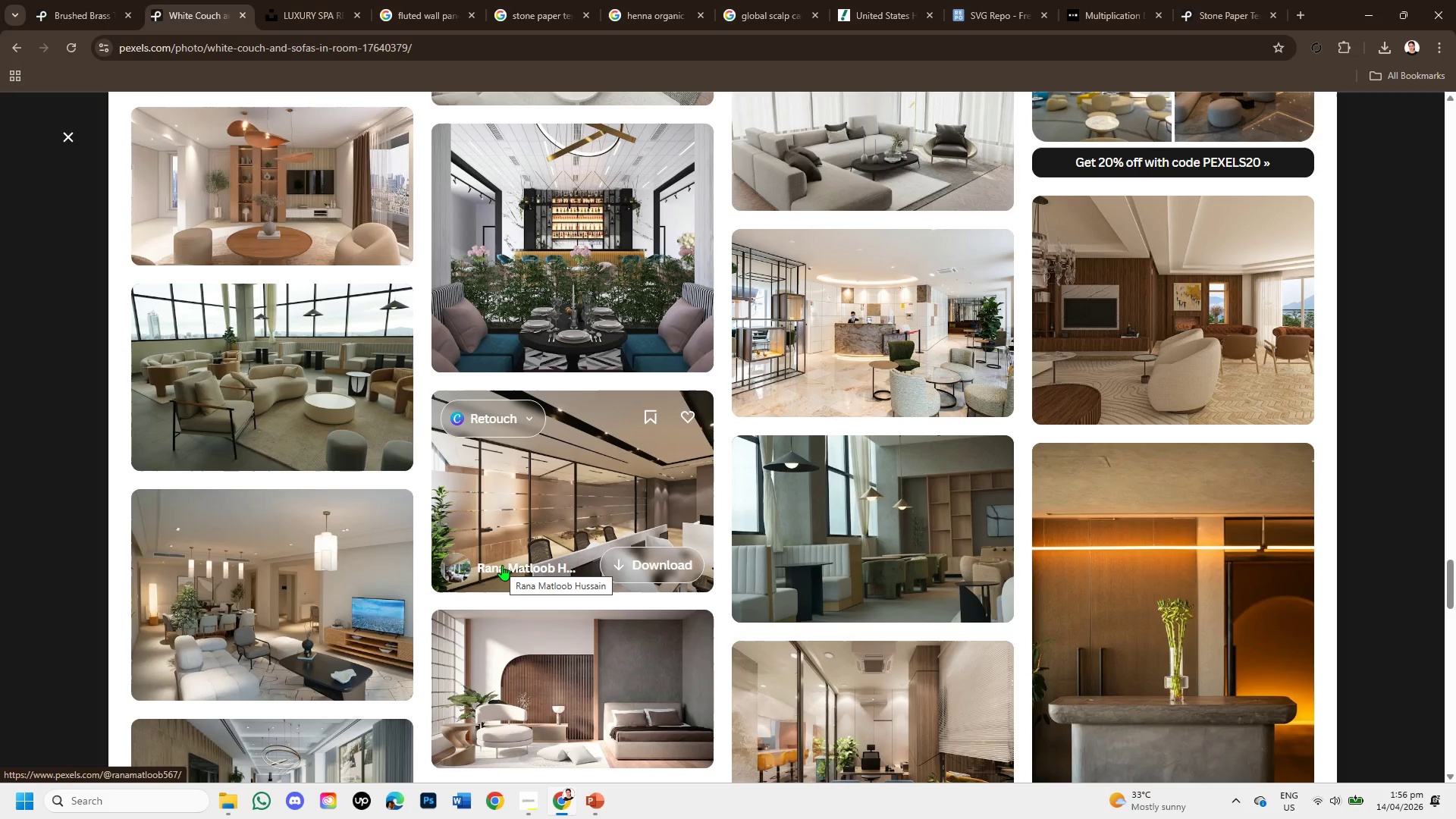 
wait(12.89)
 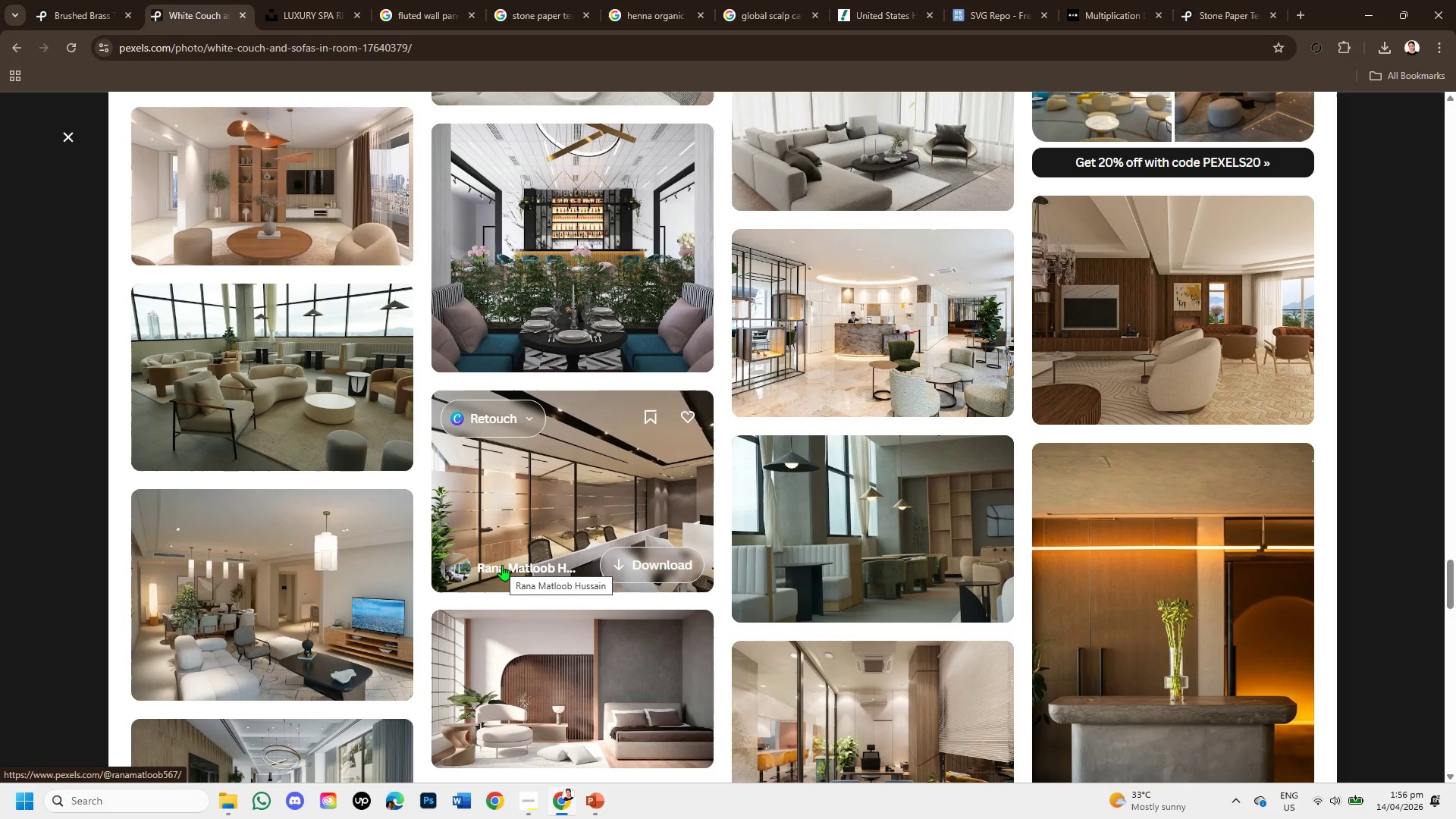 
left_click([67, 132])
 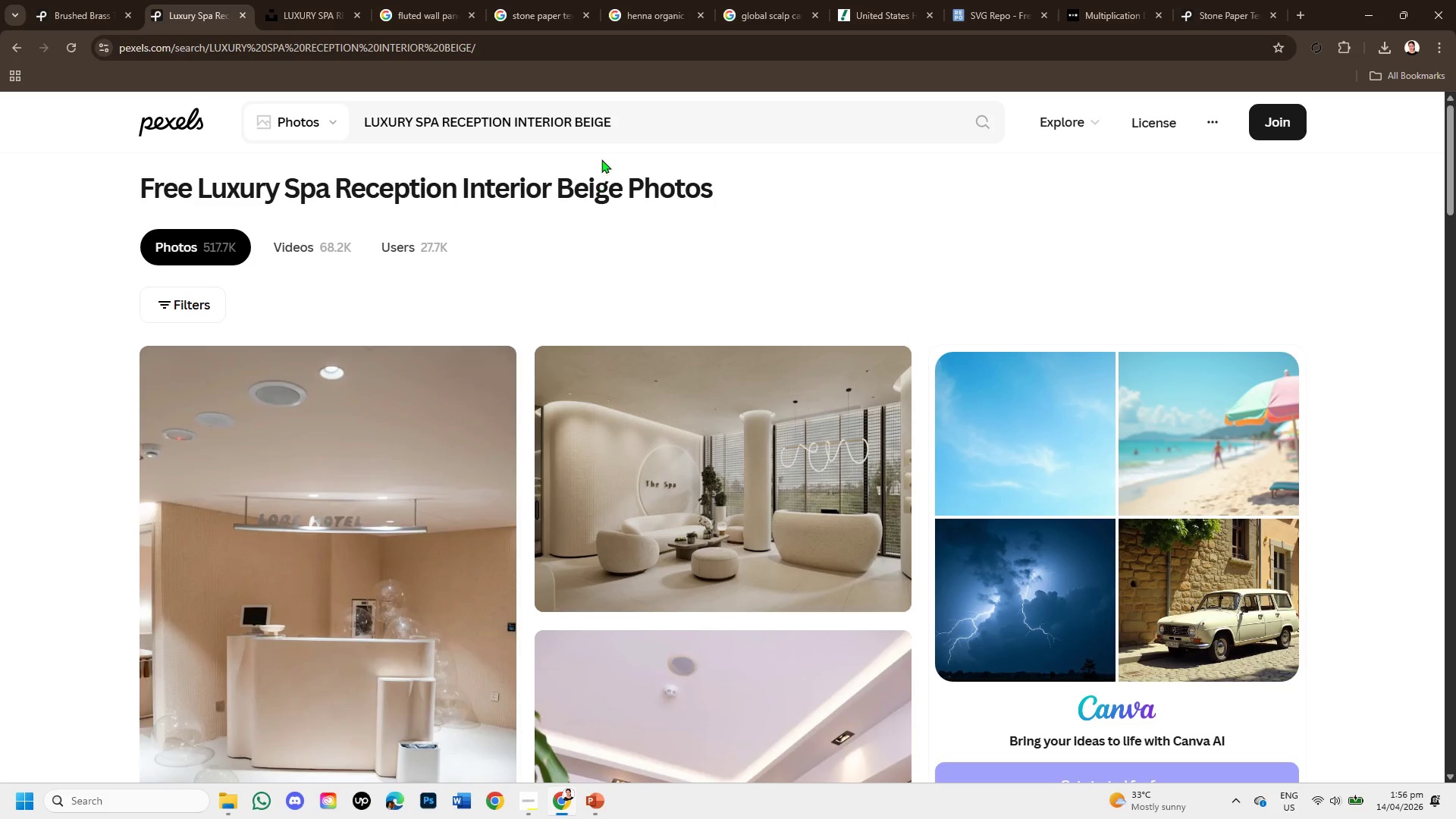 
left_click_drag(start_coordinate=[620, 119], to_coordinate=[332, 83])
 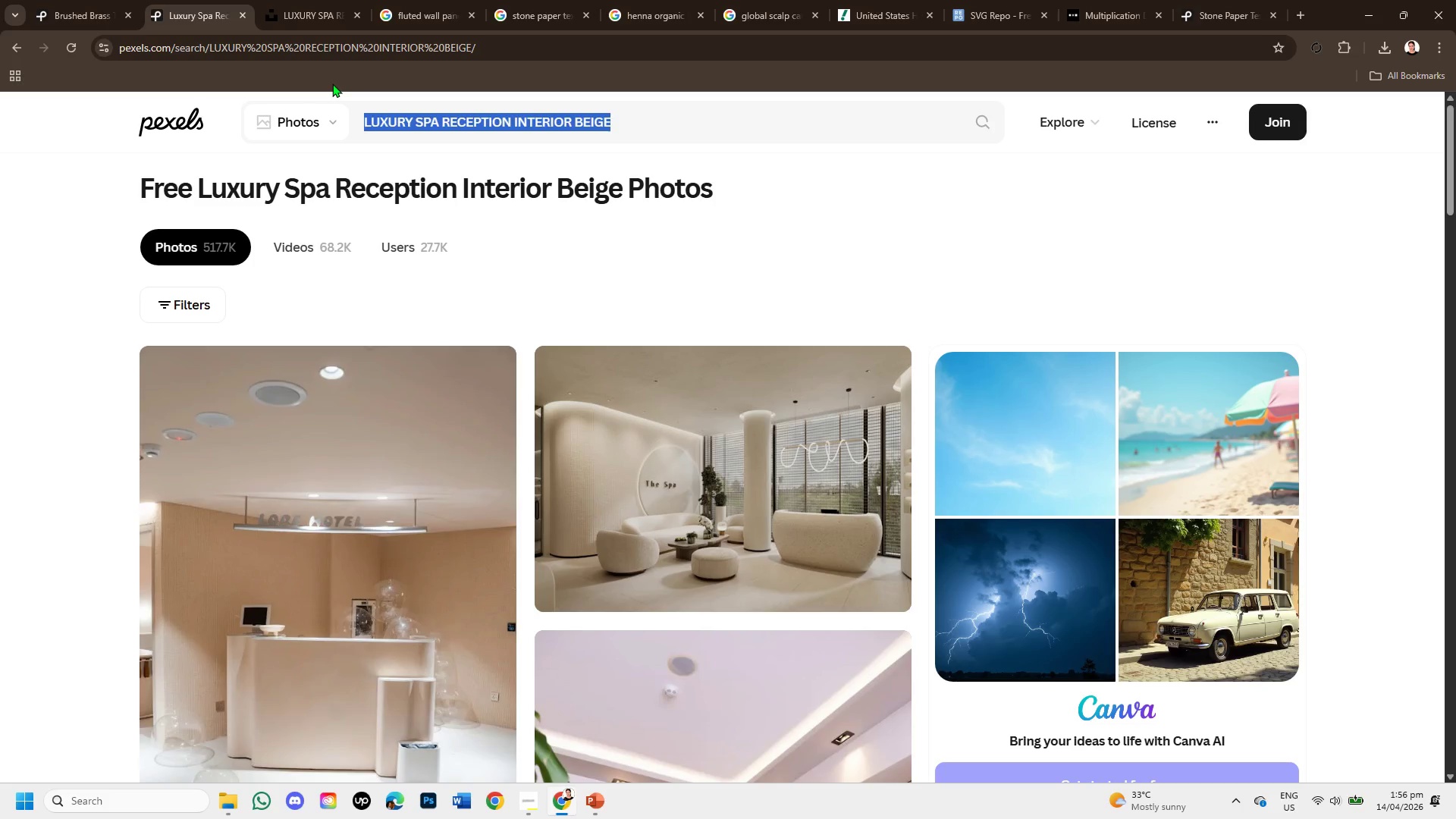 
key(Backspace)
type(high end salon interior neutral tones )
 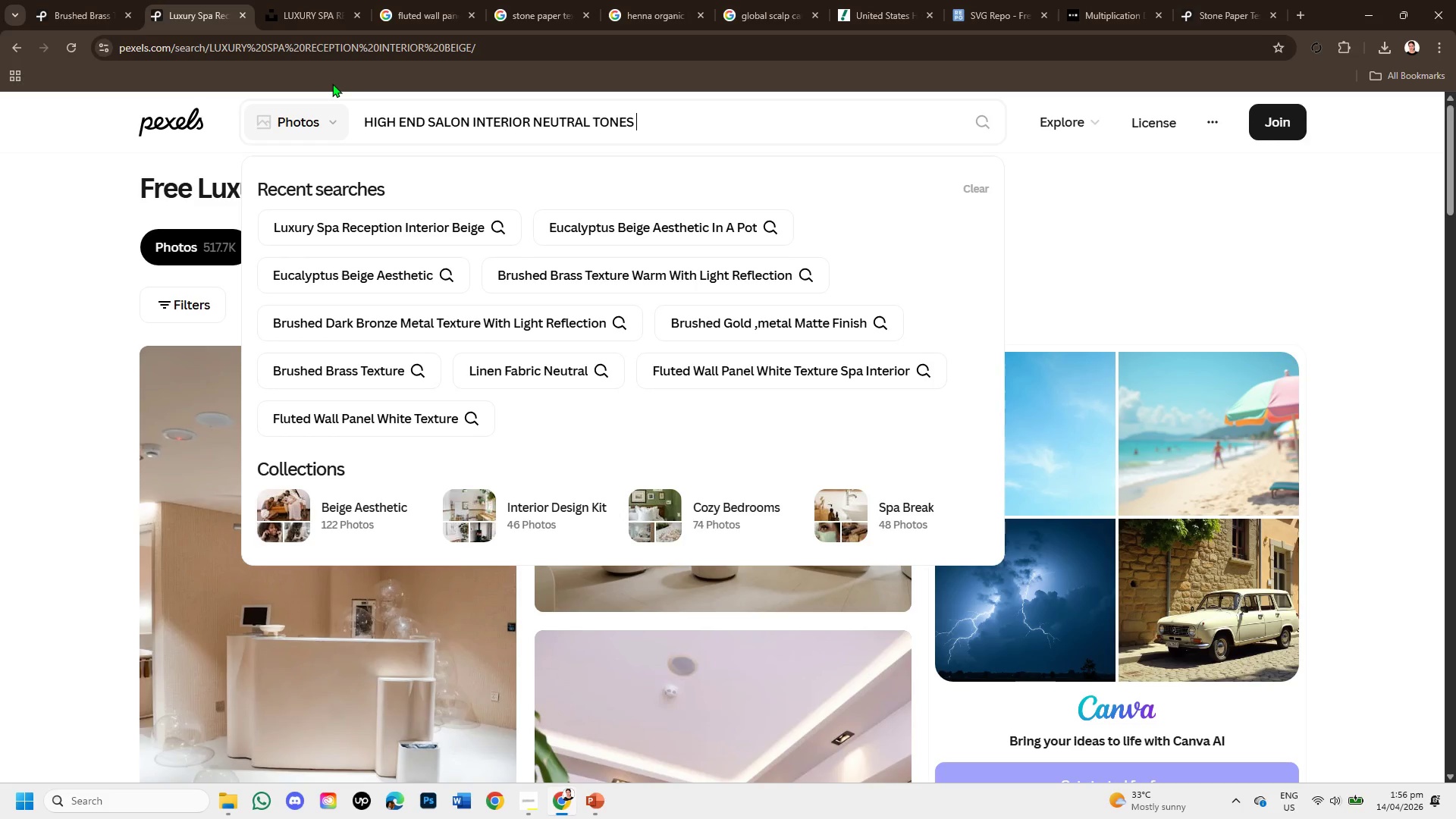 
key(Enter)
 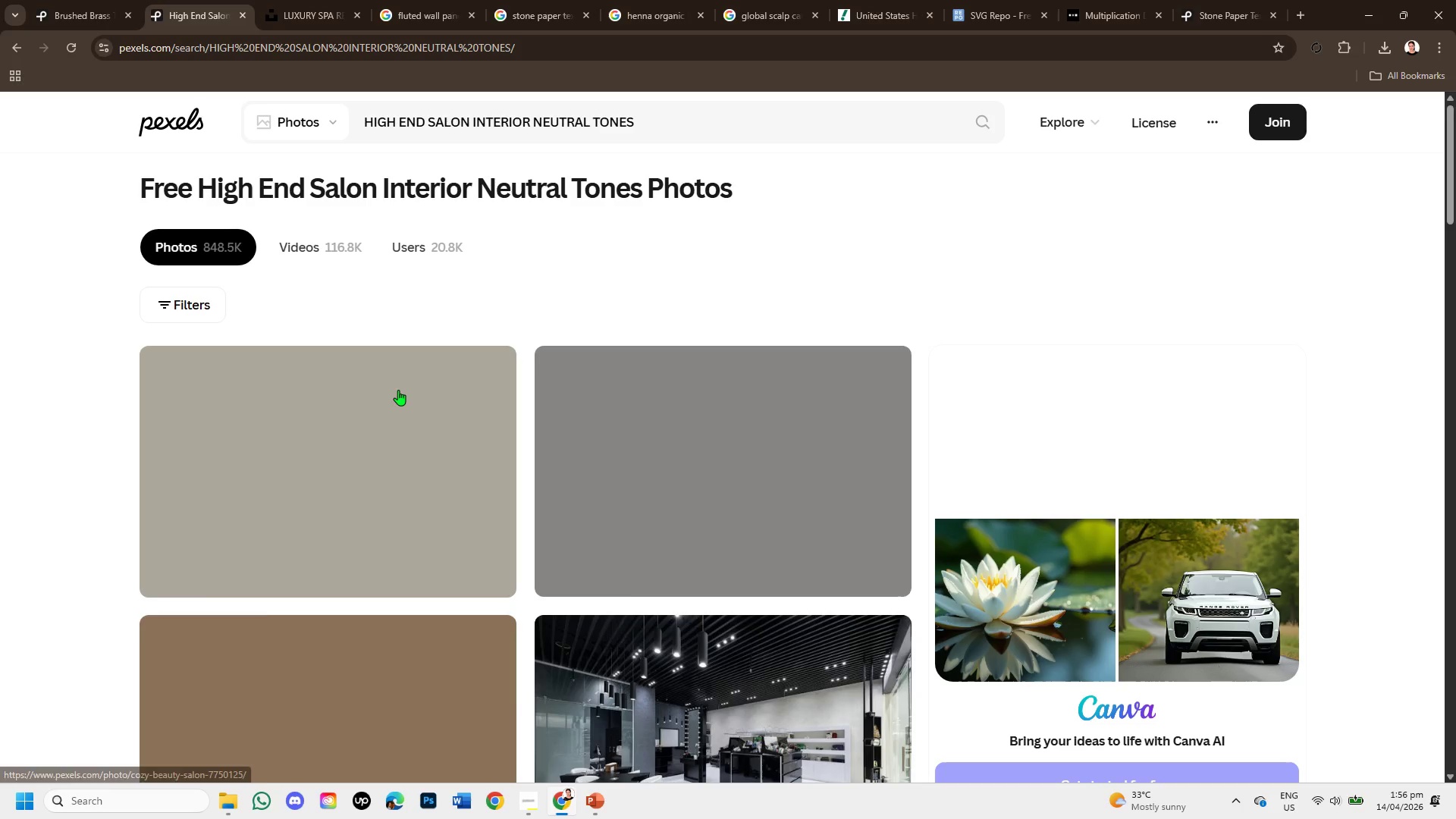 
wait(5.39)
 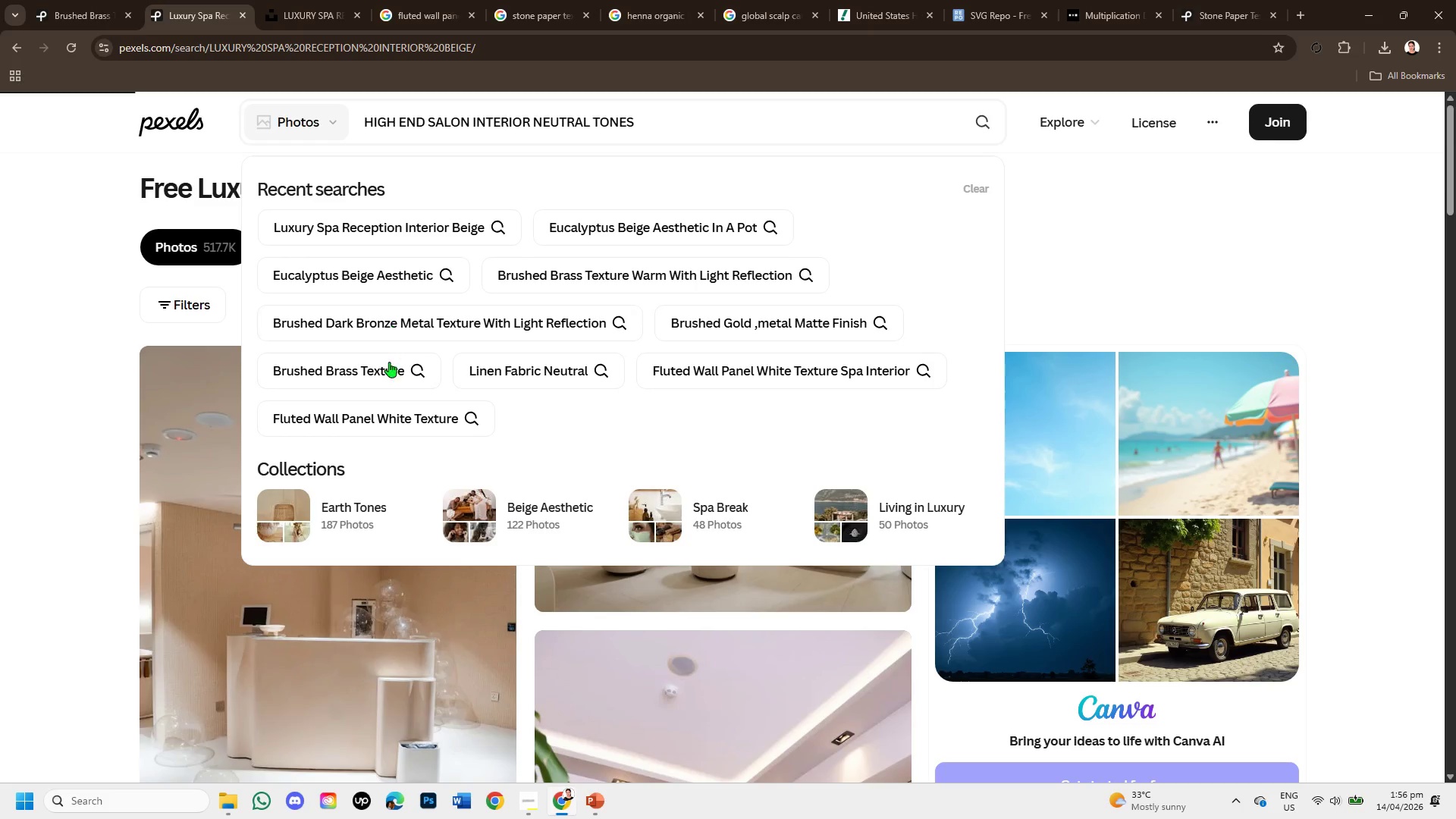 
scroll: coordinate [890, 586], scroll_direction: down, amount: 7.0
 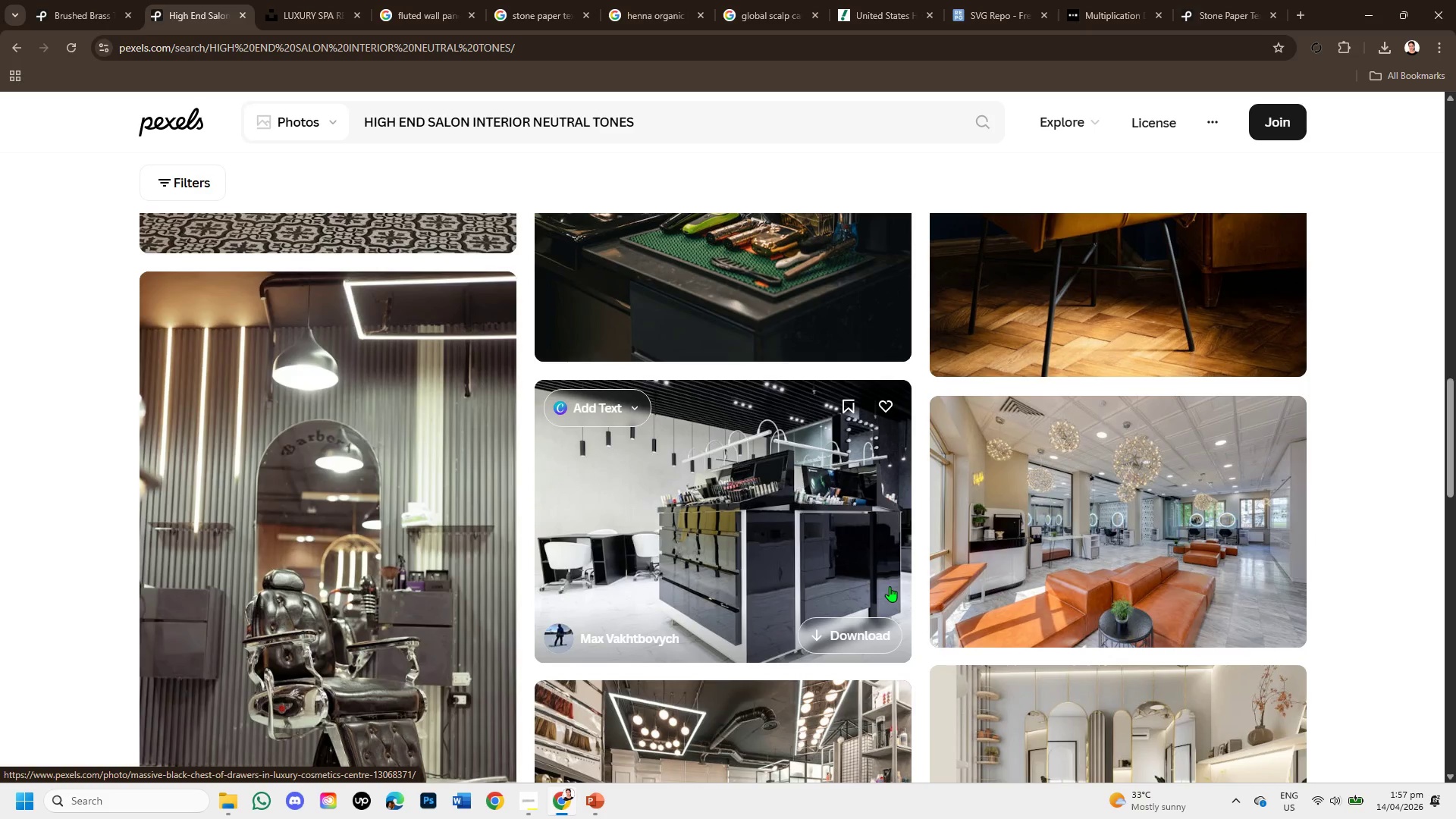 
scroll: coordinate [890, 582], scroll_direction: down, amount: 6.0
 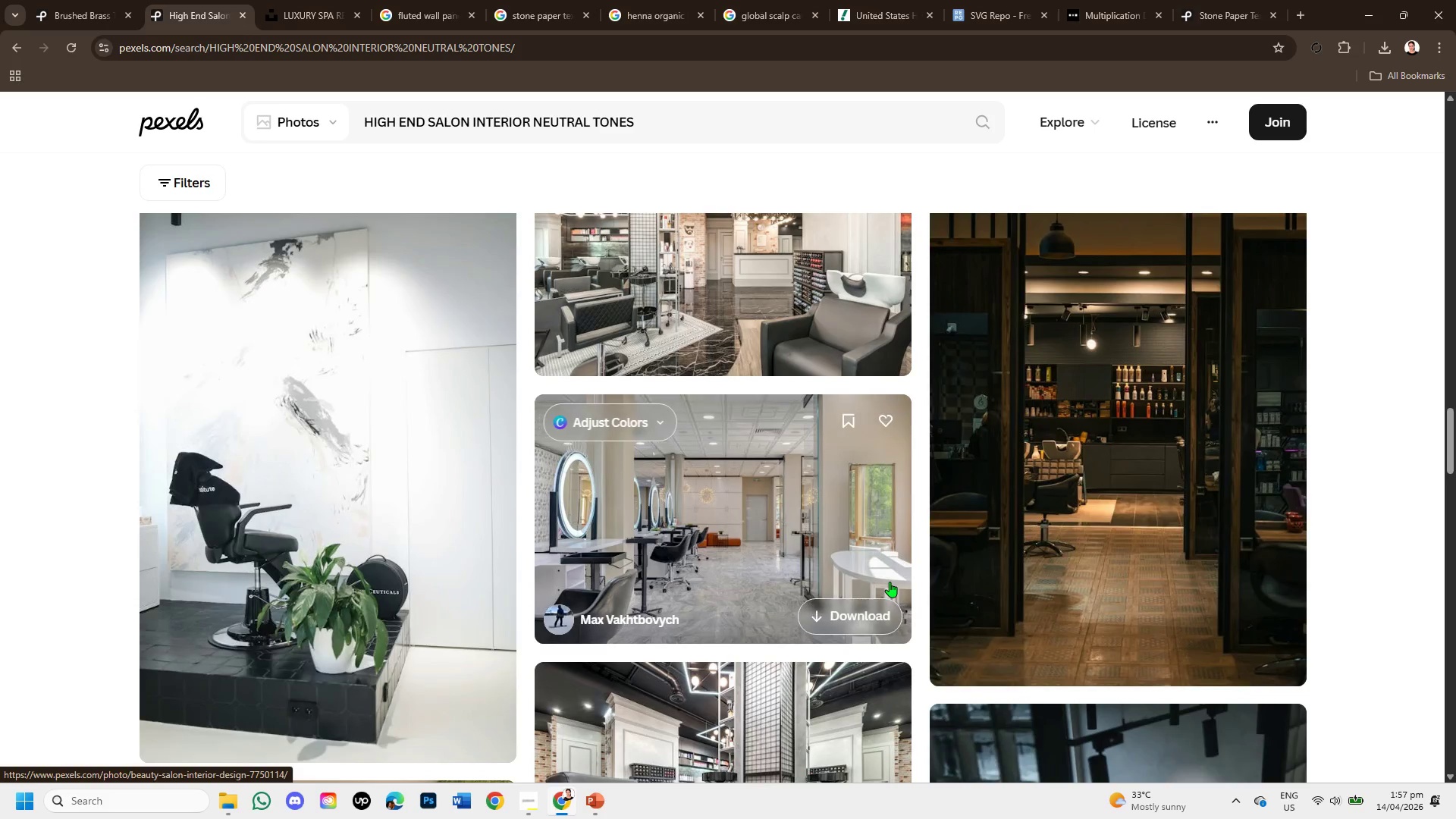 
scroll: coordinate [890, 582], scroll_direction: down, amount: 1.0
 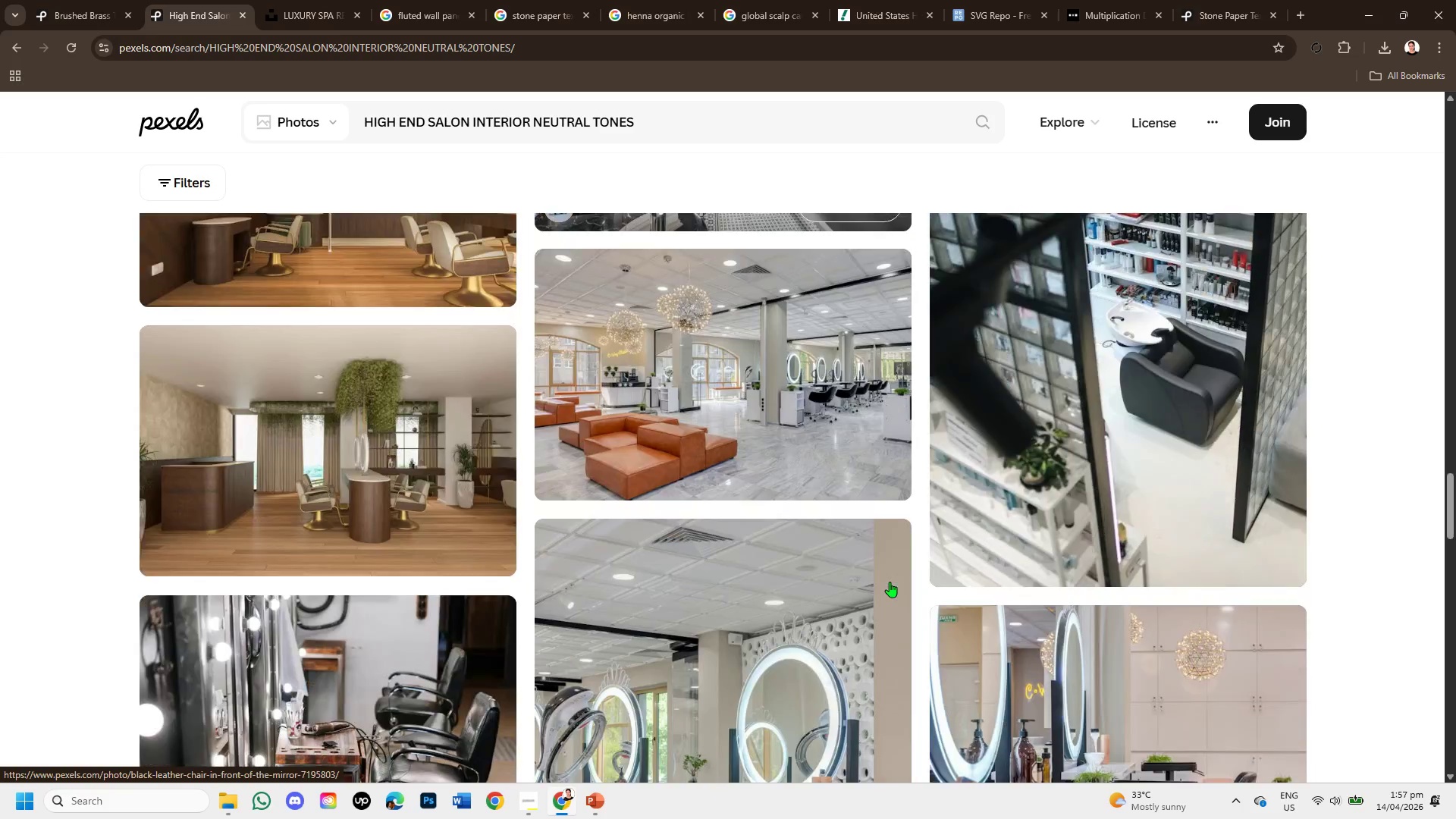 
scroll: coordinate [890, 582], scroll_direction: up, amount: 1.0
 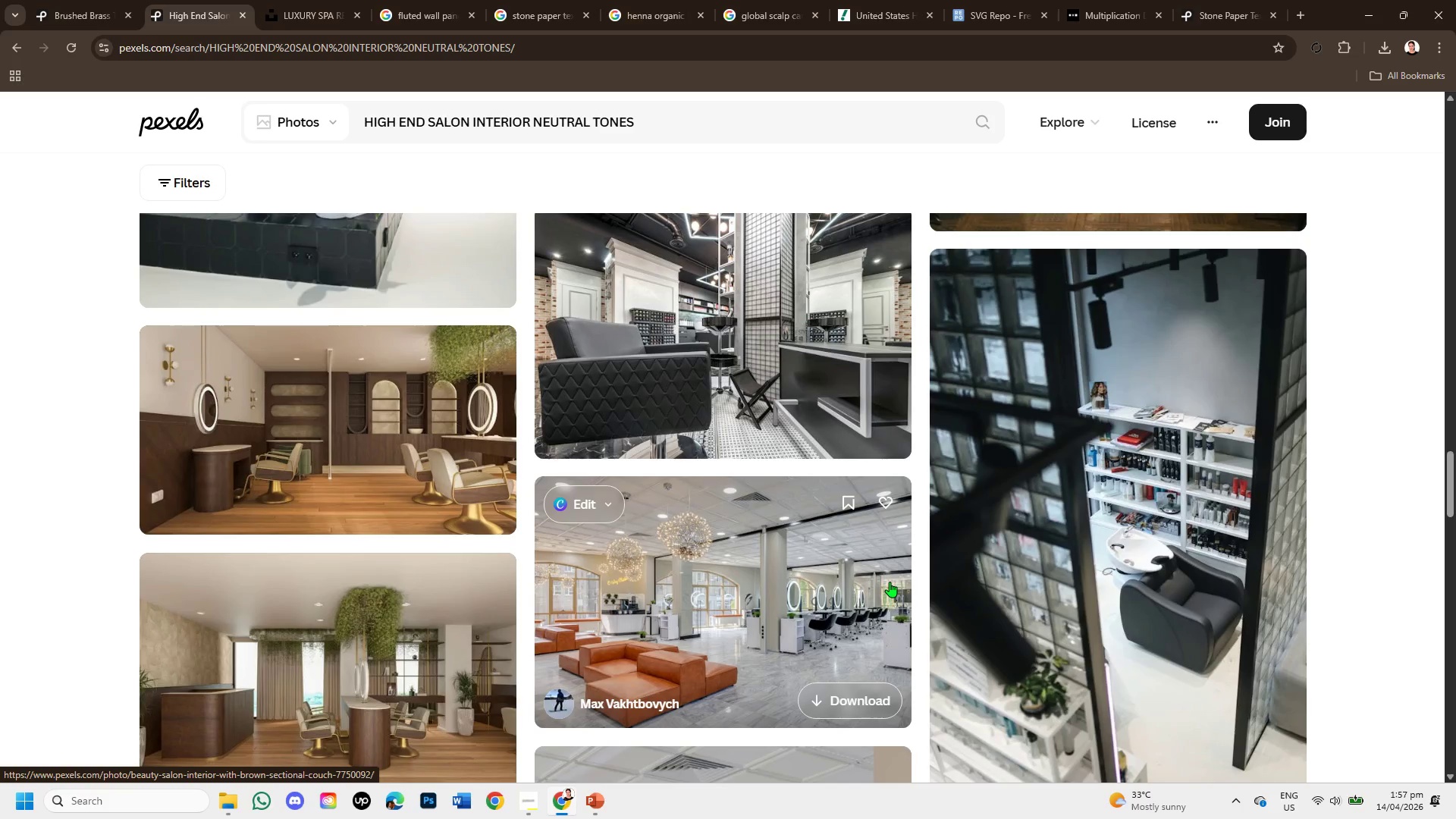 
scroll: coordinate [890, 582], scroll_direction: down, amount: 7.0
 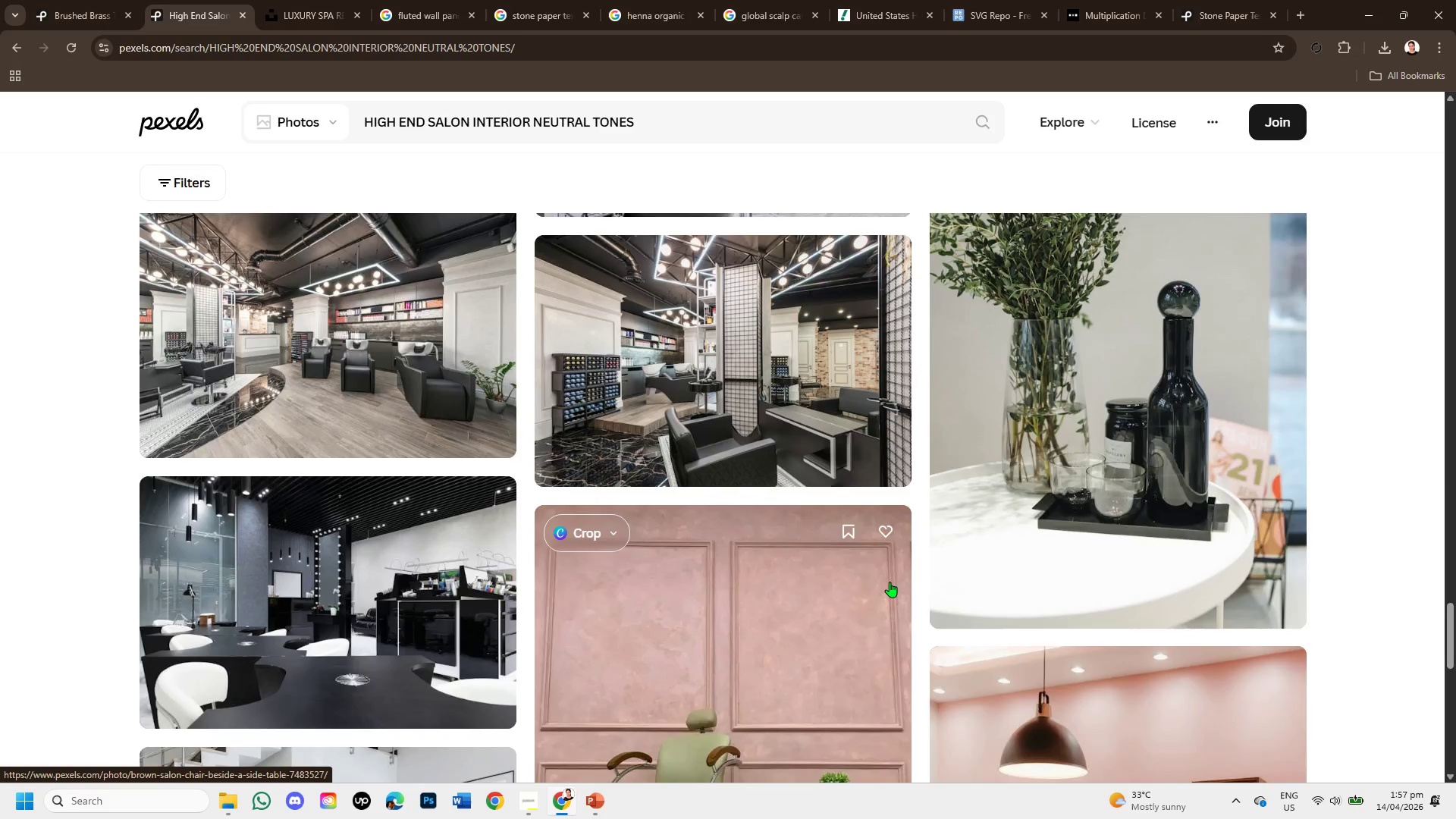 
scroll: coordinate [890, 582], scroll_direction: down, amount: 2.0
 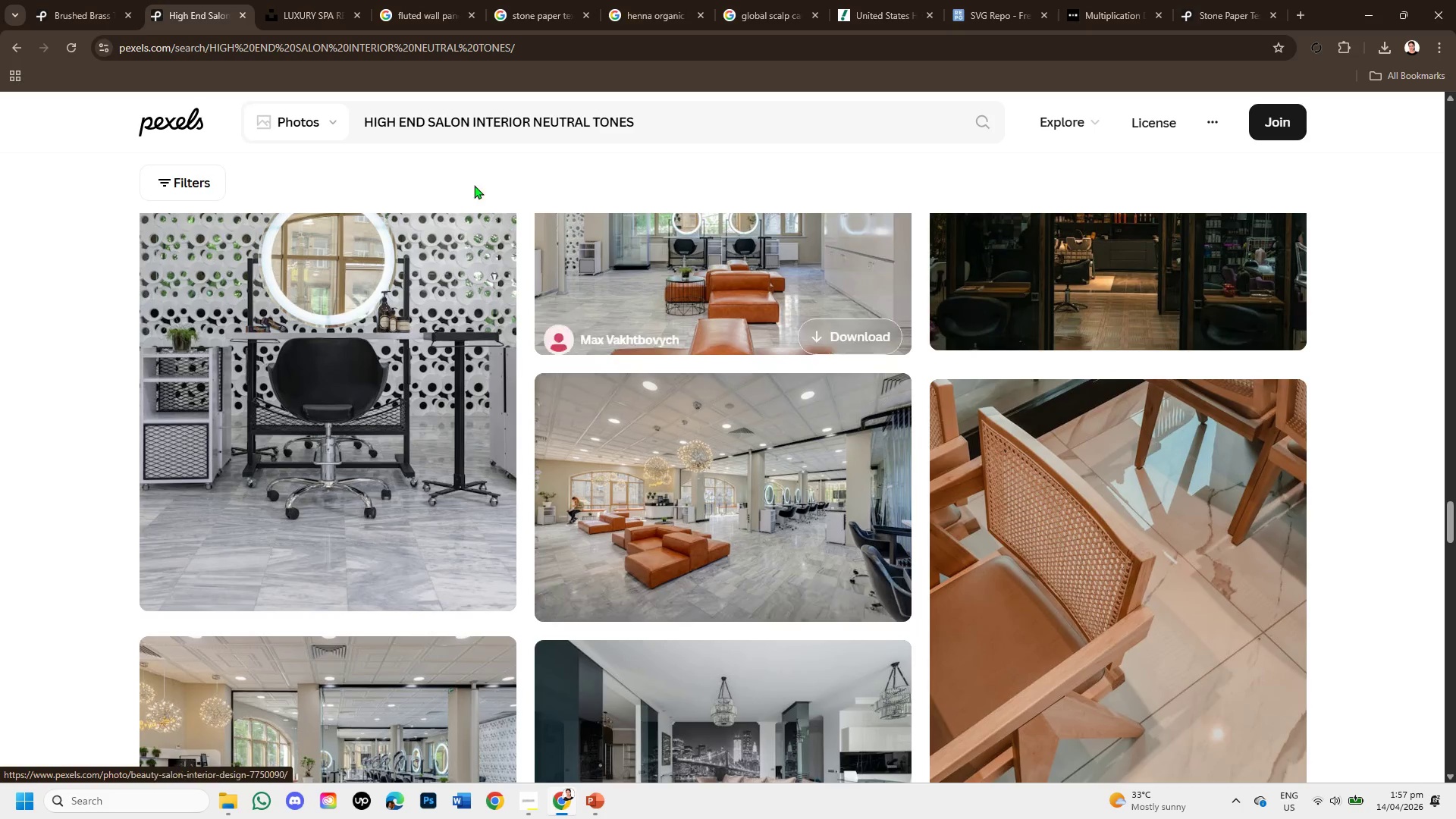 
left_click_drag(start_coordinate=[664, 122], to_coordinate=[340, 151])
 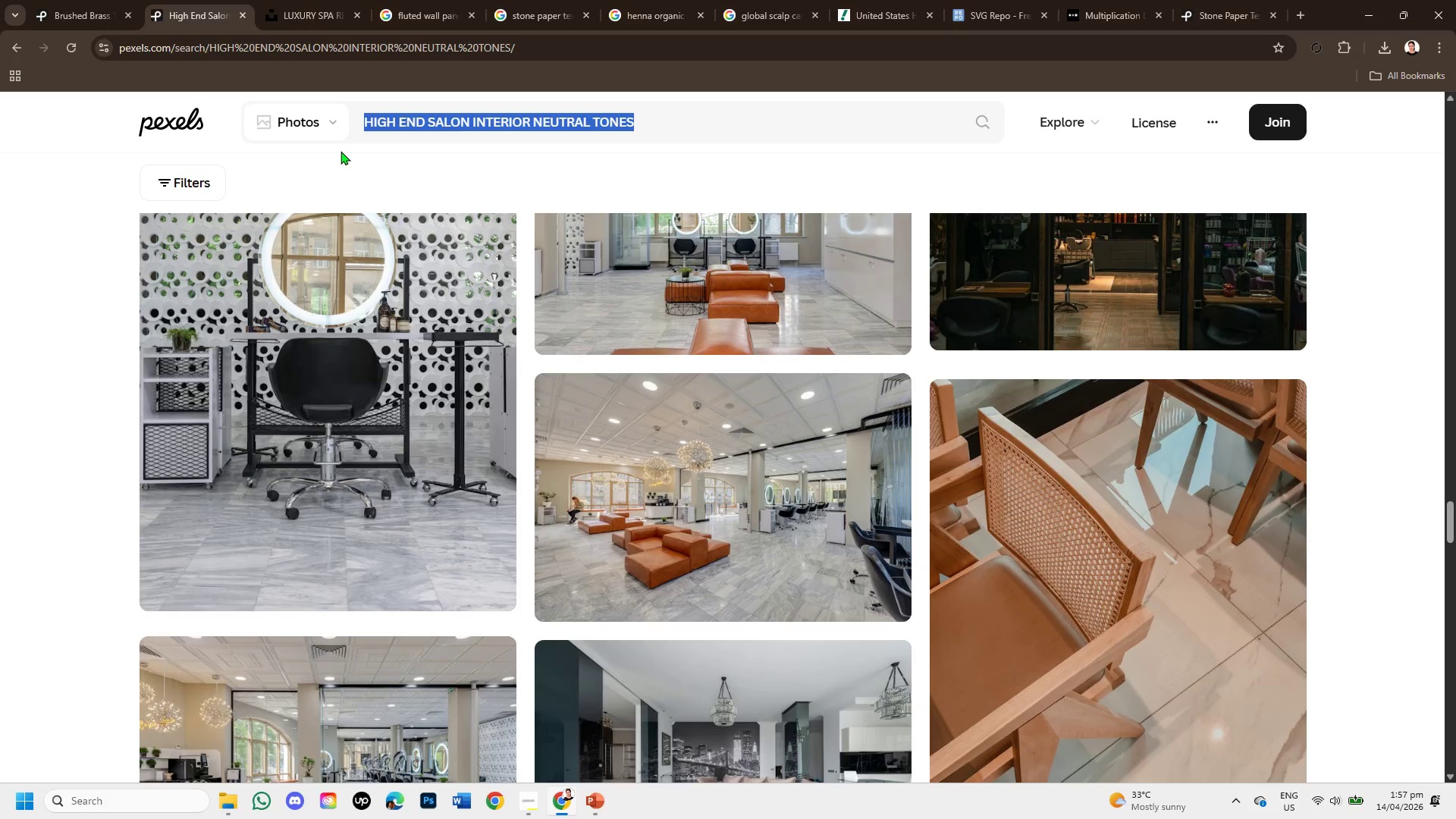 
key(Backspace)
type(wellness clinic interior modern warm )
 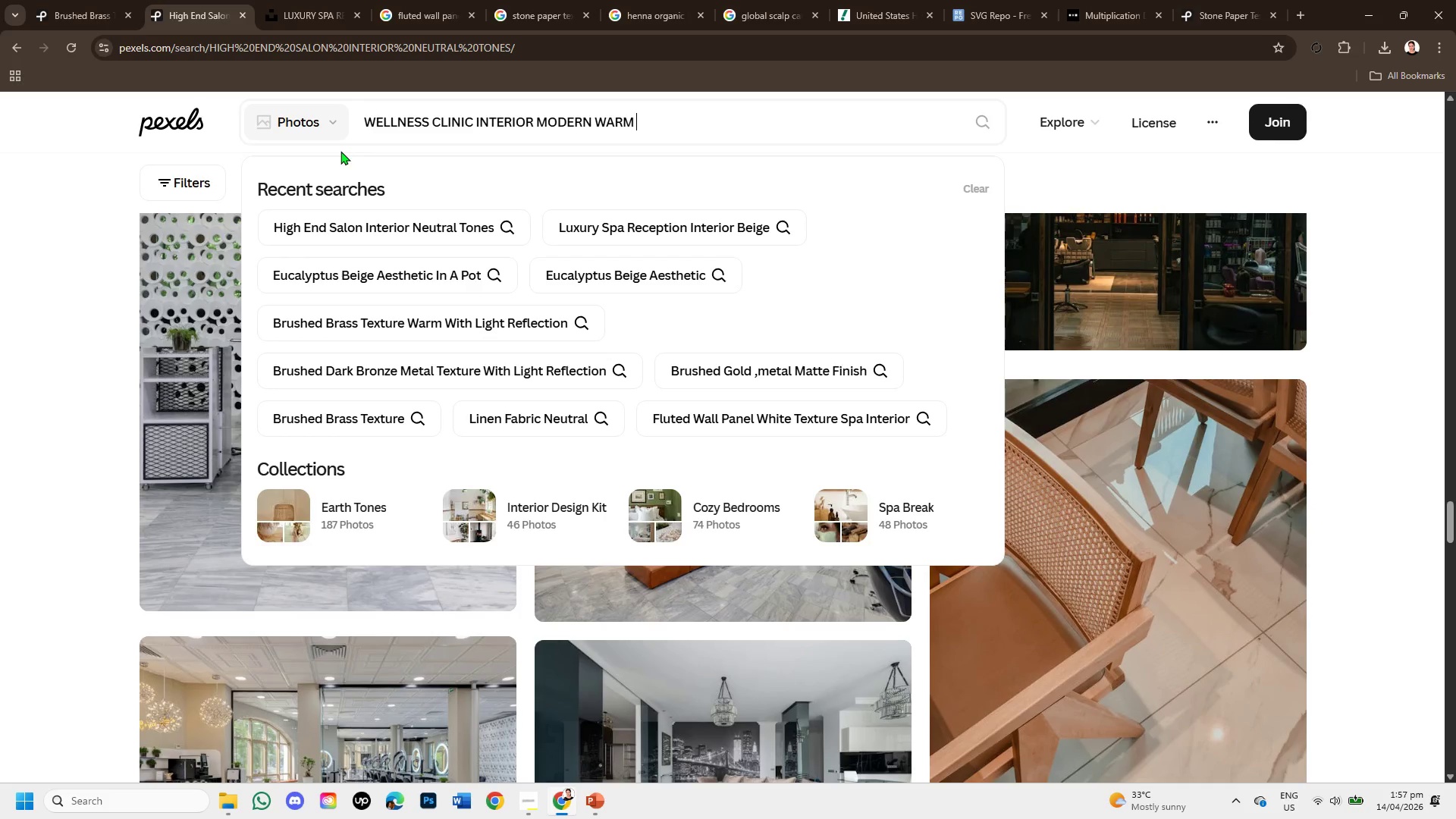 
key(Enter)
 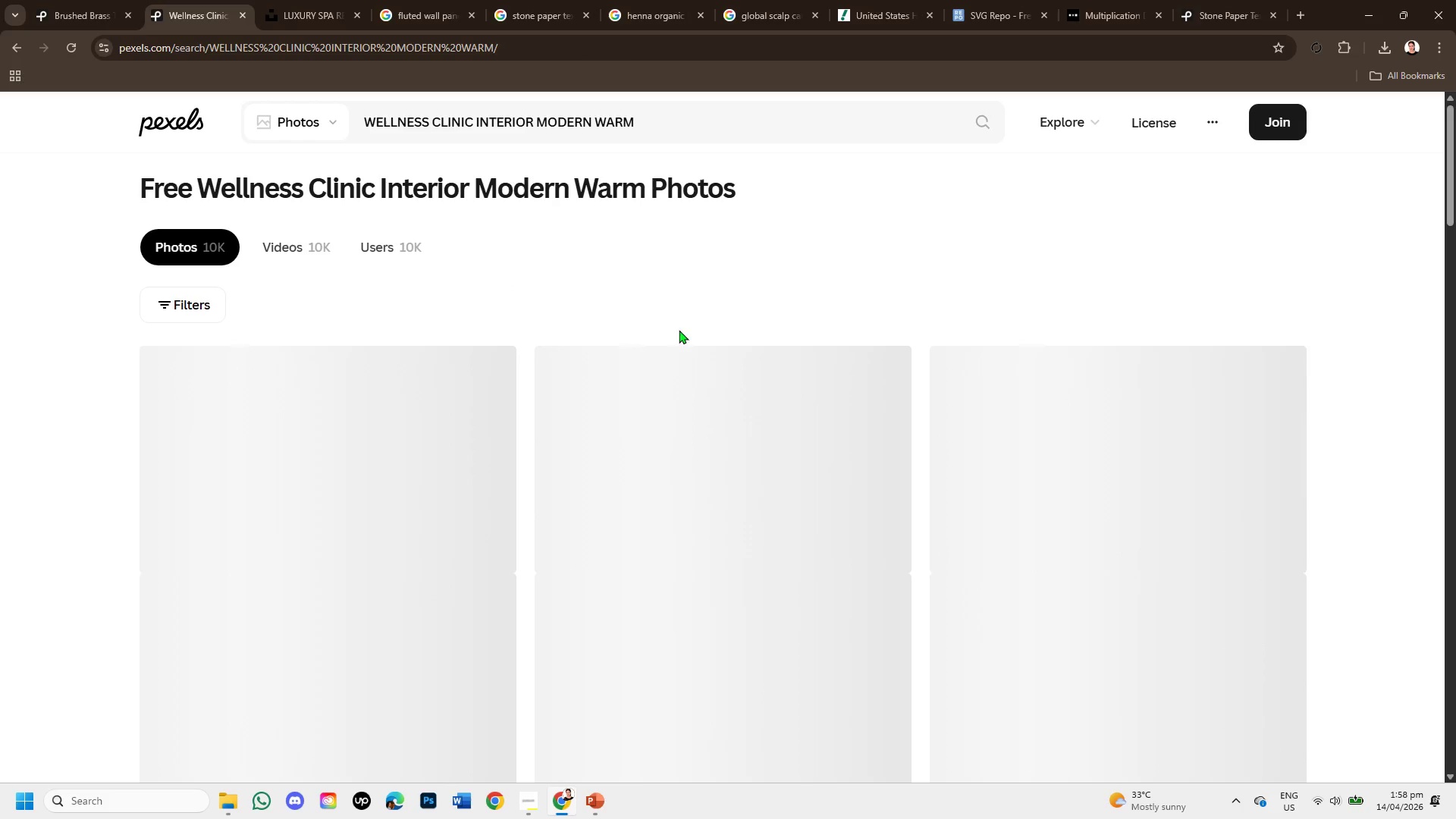 
scroll: coordinate [951, 498], scroll_direction: down, amount: 12.0
 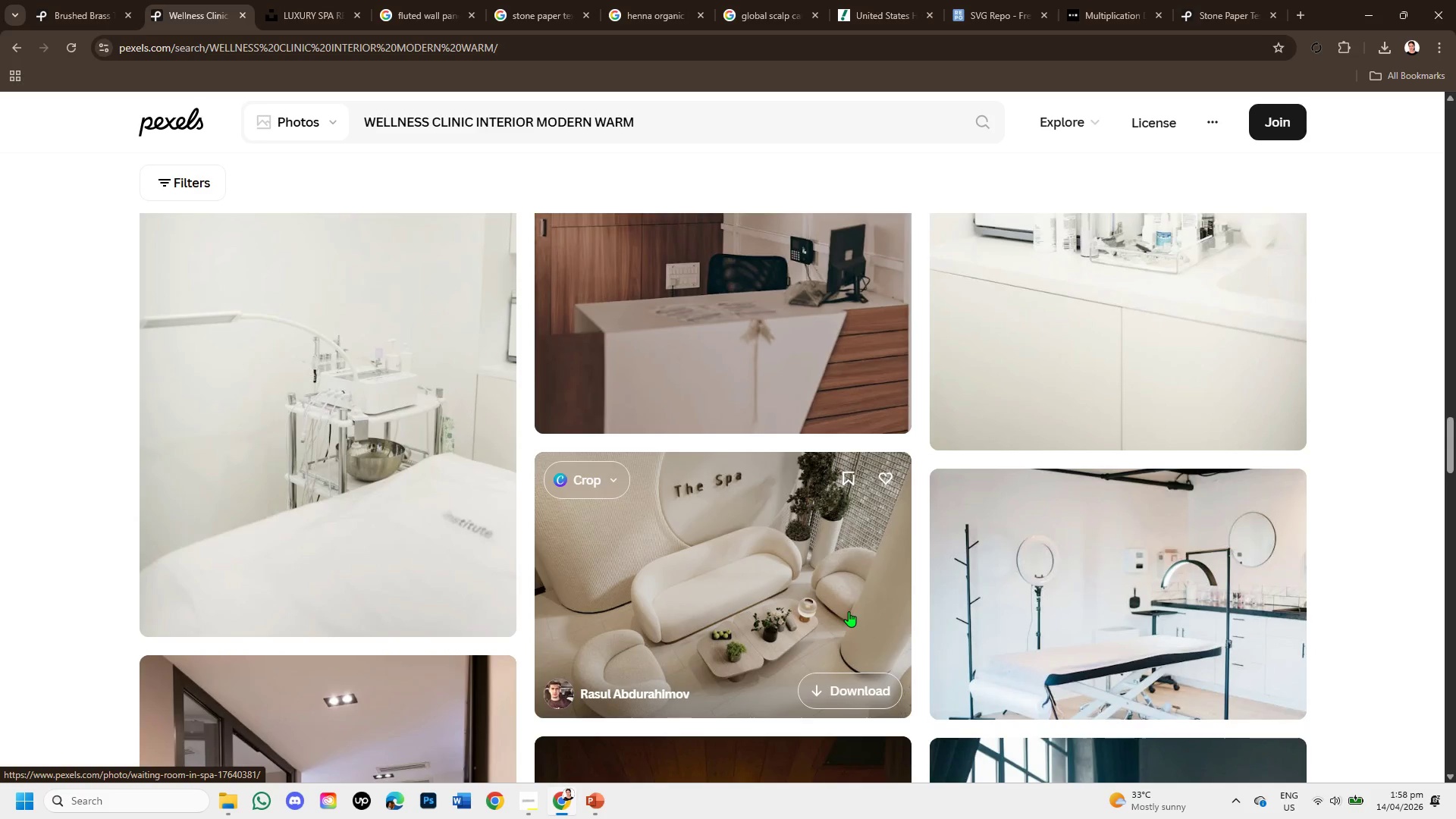 
scroll: coordinate [844, 625], scroll_direction: down, amount: 10.0
 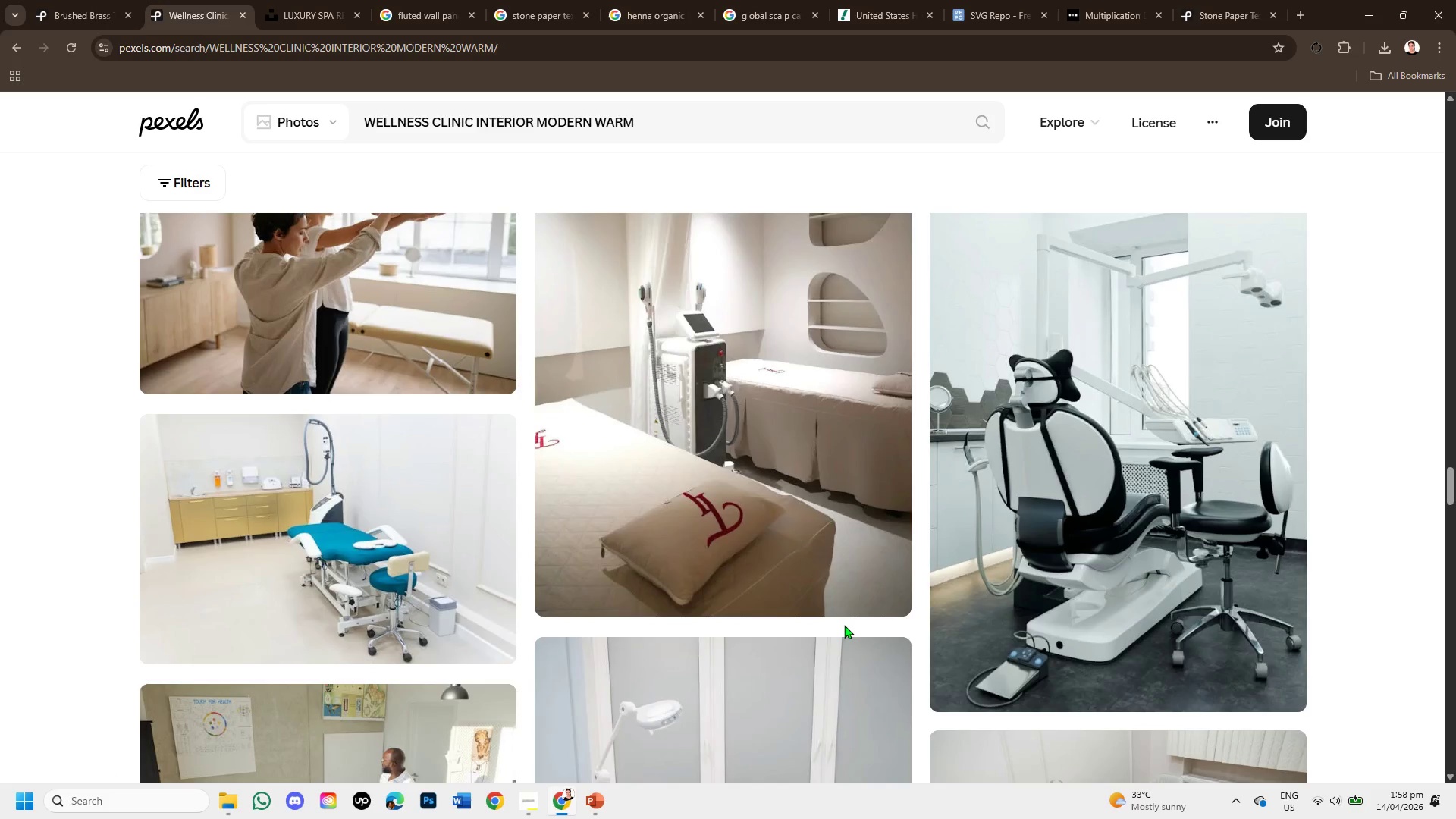 
scroll: coordinate [859, 557], scroll_direction: down, amount: 11.0
 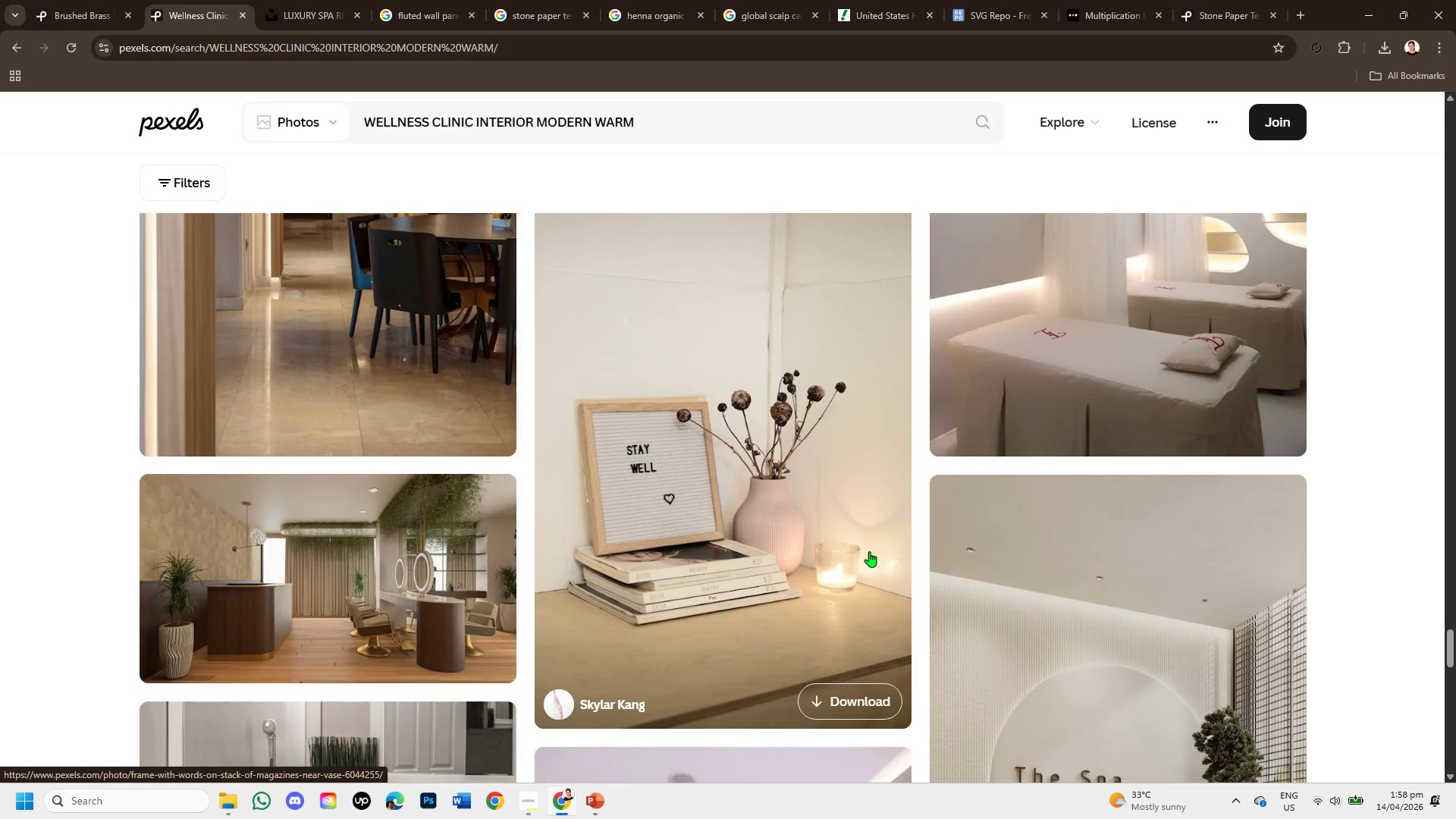 
scroll: coordinate [1147, 575], scroll_direction: down, amount: 5.0
 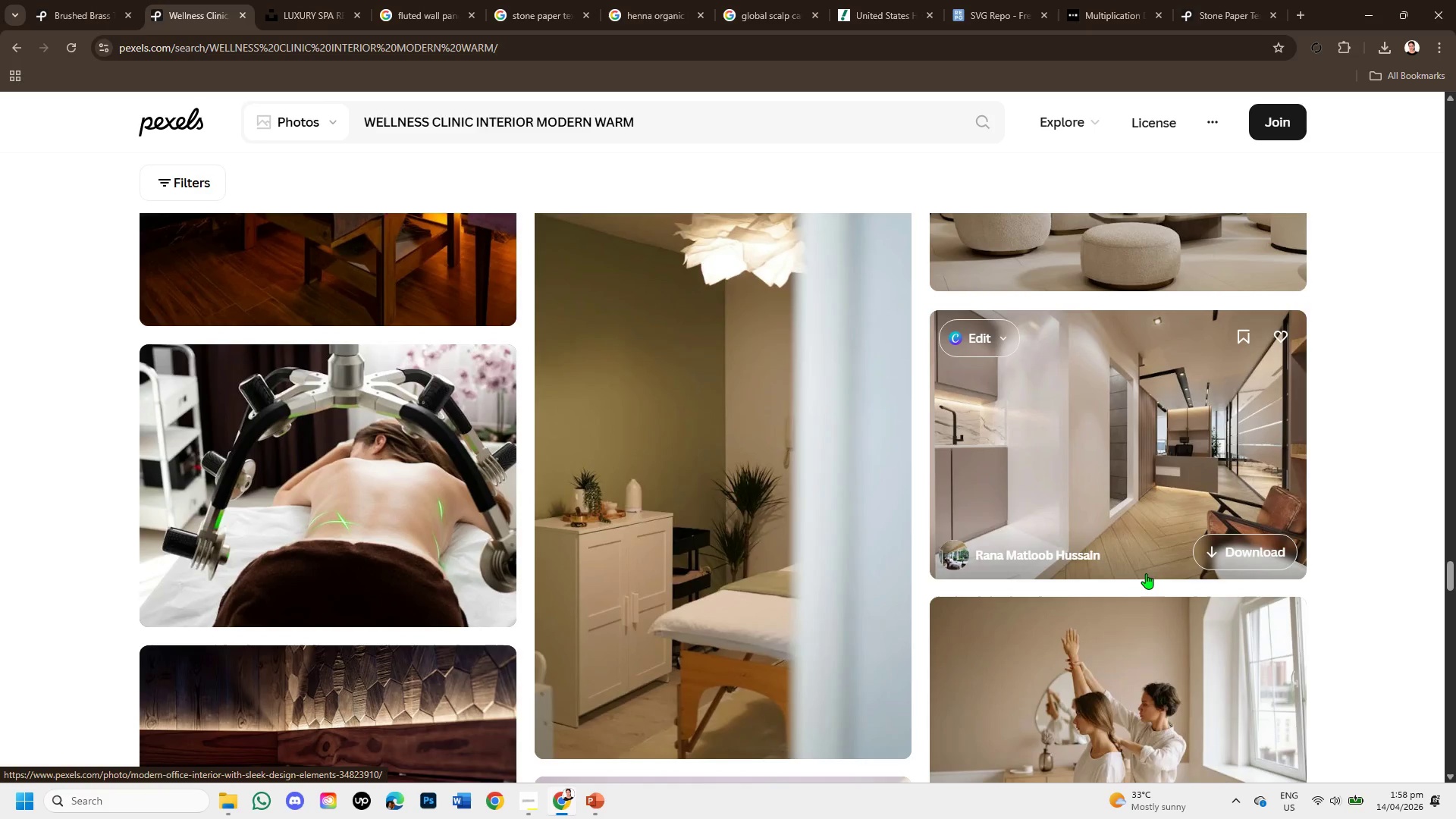 
scroll: coordinate [1146, 573], scroll_direction: none, amount: 0.0
 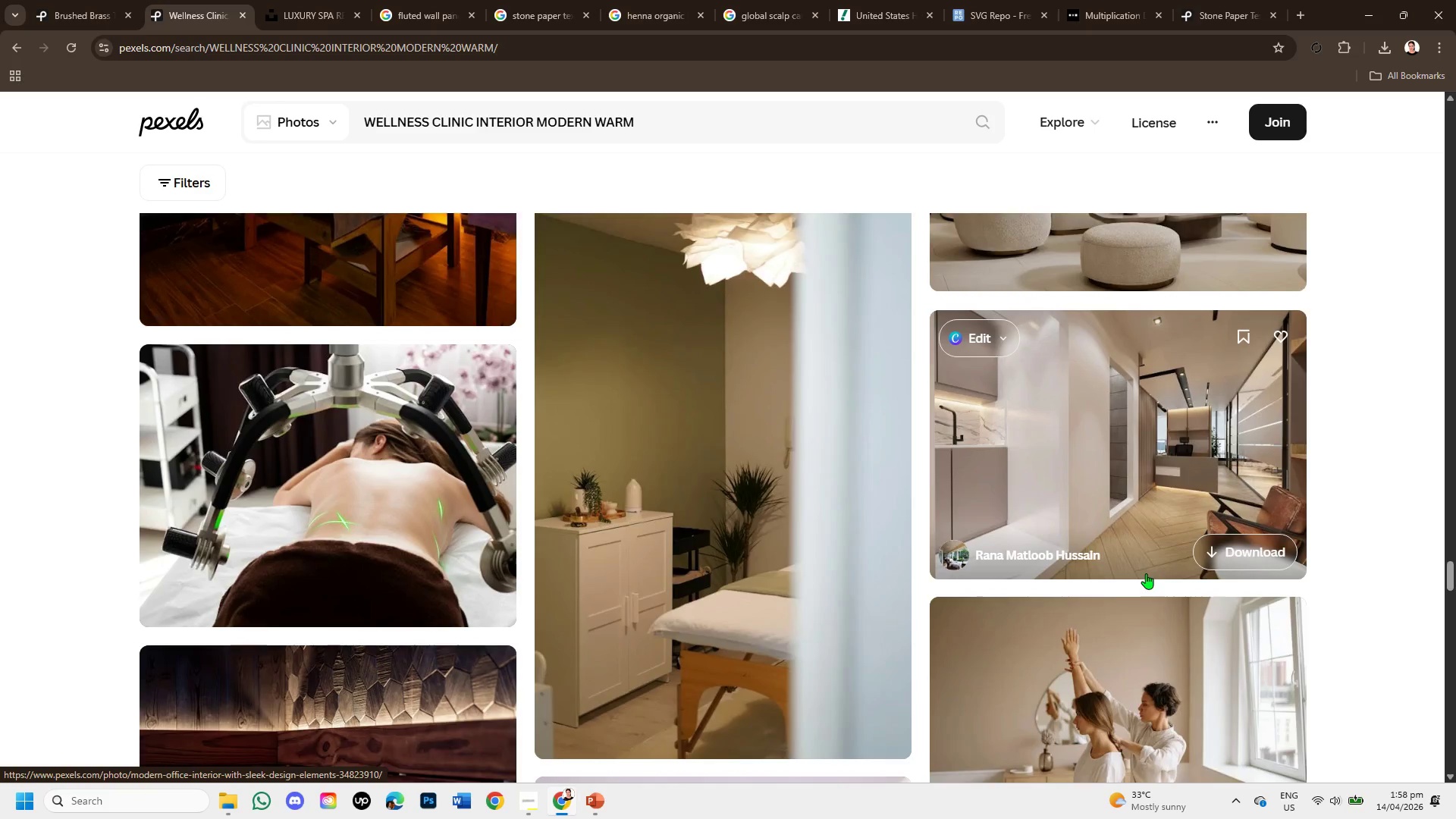 
scroll: coordinate [1143, 572], scroll_direction: down, amount: 3.0
 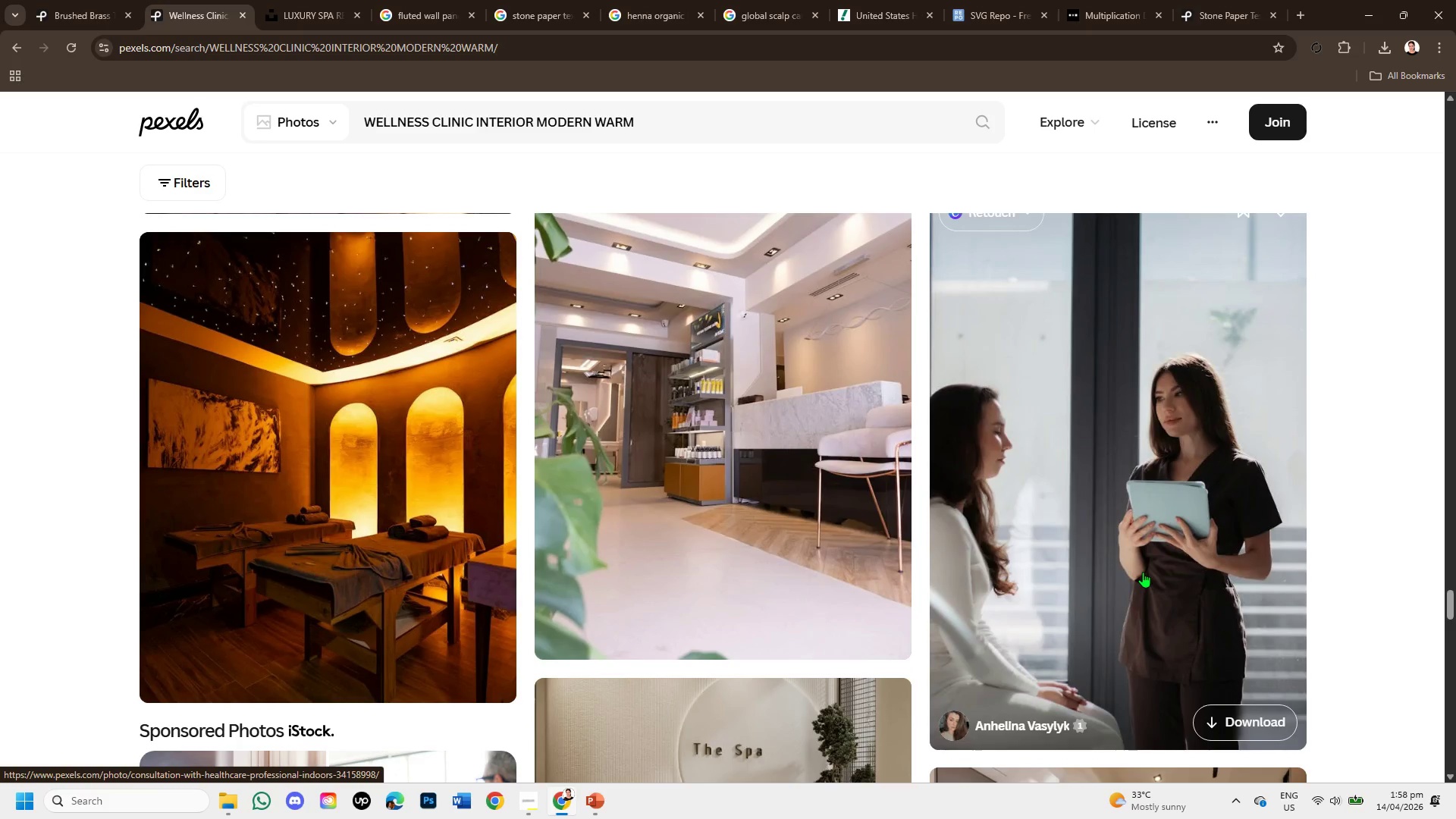 
left_click([814, 465])
 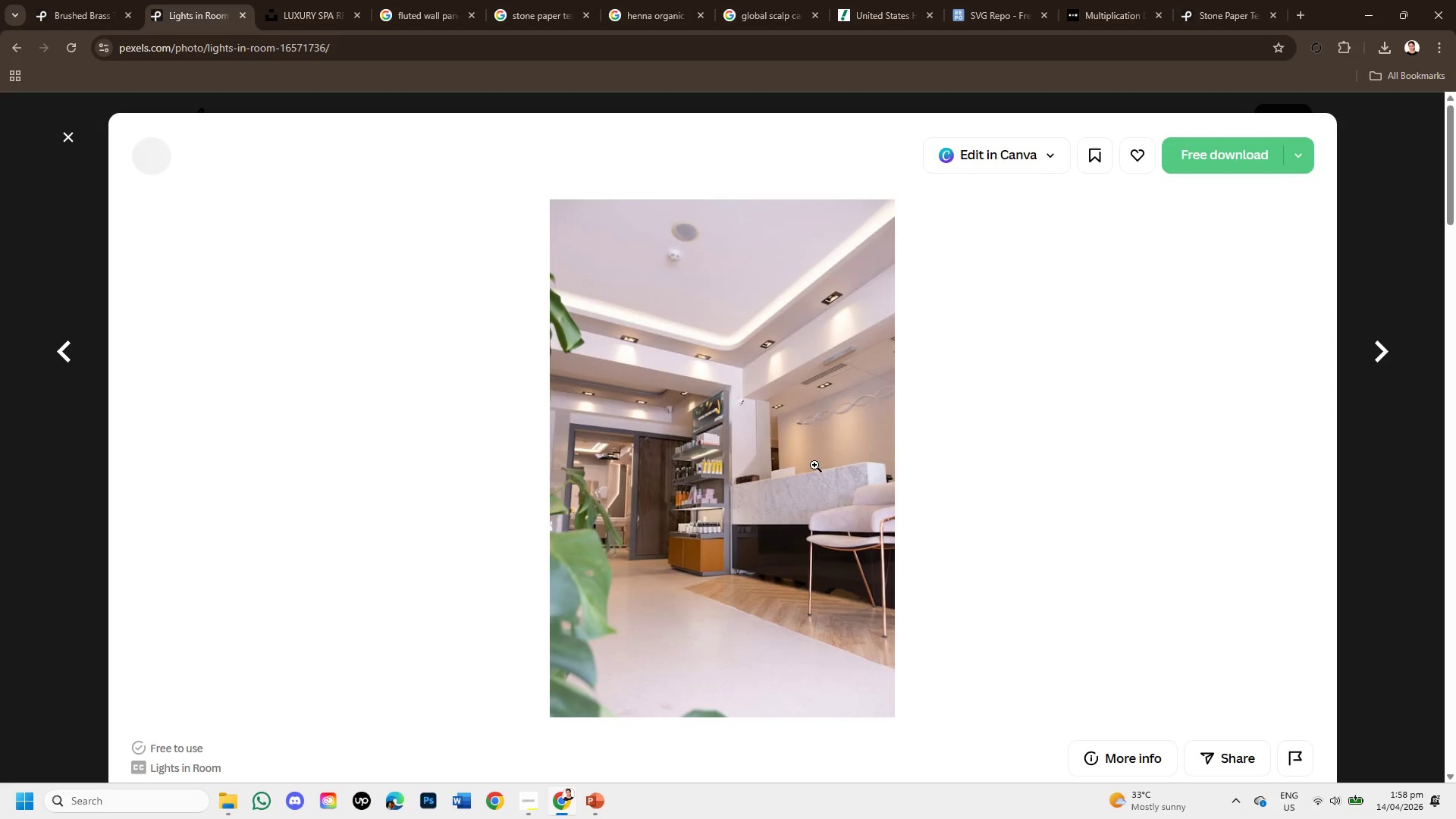 
scroll: coordinate [813, 465], scroll_direction: down, amount: 10.0
 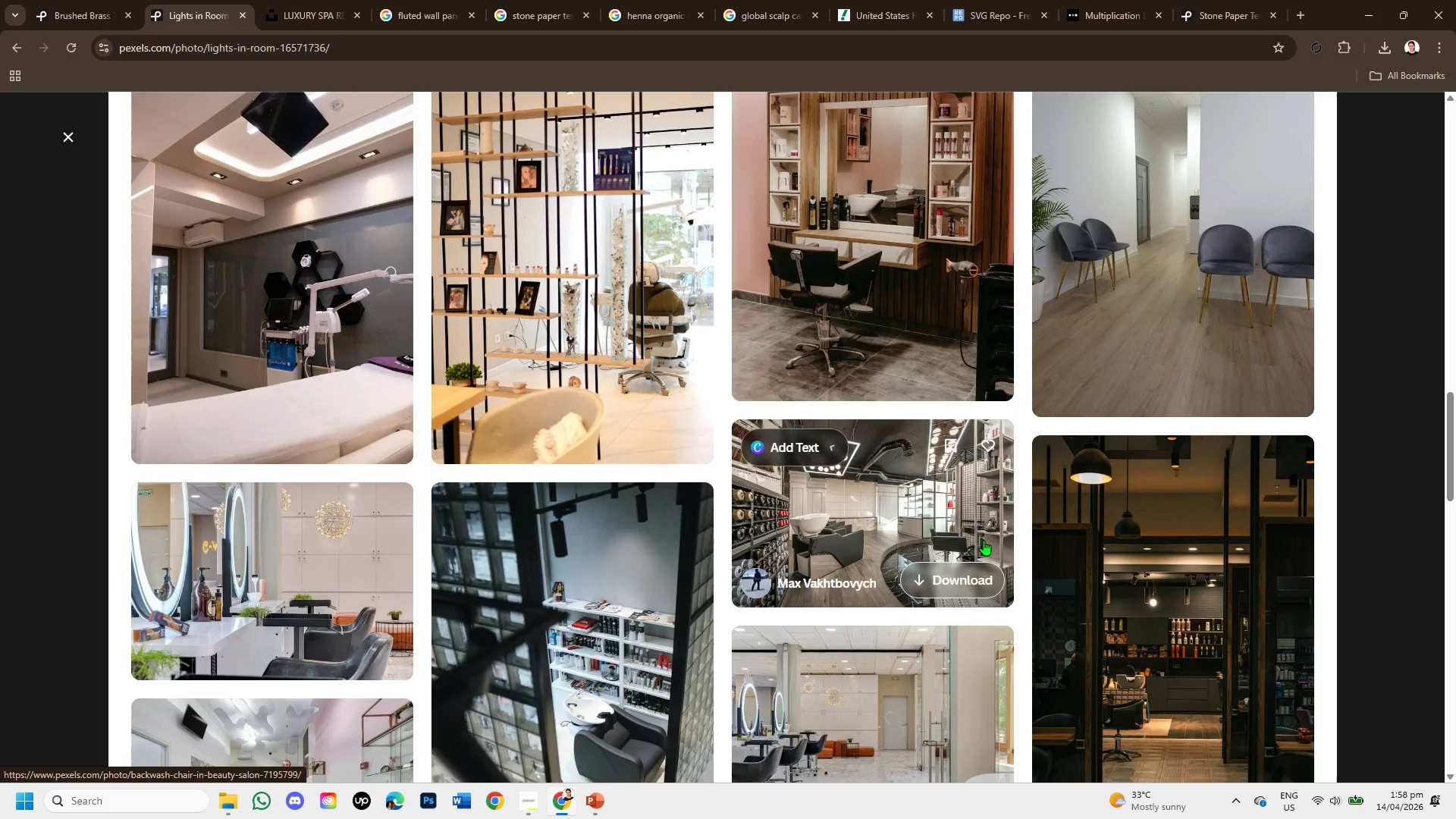 
scroll: coordinate [1031, 535], scroll_direction: down, amount: 9.0
 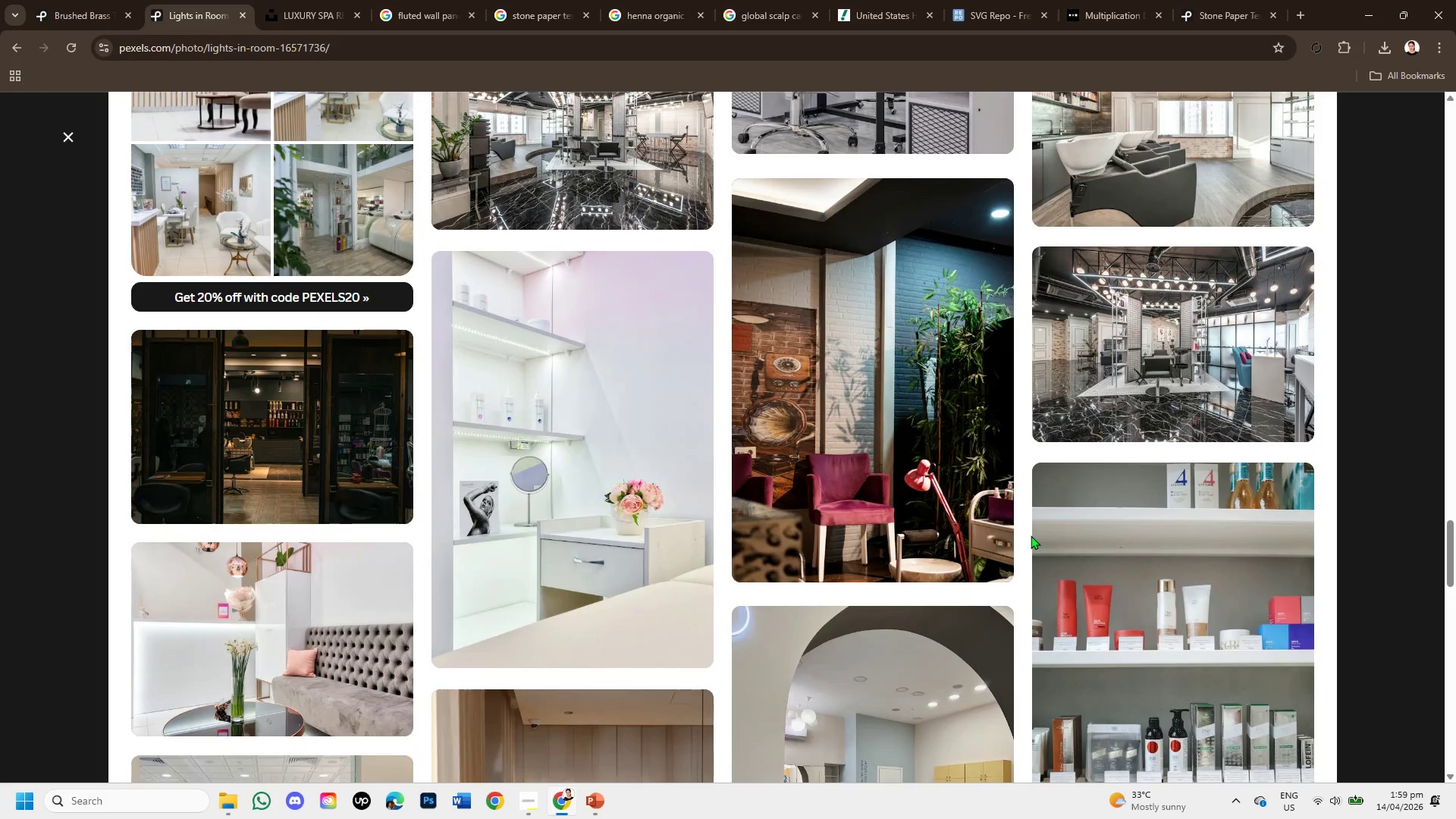 
scroll: coordinate [1031, 535], scroll_direction: down, amount: 4.0
 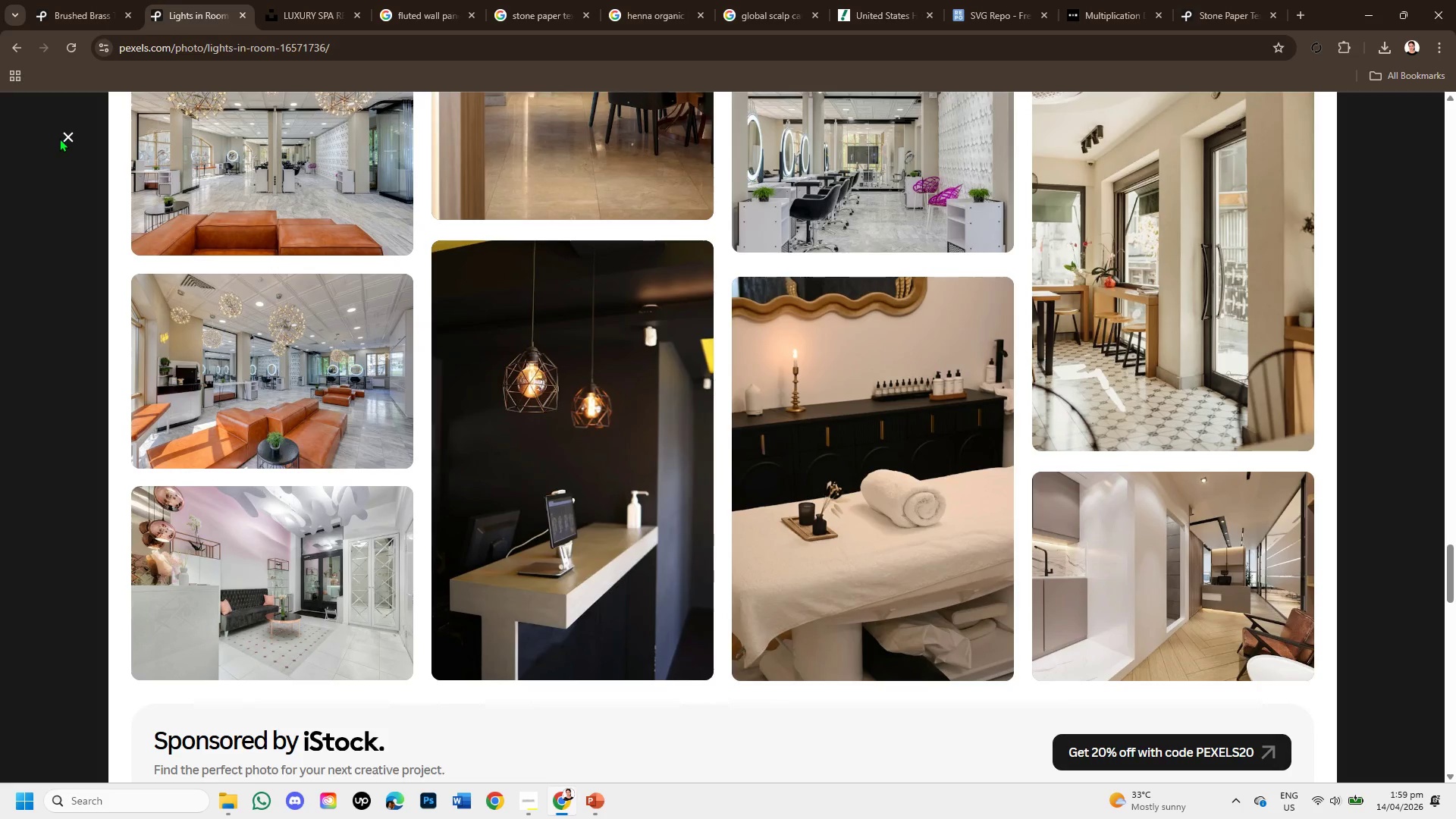 
left_click([61, 140])
 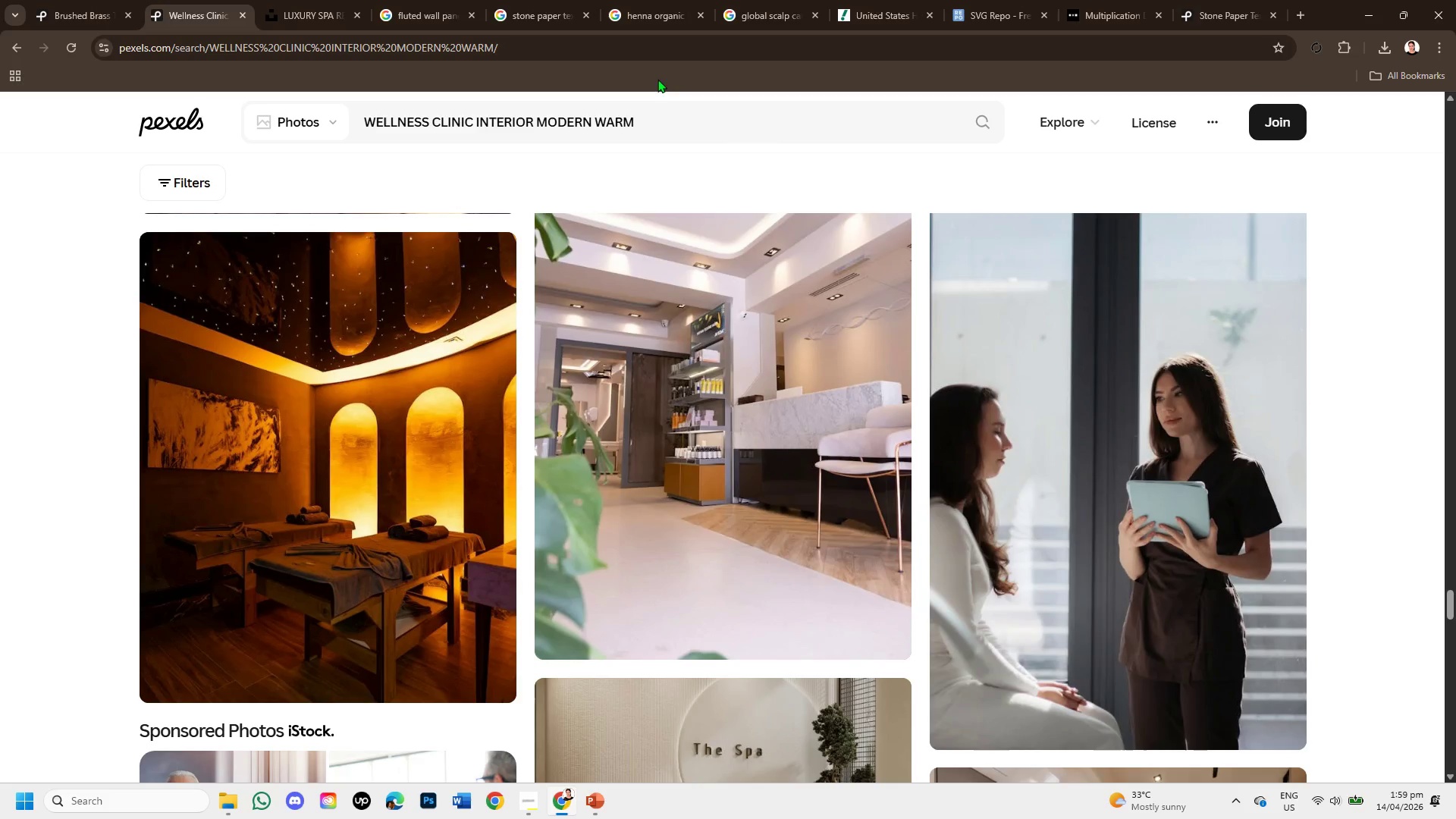 
left_click_drag(start_coordinate=[658, 117], to_coordinate=[331, 114])
 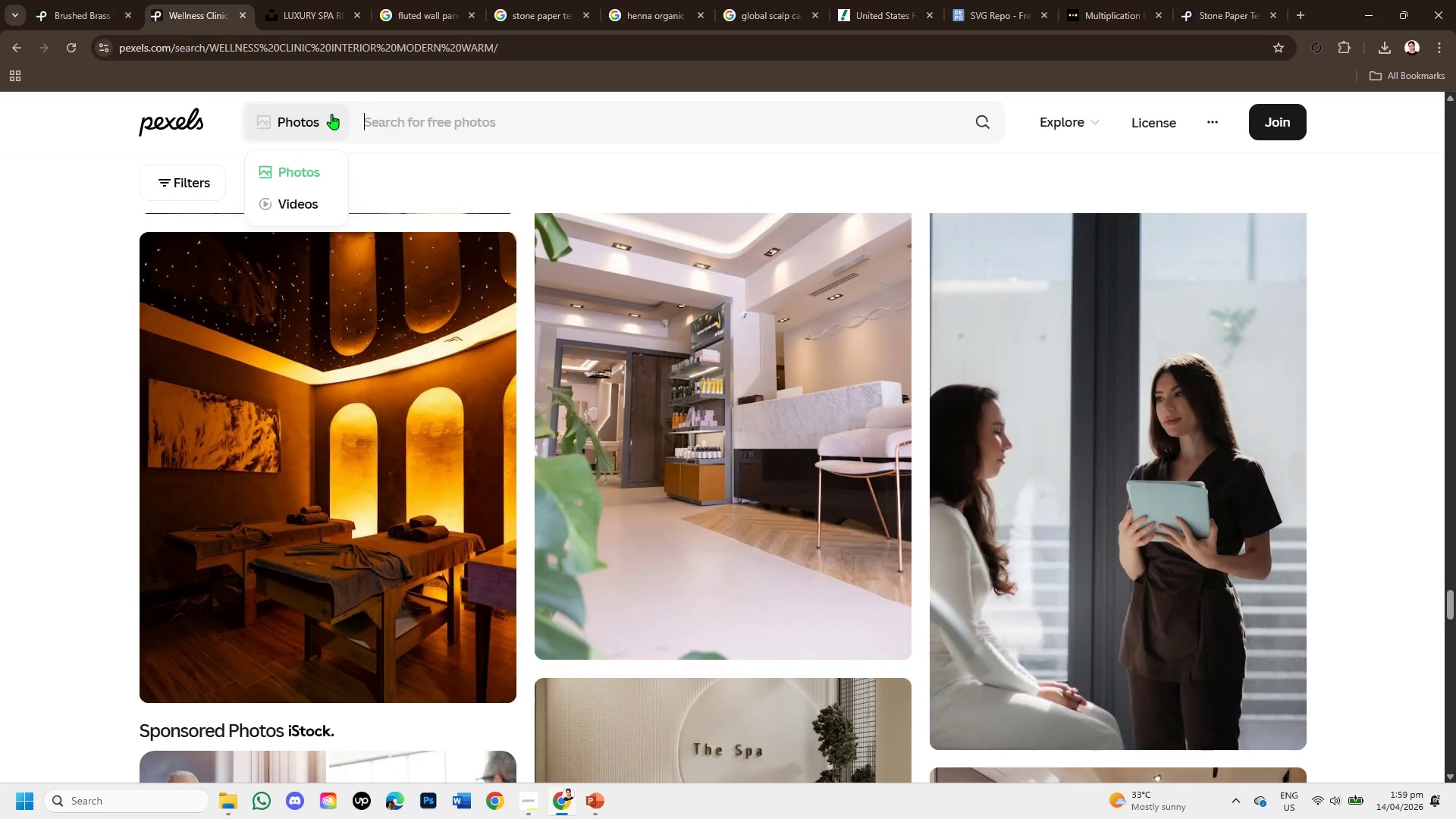 
key(Backspace)
type(minimalist beauty clinic architecture )
 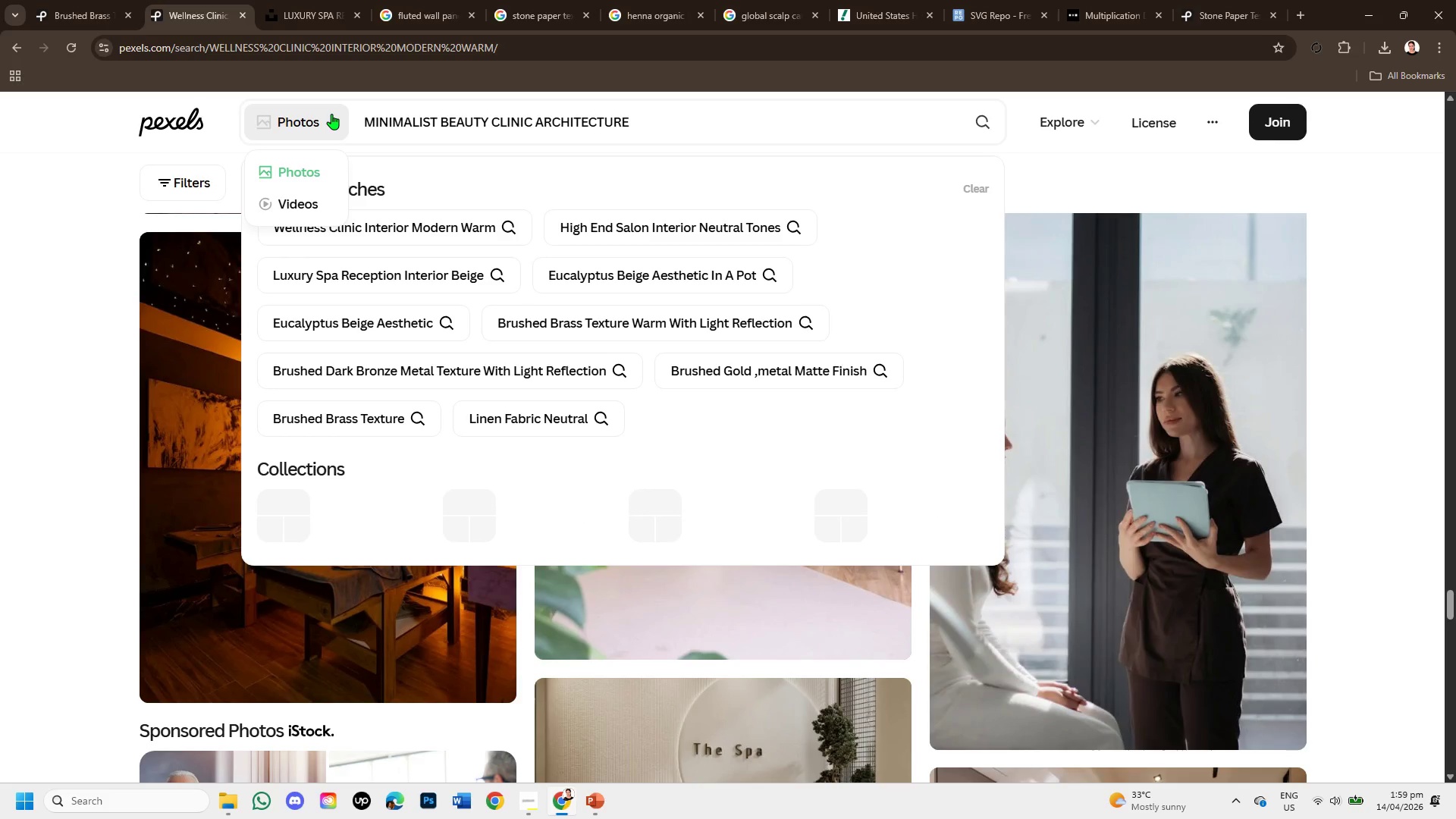 
key(Enter)
 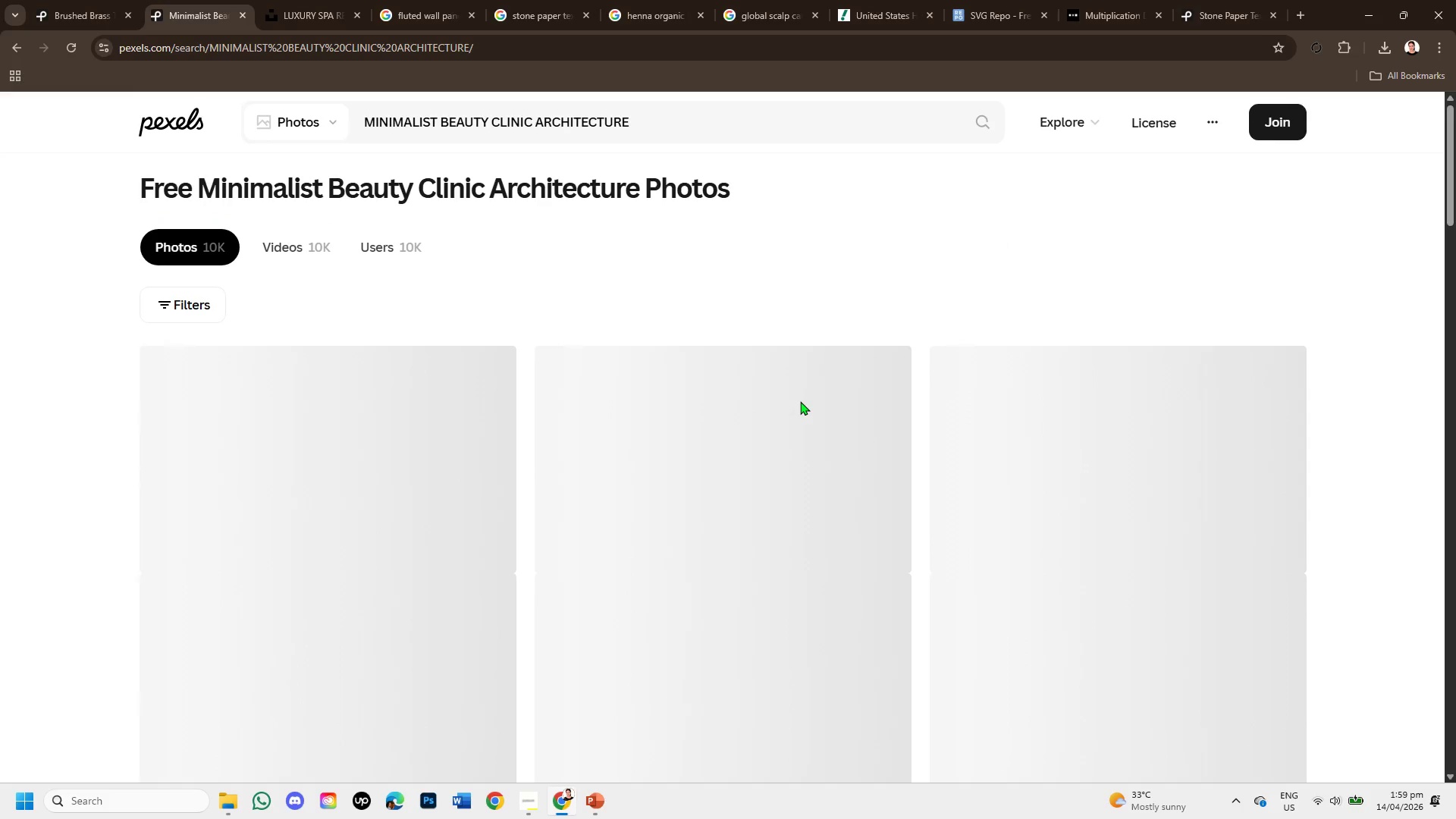 
scroll: coordinate [902, 429], scroll_direction: down, amount: 5.0
 